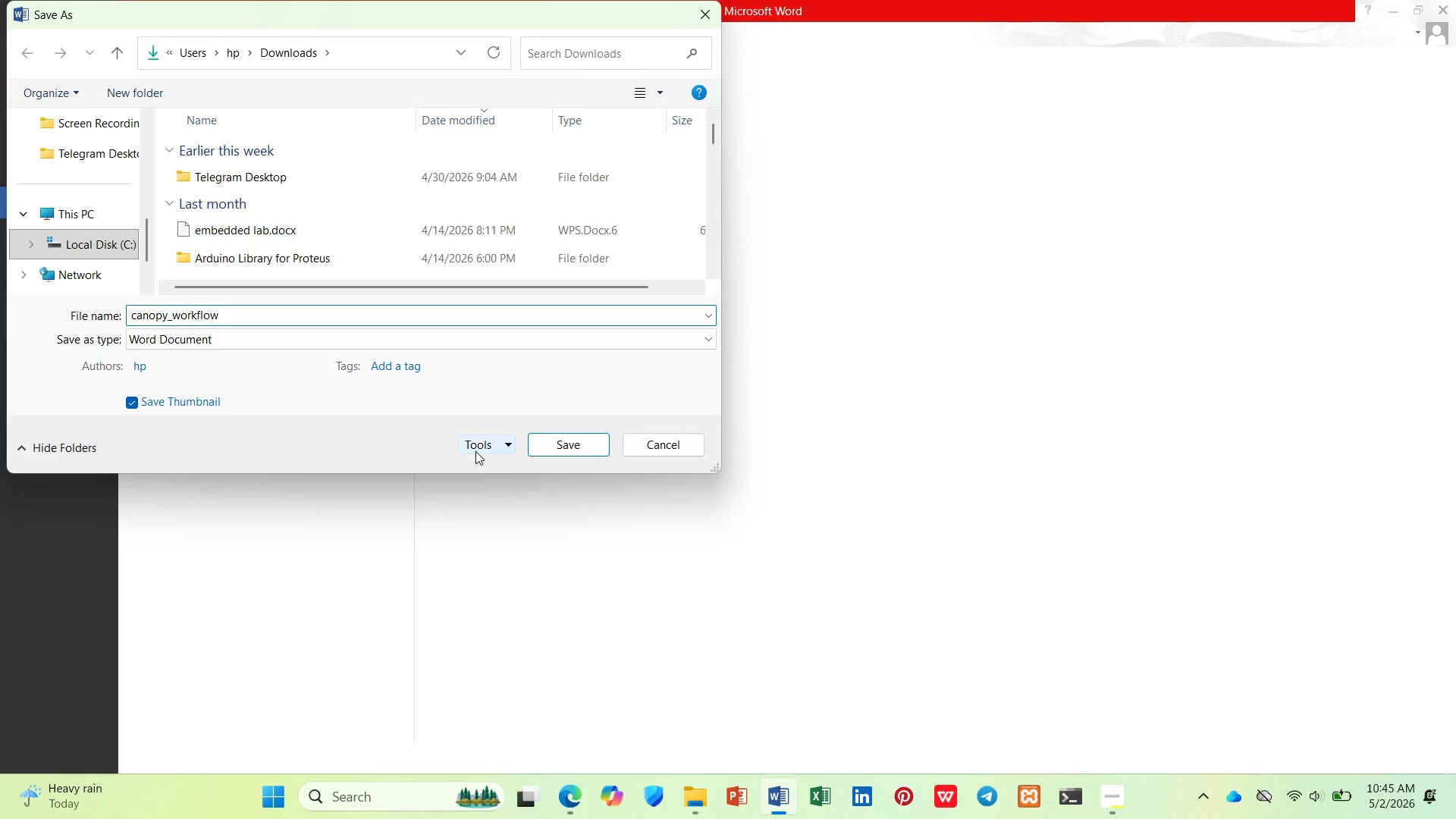 
left_click([573, 442])
 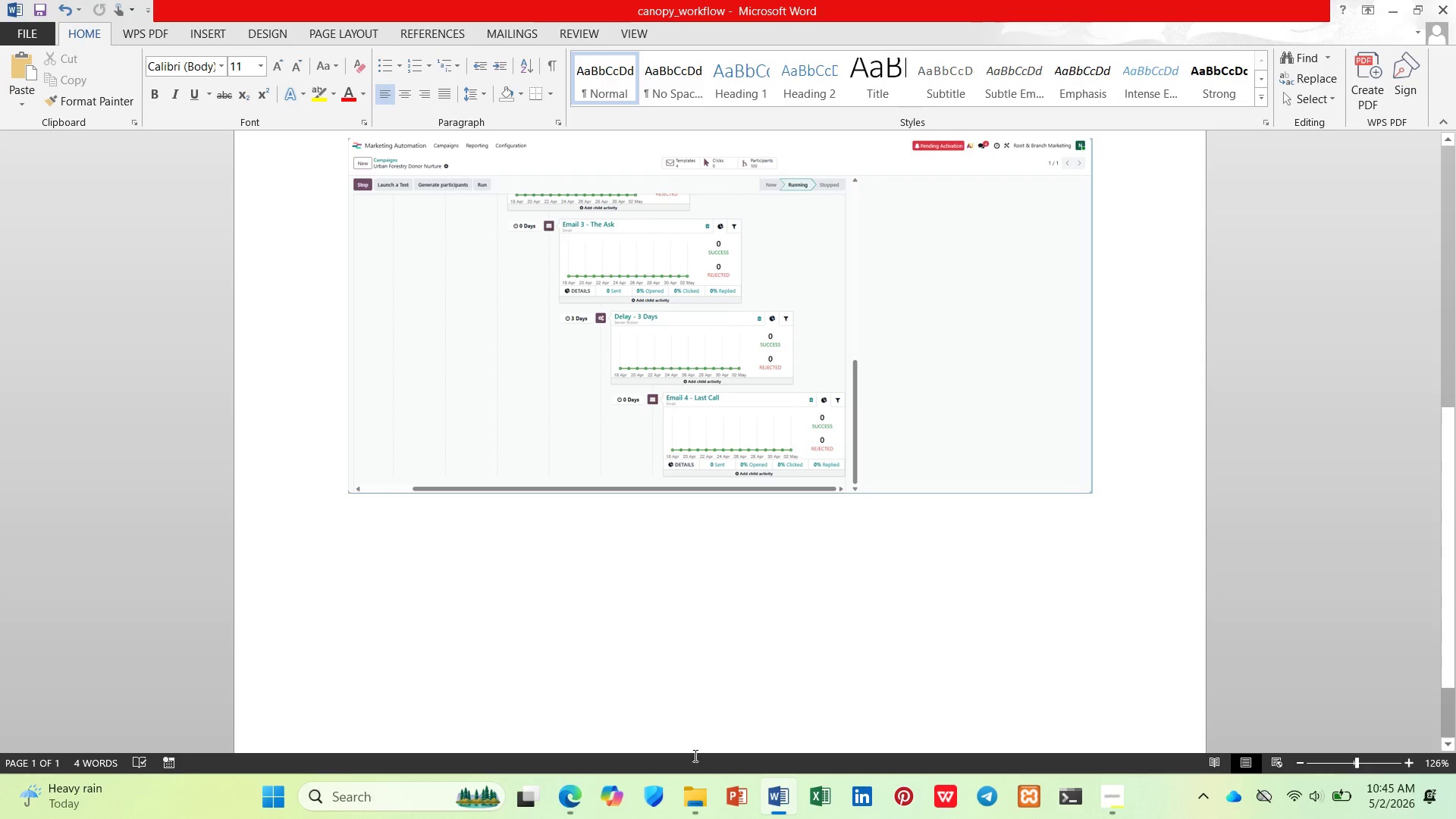 
left_click([582, 789])
 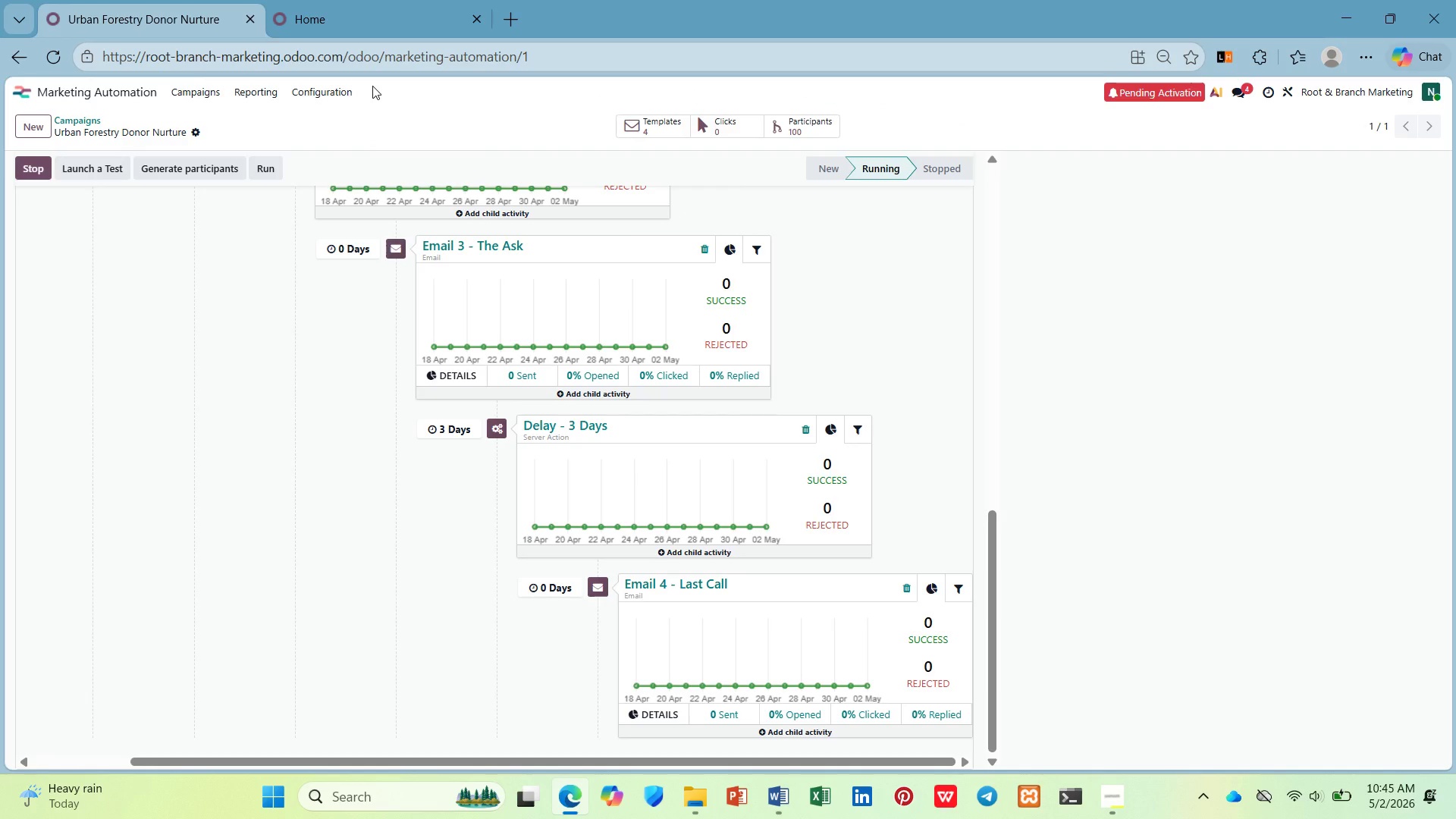 
wait(9.47)
 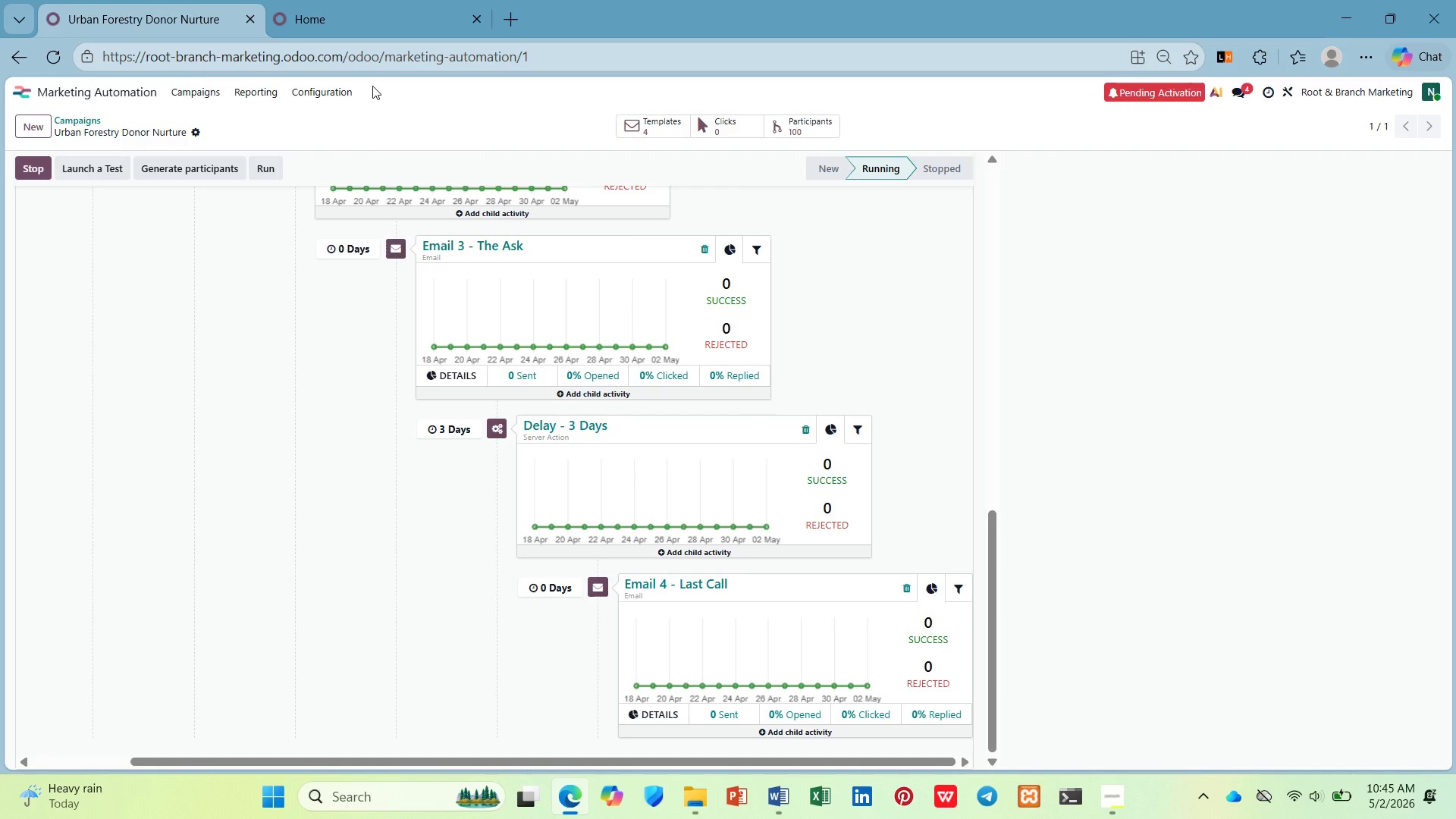 
key(Control+0)
 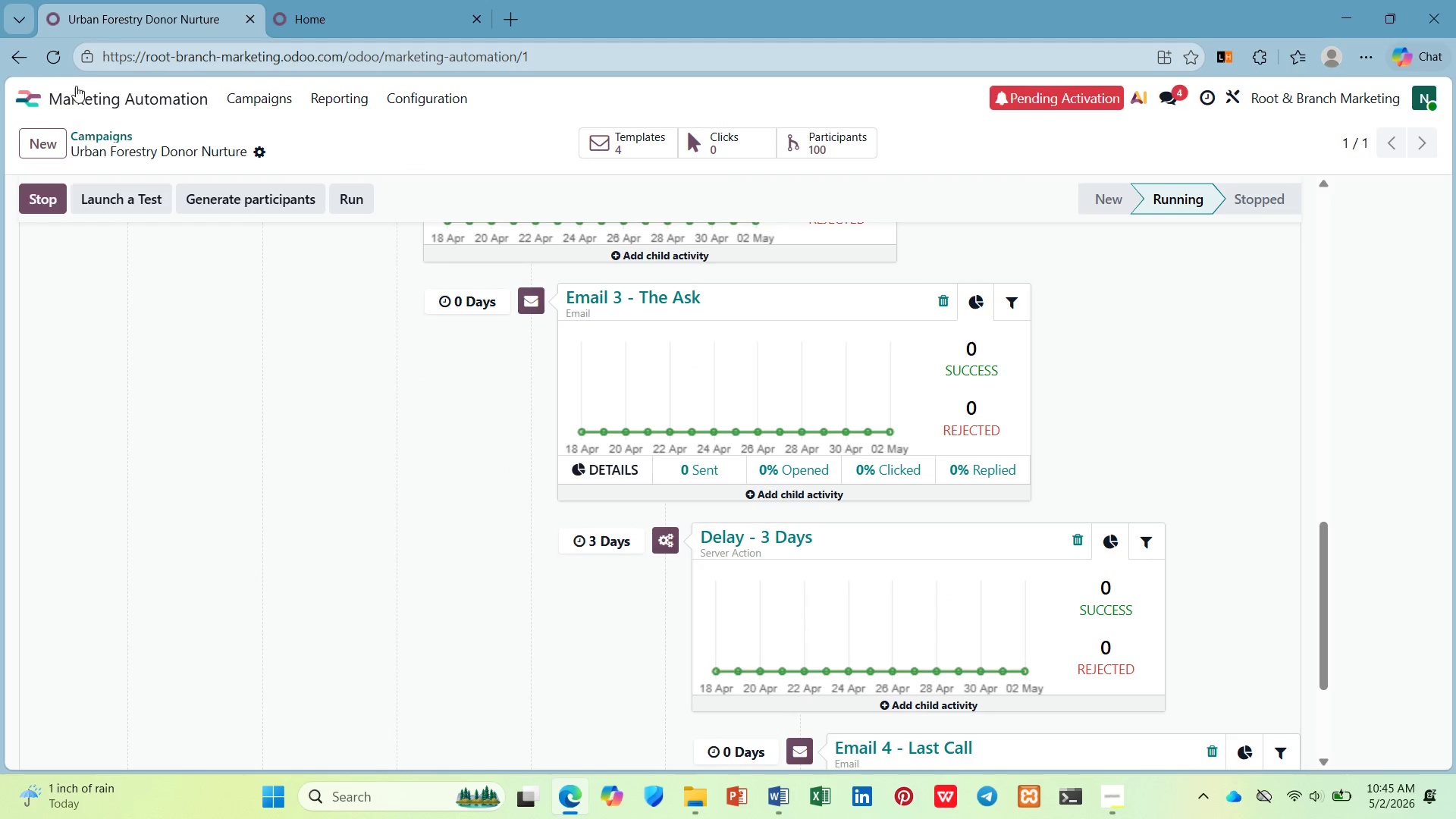 
left_click([18, 98])
 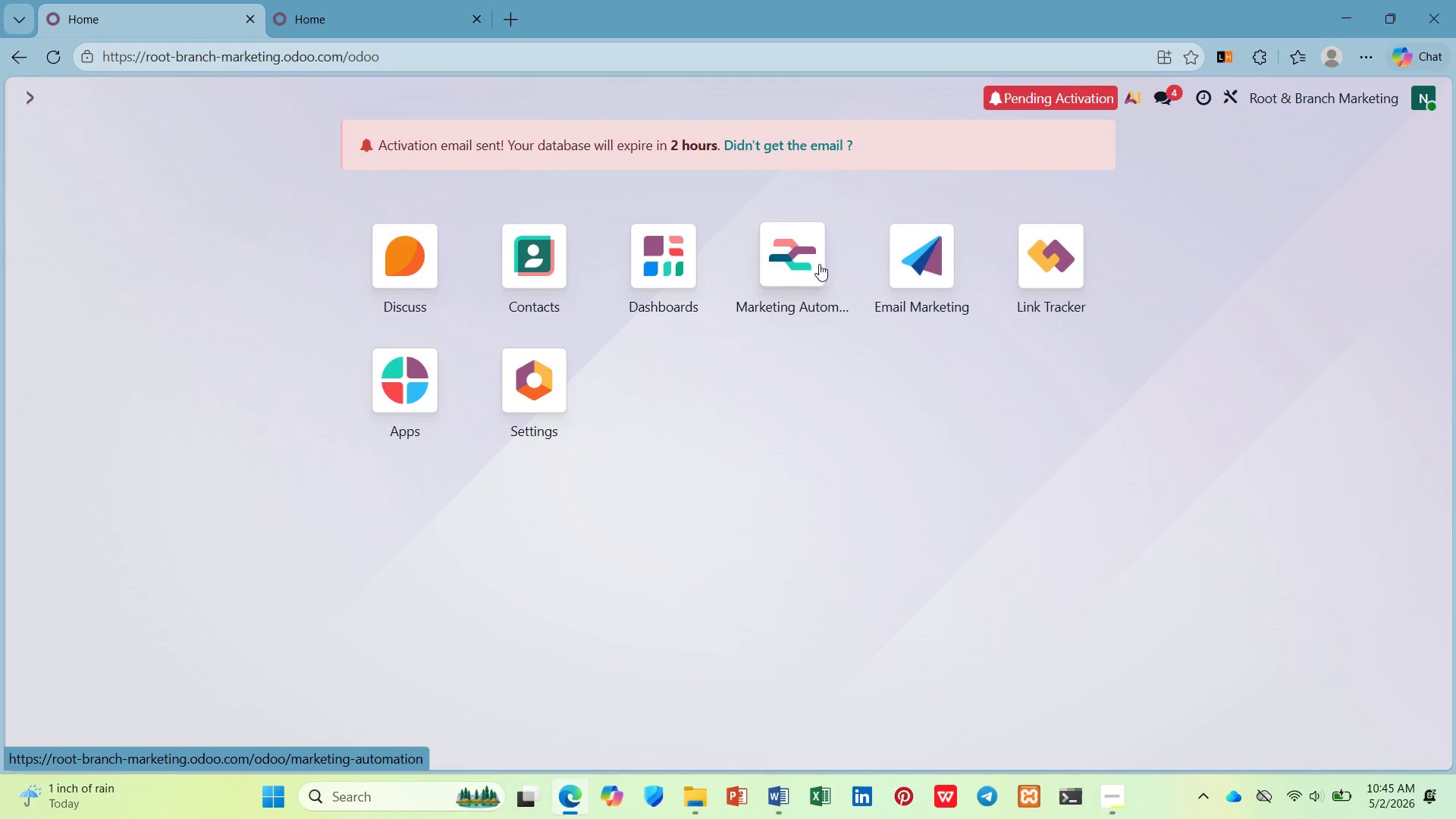 
left_click([910, 265])
 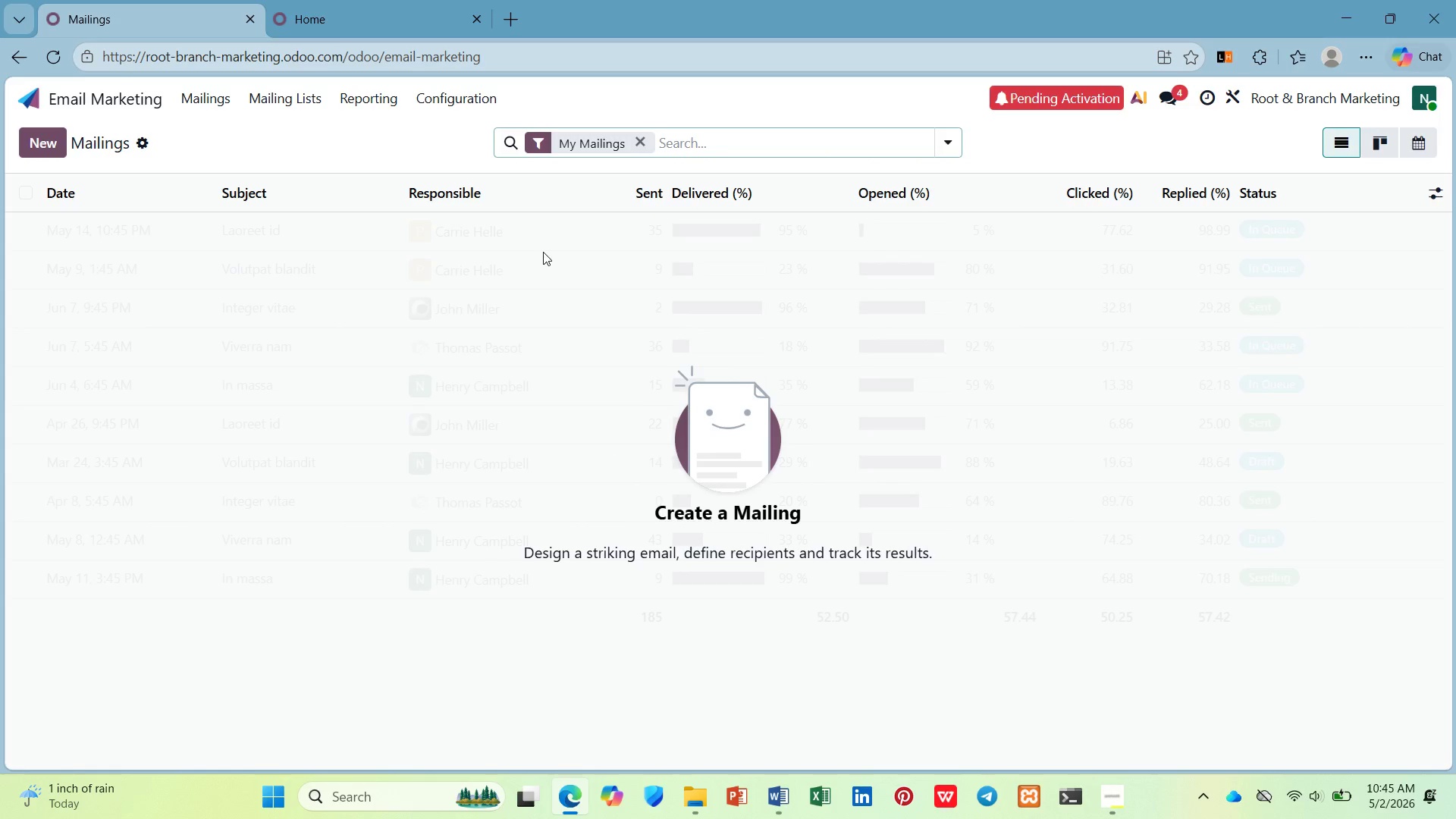 
left_click([296, 103])
 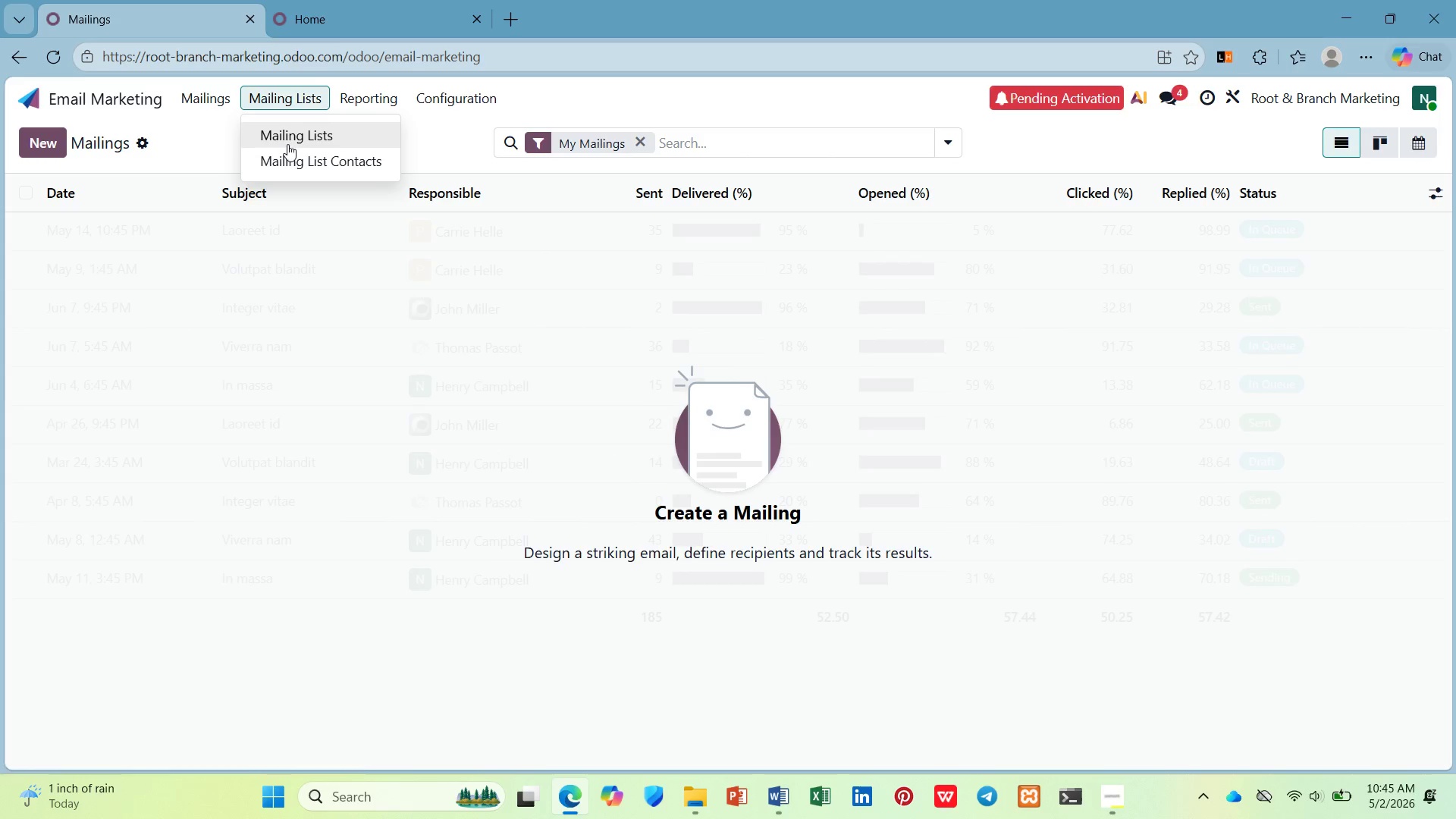 
left_click([287, 144])
 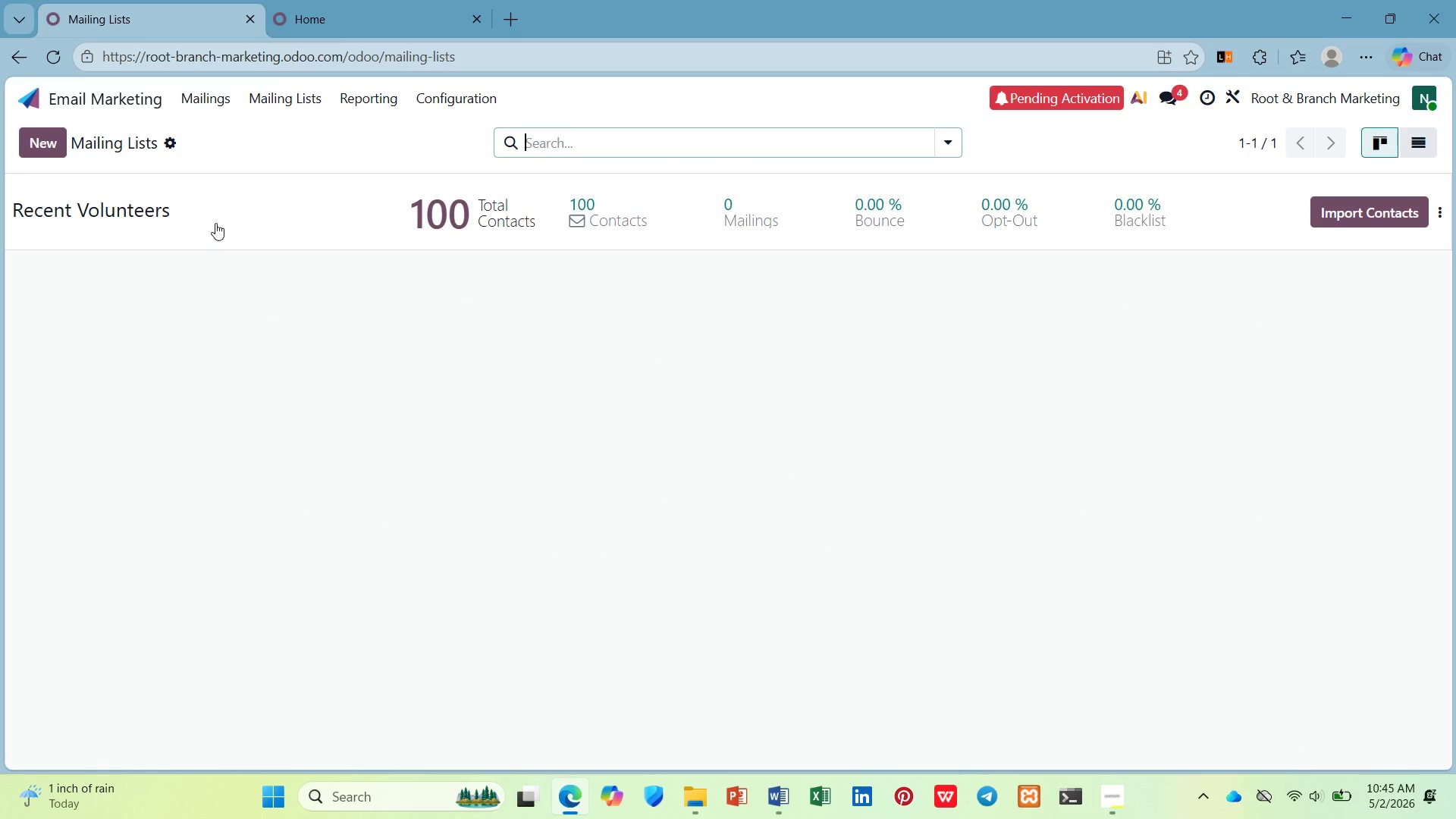 
wait(5.45)
 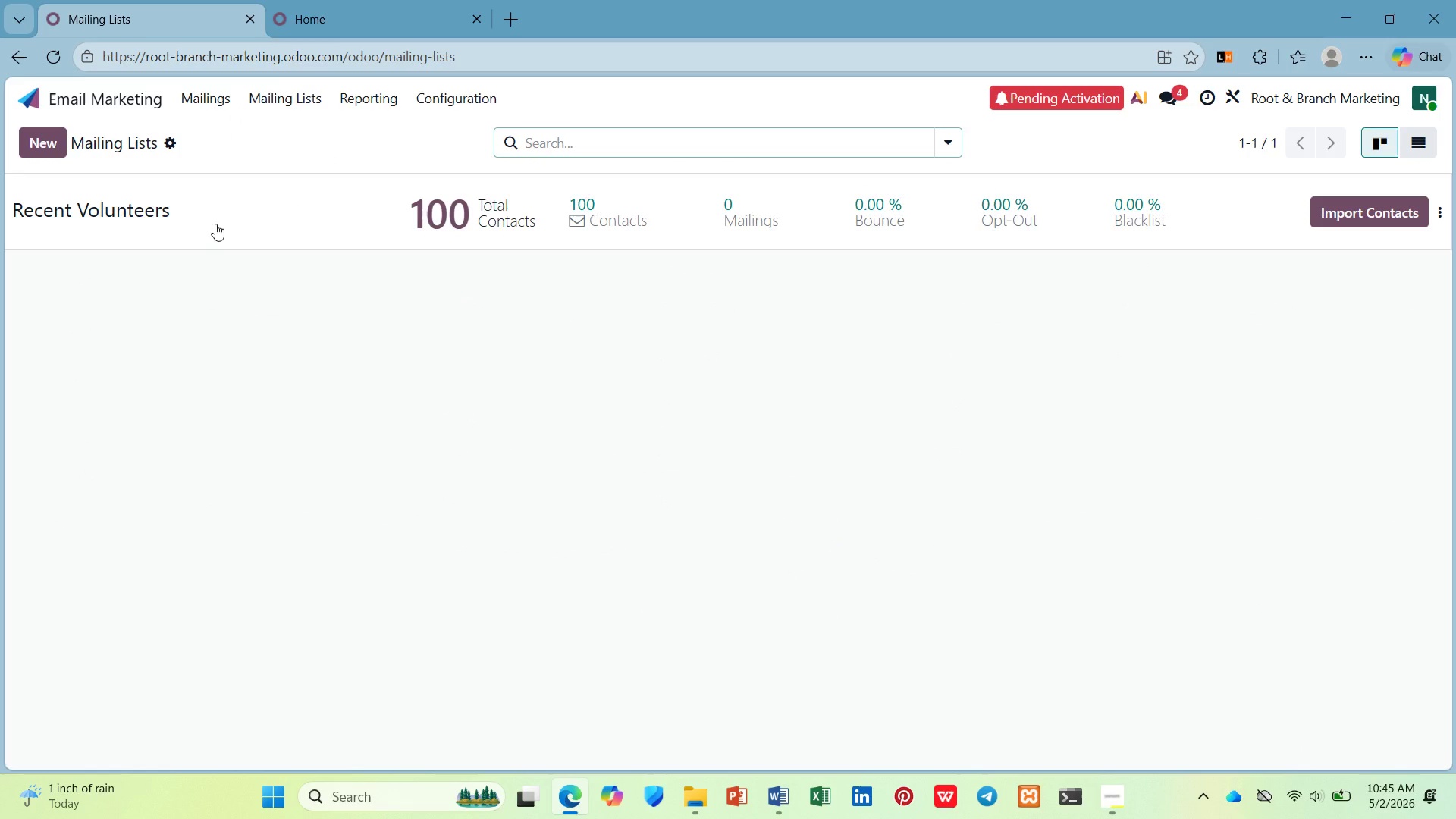 
left_click([215, 223])
 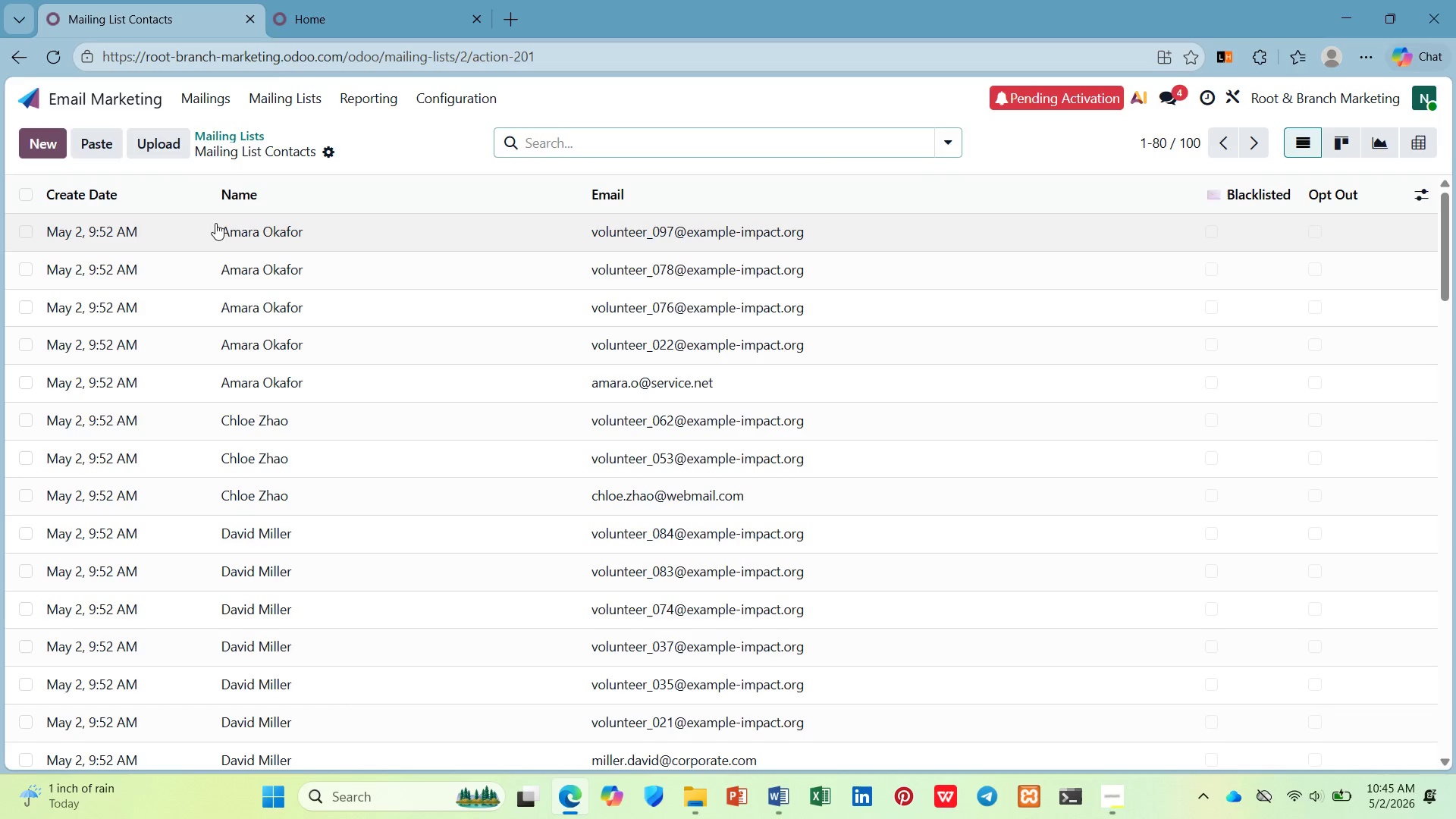 
mouse_move([470, 232])
 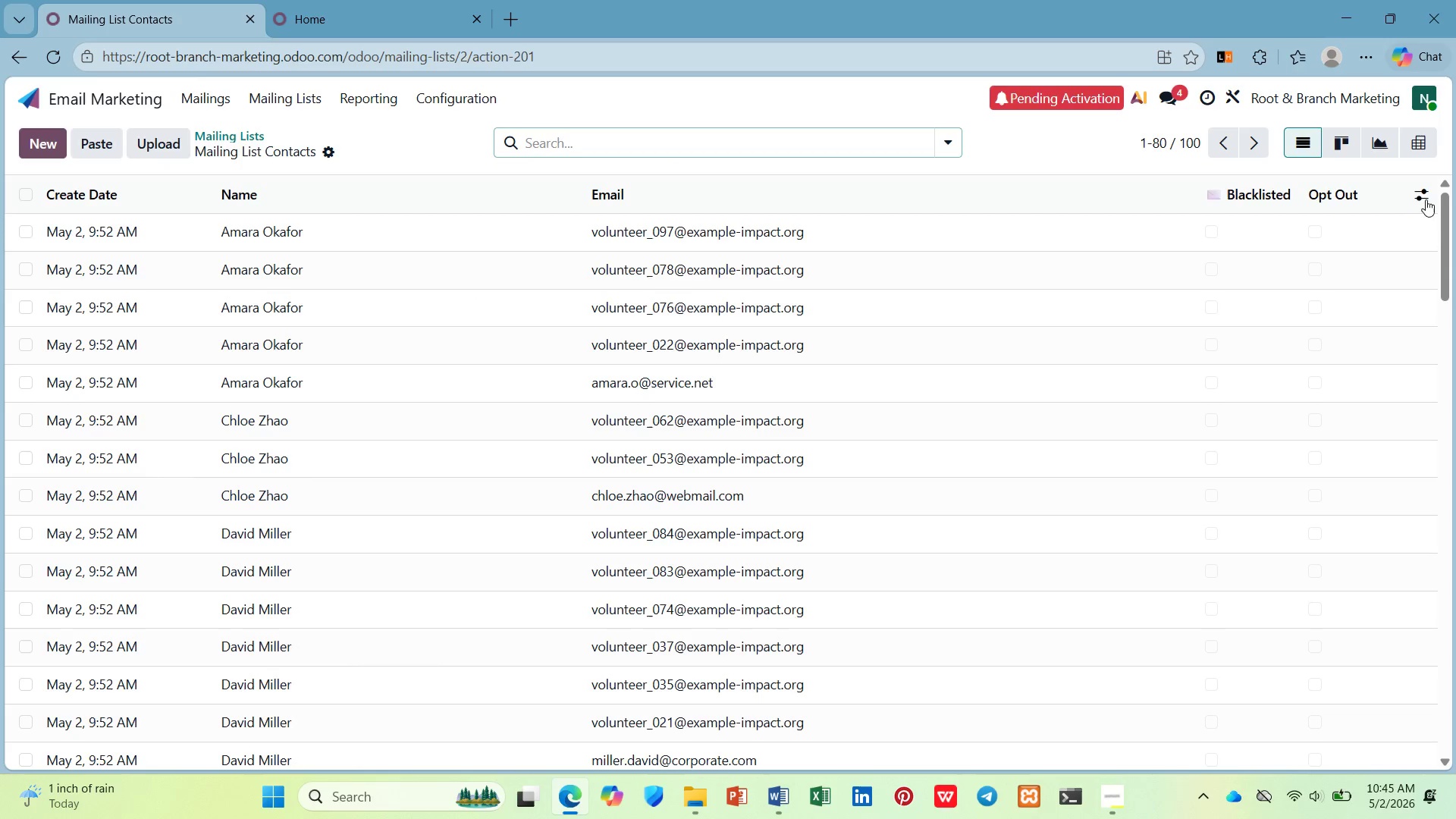 
left_click([1423, 199])
 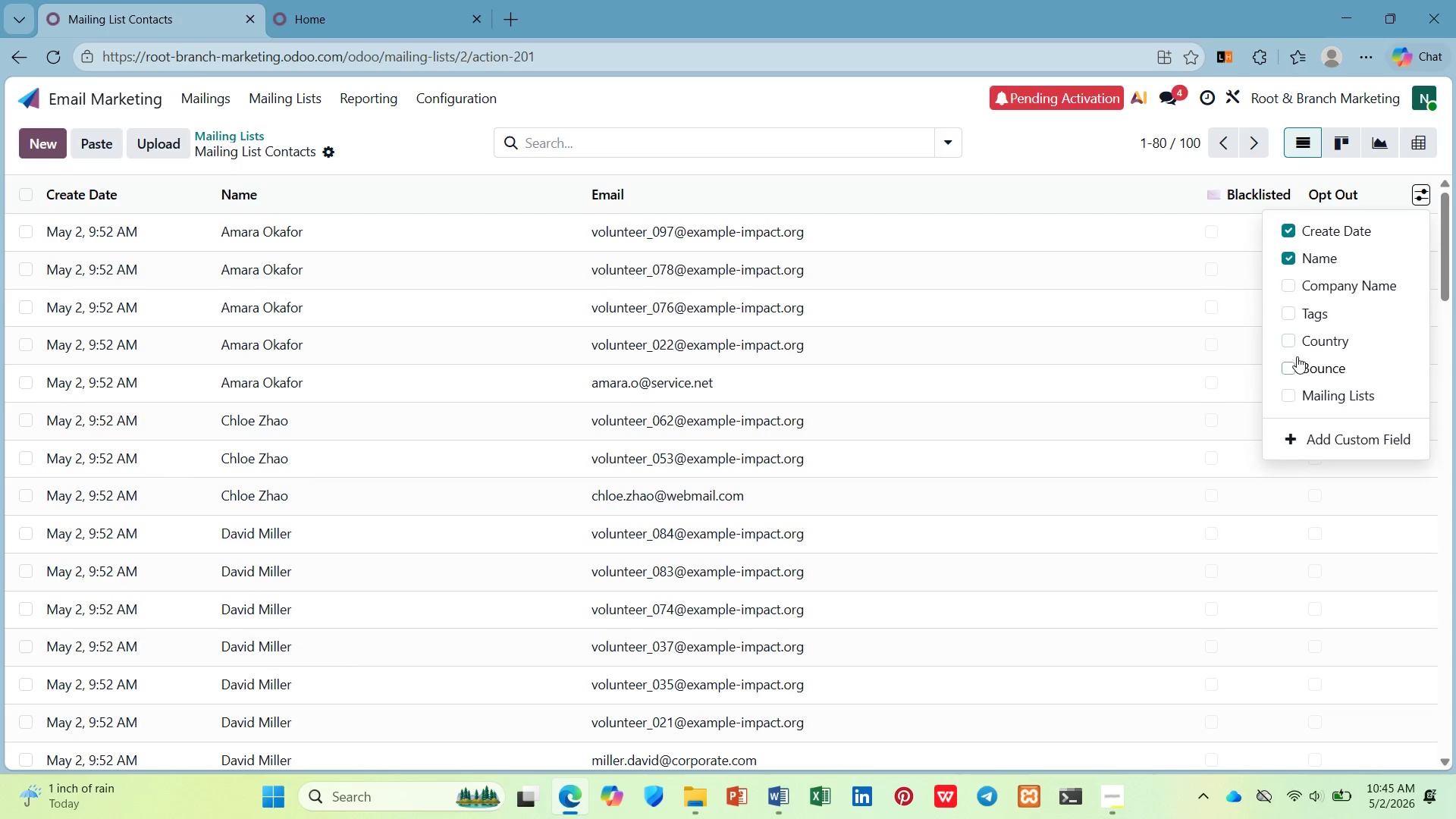 
left_click([1293, 315])
 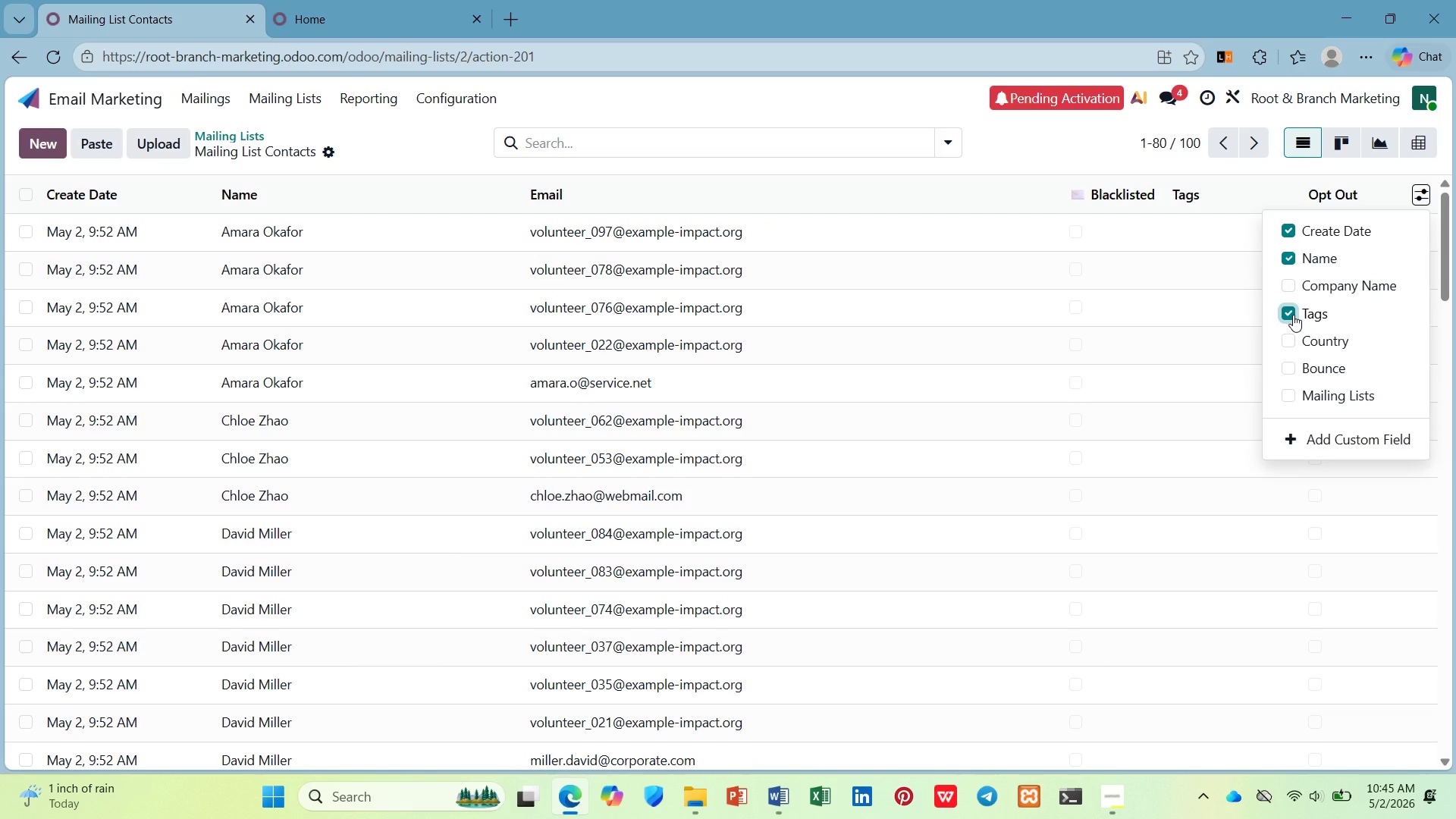 
left_click([1293, 315])
 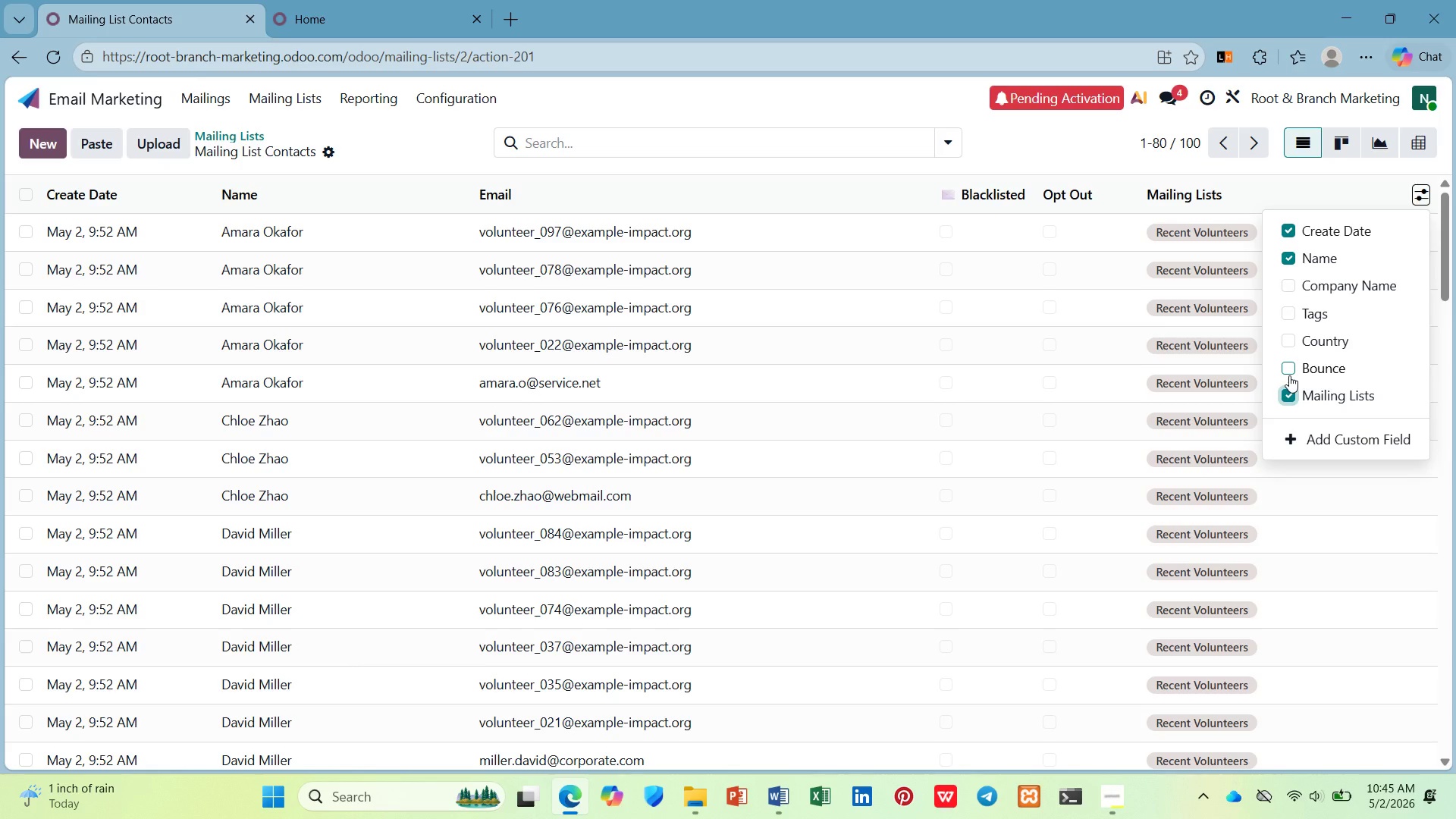 
wait(16.11)
 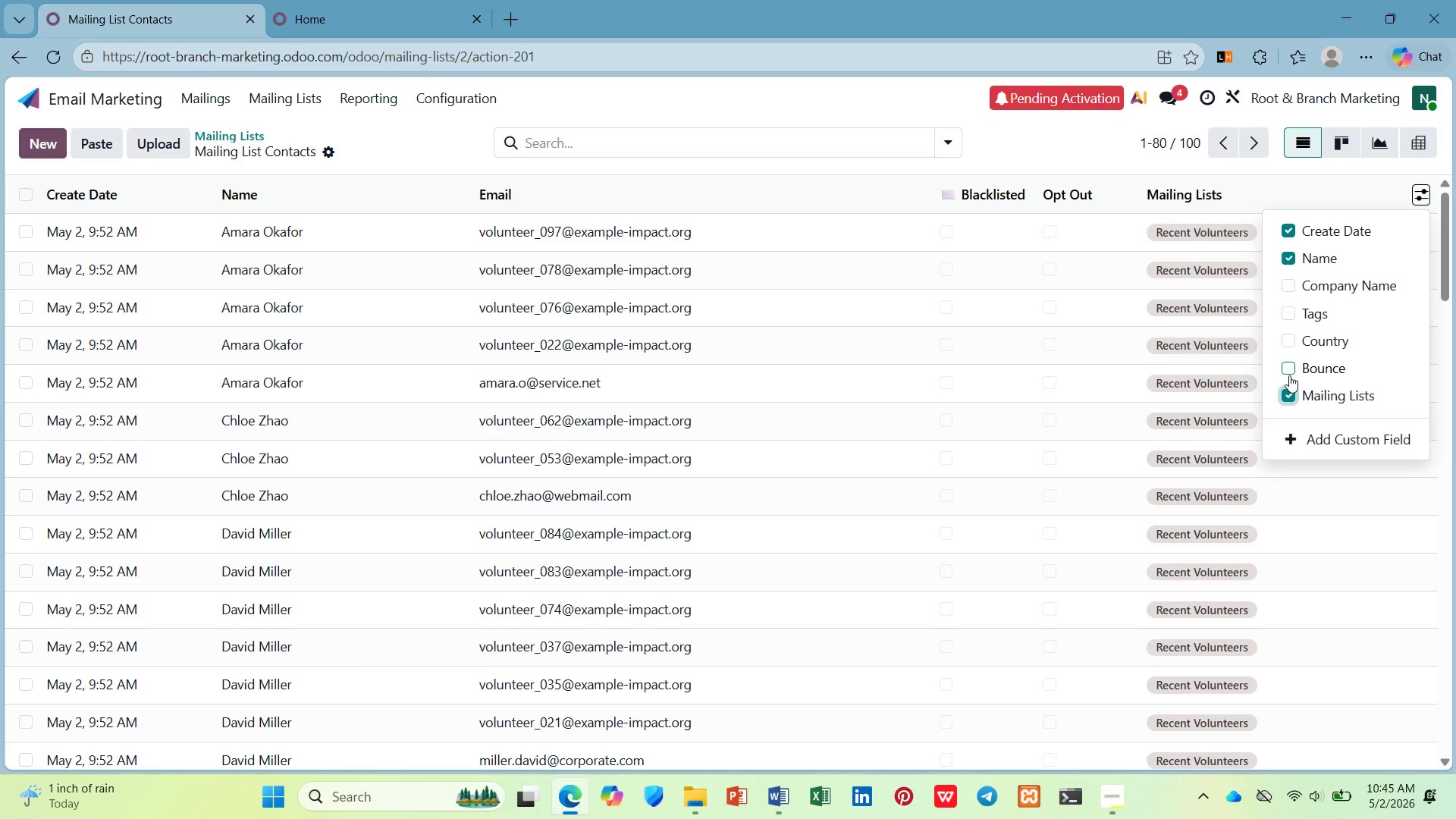 
left_click([1306, 440])
 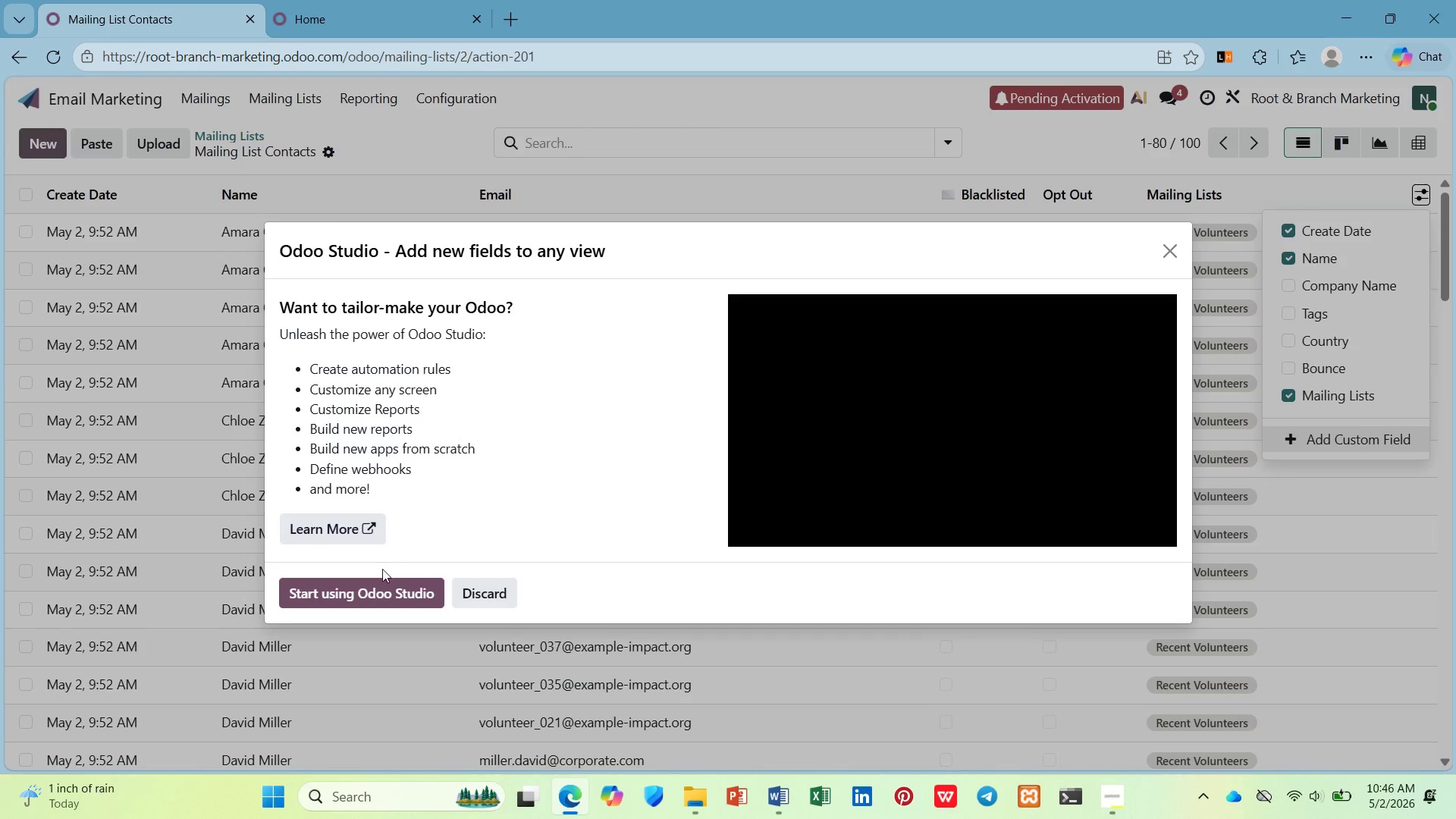 
left_click([384, 586])
 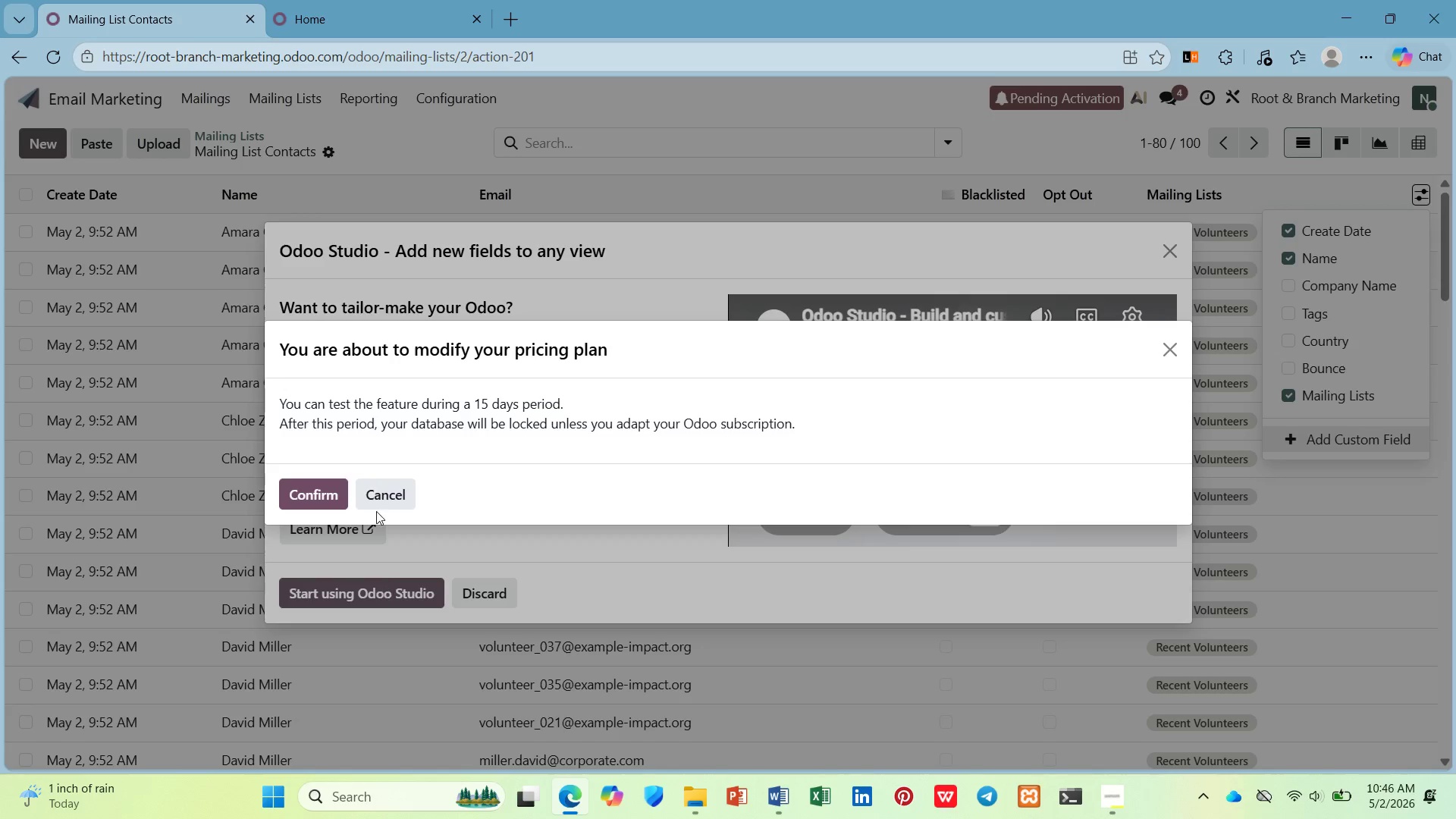 
left_click([309, 485])
 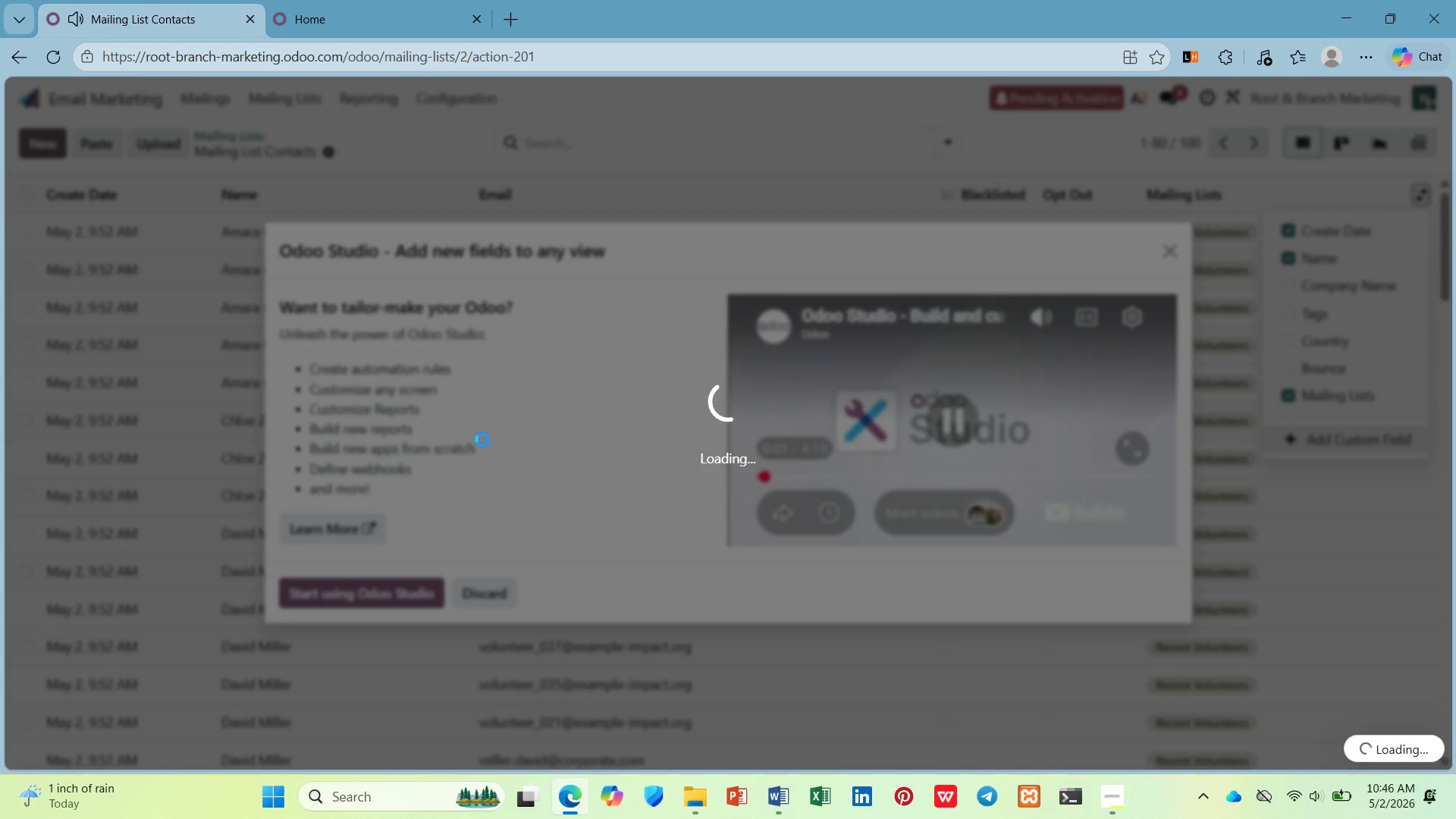 
key(Mute)
 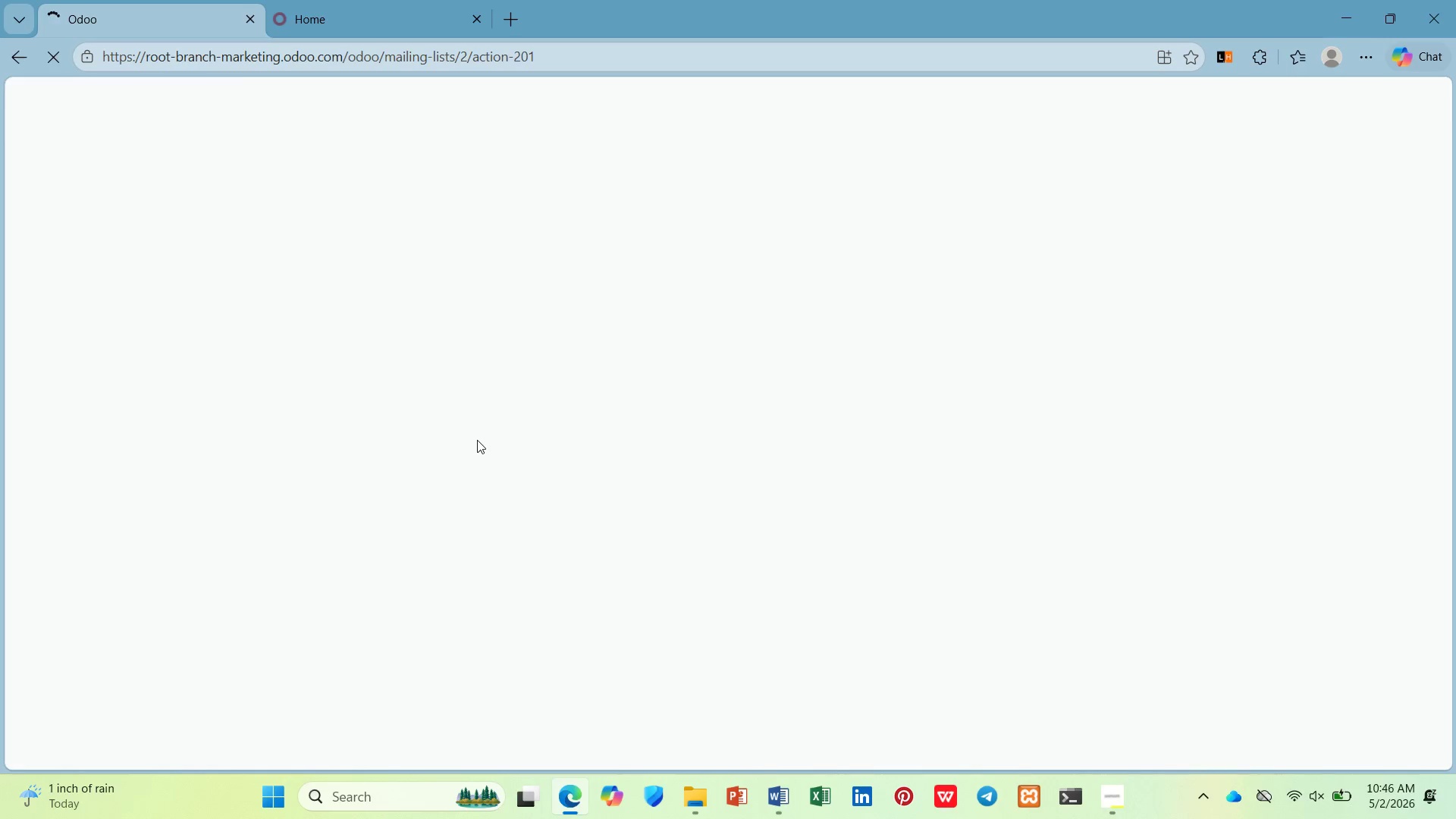 
wait(17.2)
 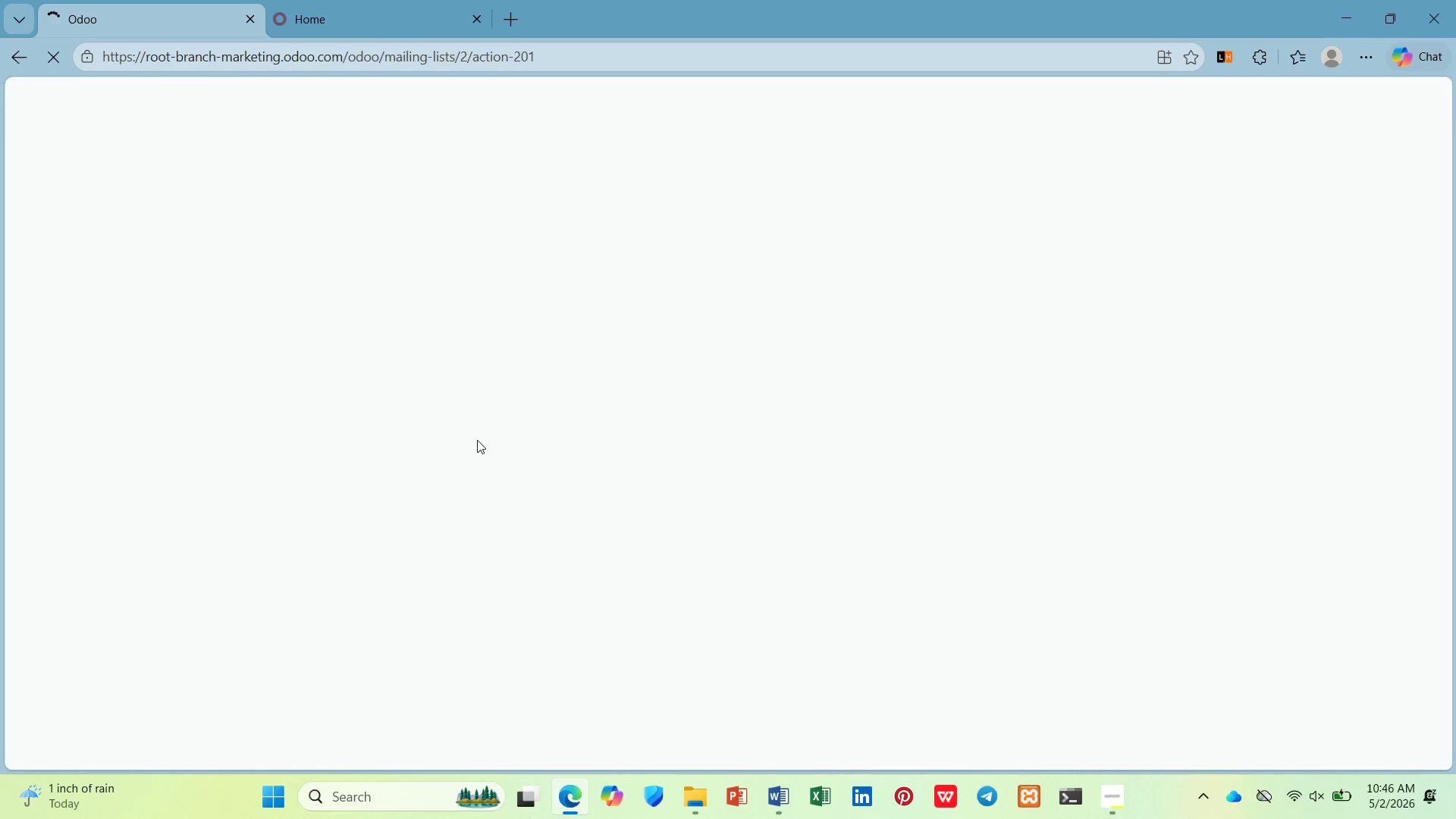 
left_click_drag(start_coordinate=[1426, 190], to_coordinate=[1422, 190])
 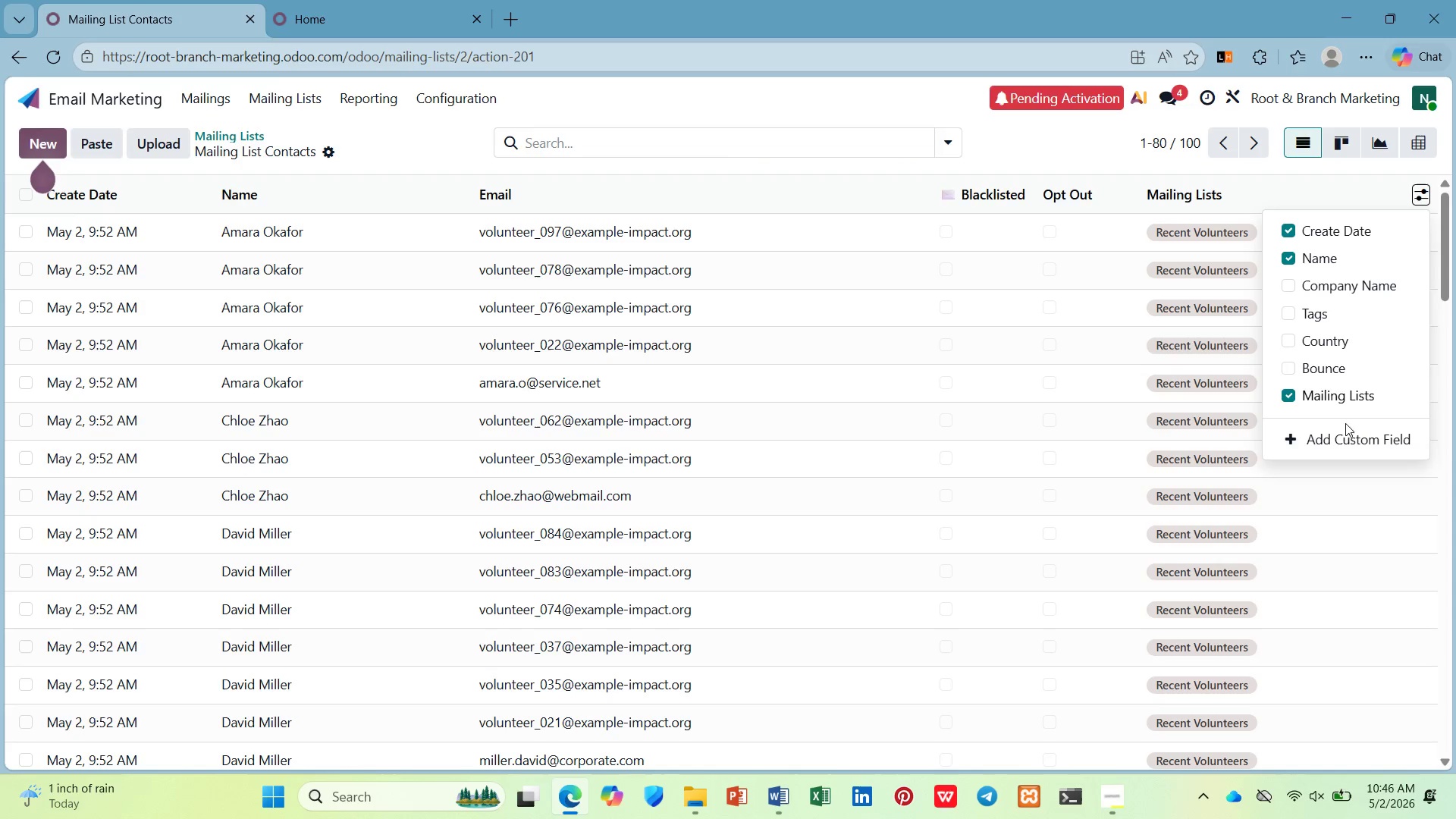 
left_click([1344, 429])
 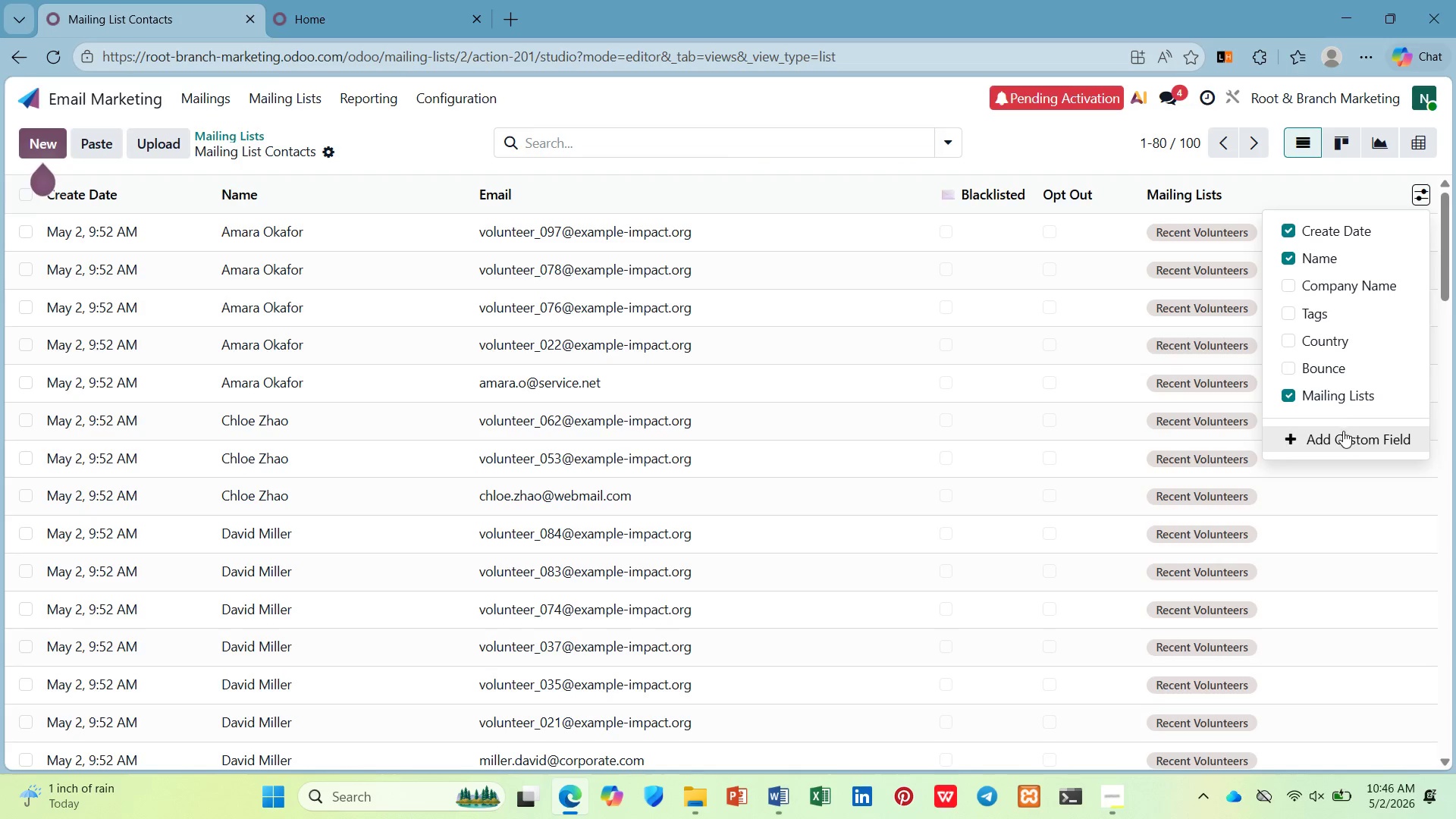 
left_click([1326, 441])
 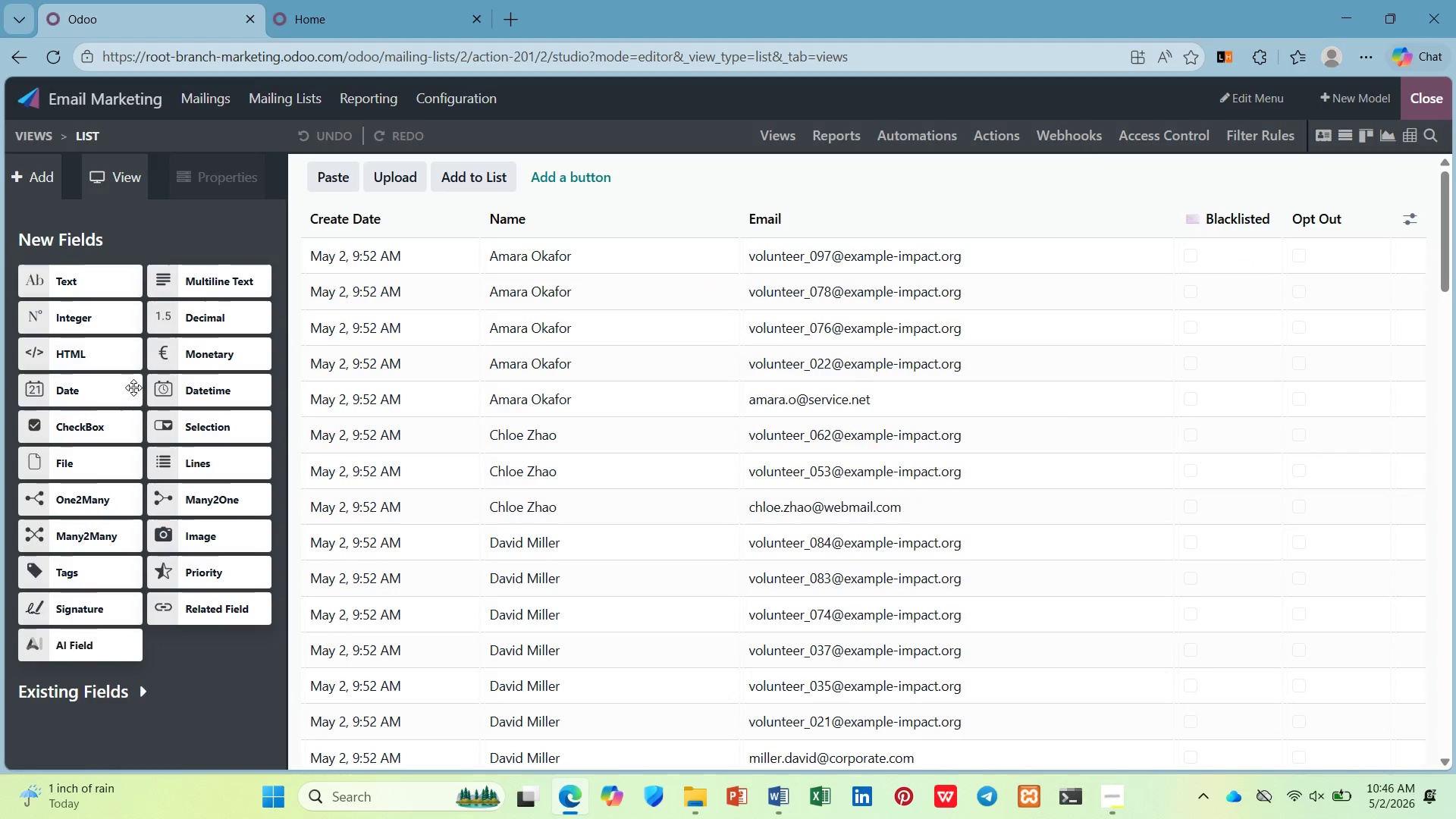 
scroll: coordinate [169, 365], scroll_direction: down, amount: 2.0
 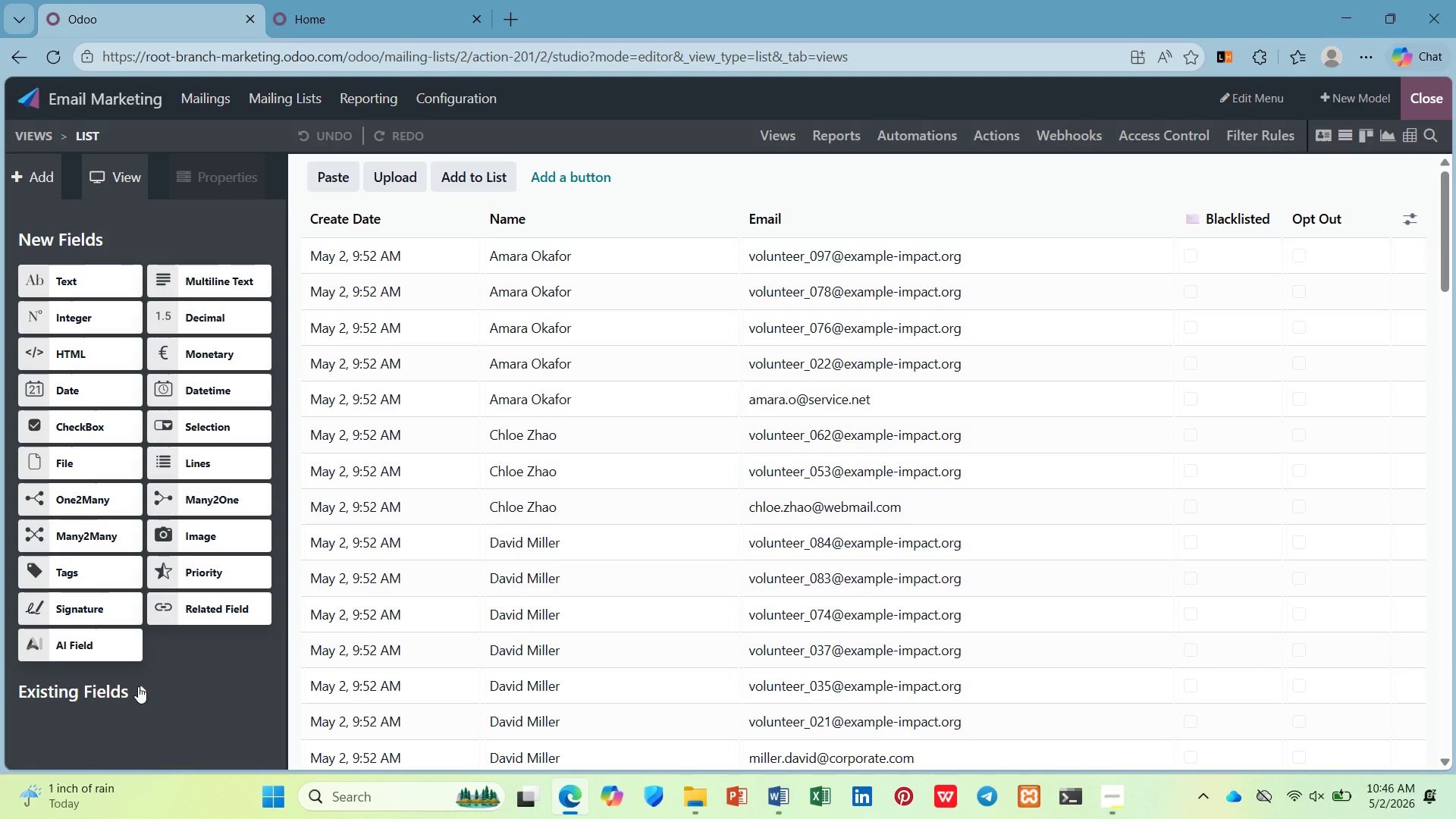 
left_click([138, 686])
 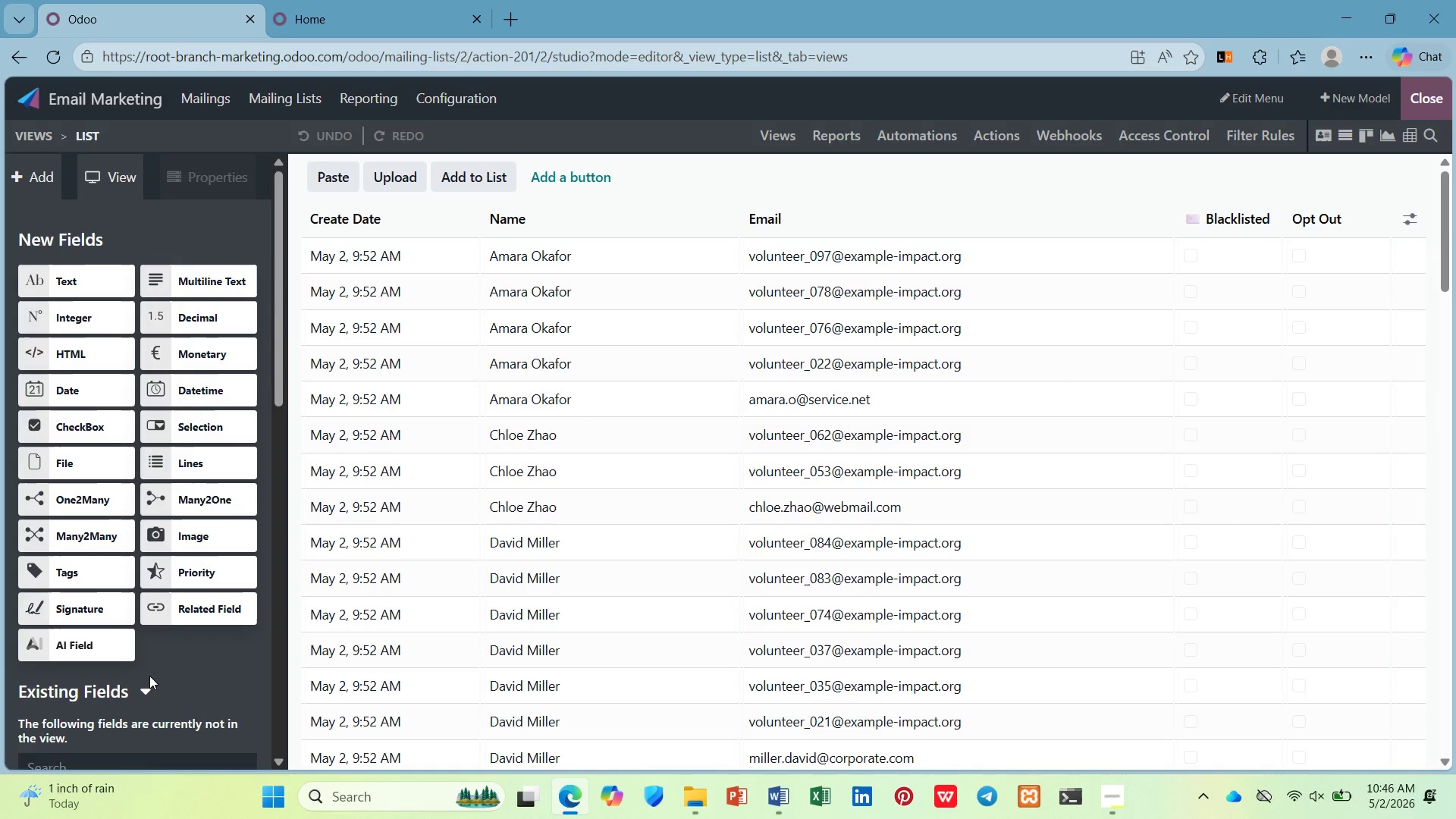 
scroll: coordinate [149, 676], scroll_direction: down, amount: 2.0
 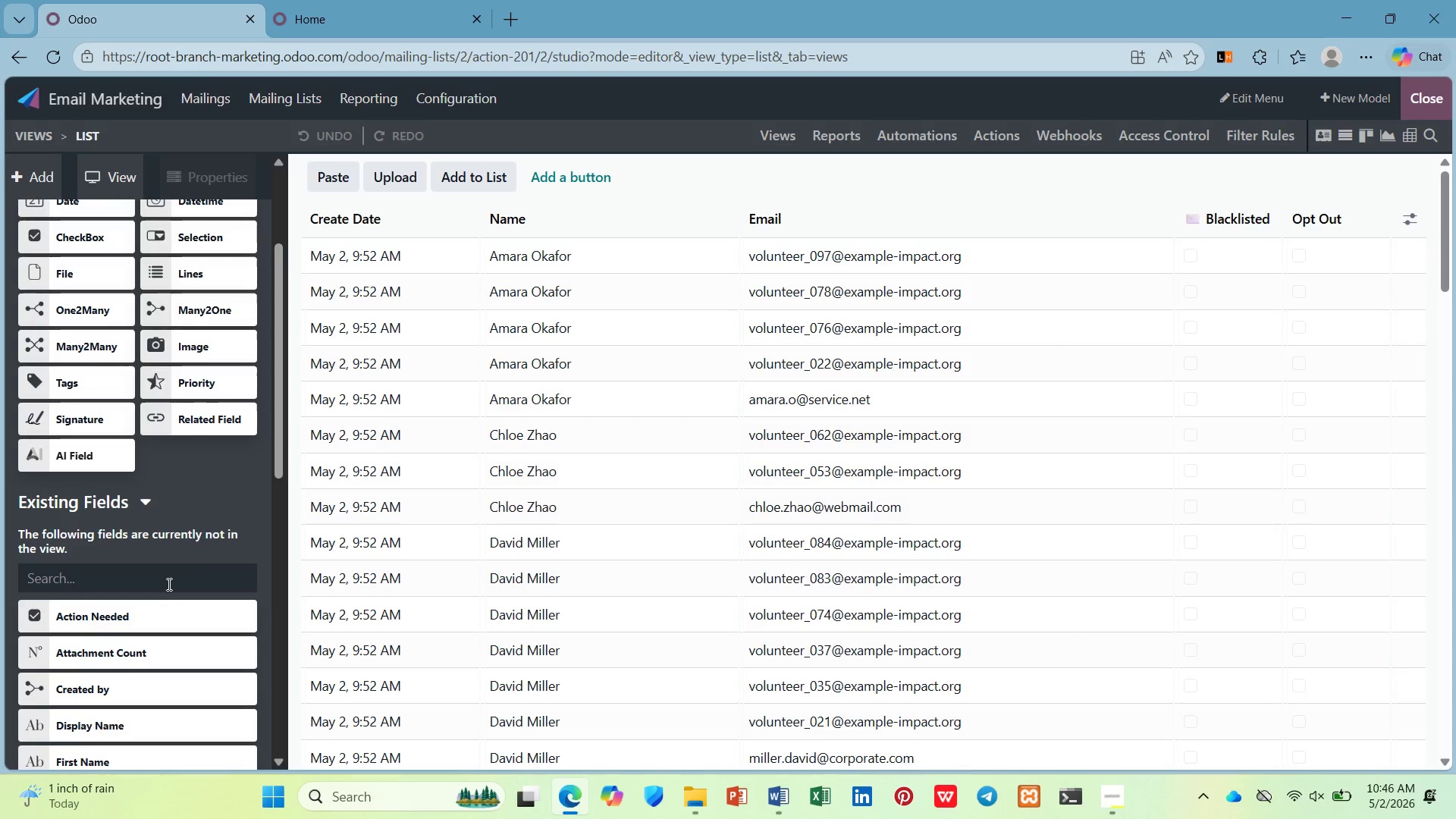 
left_click([171, 573])
 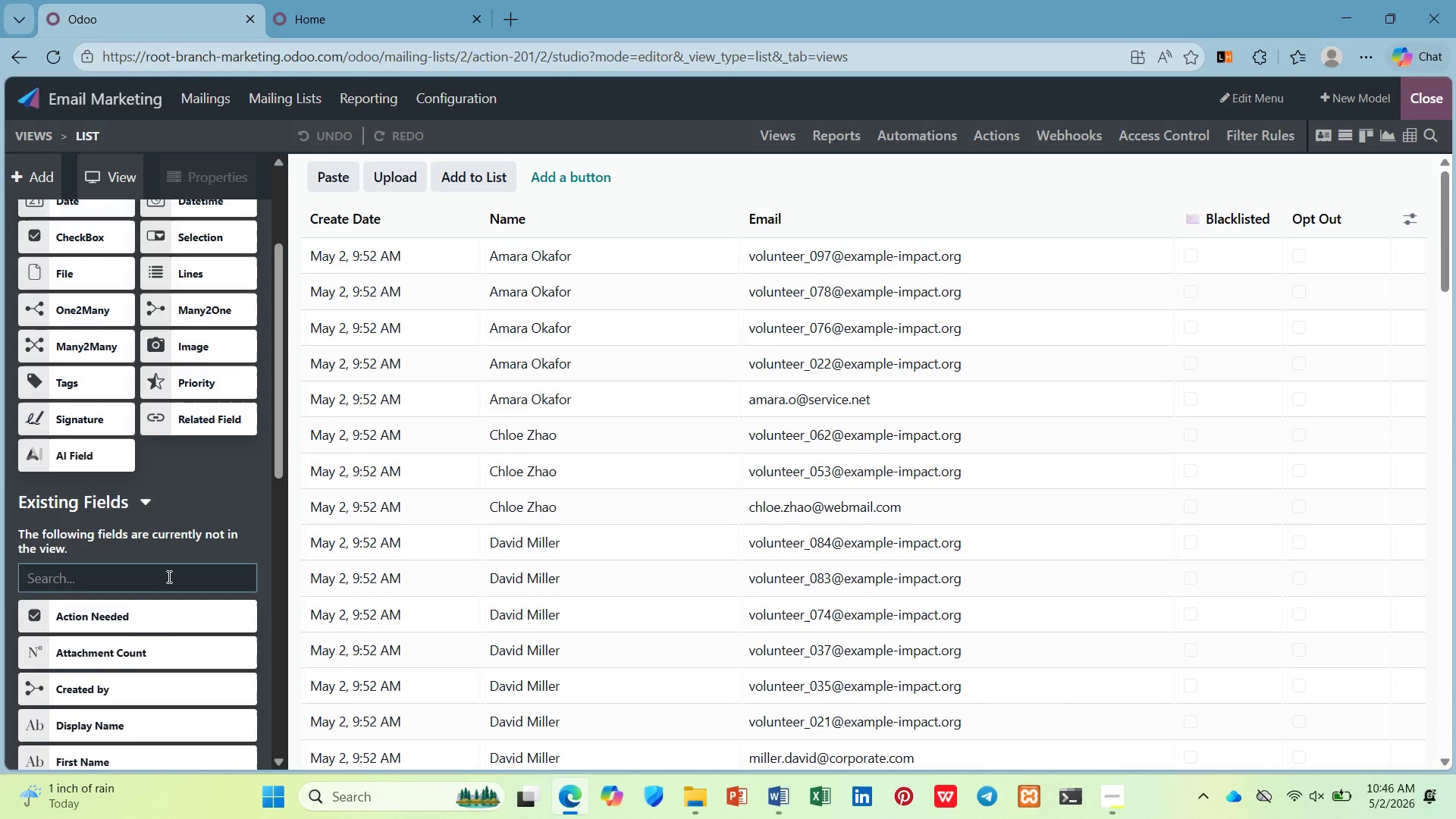 
type(tree)
 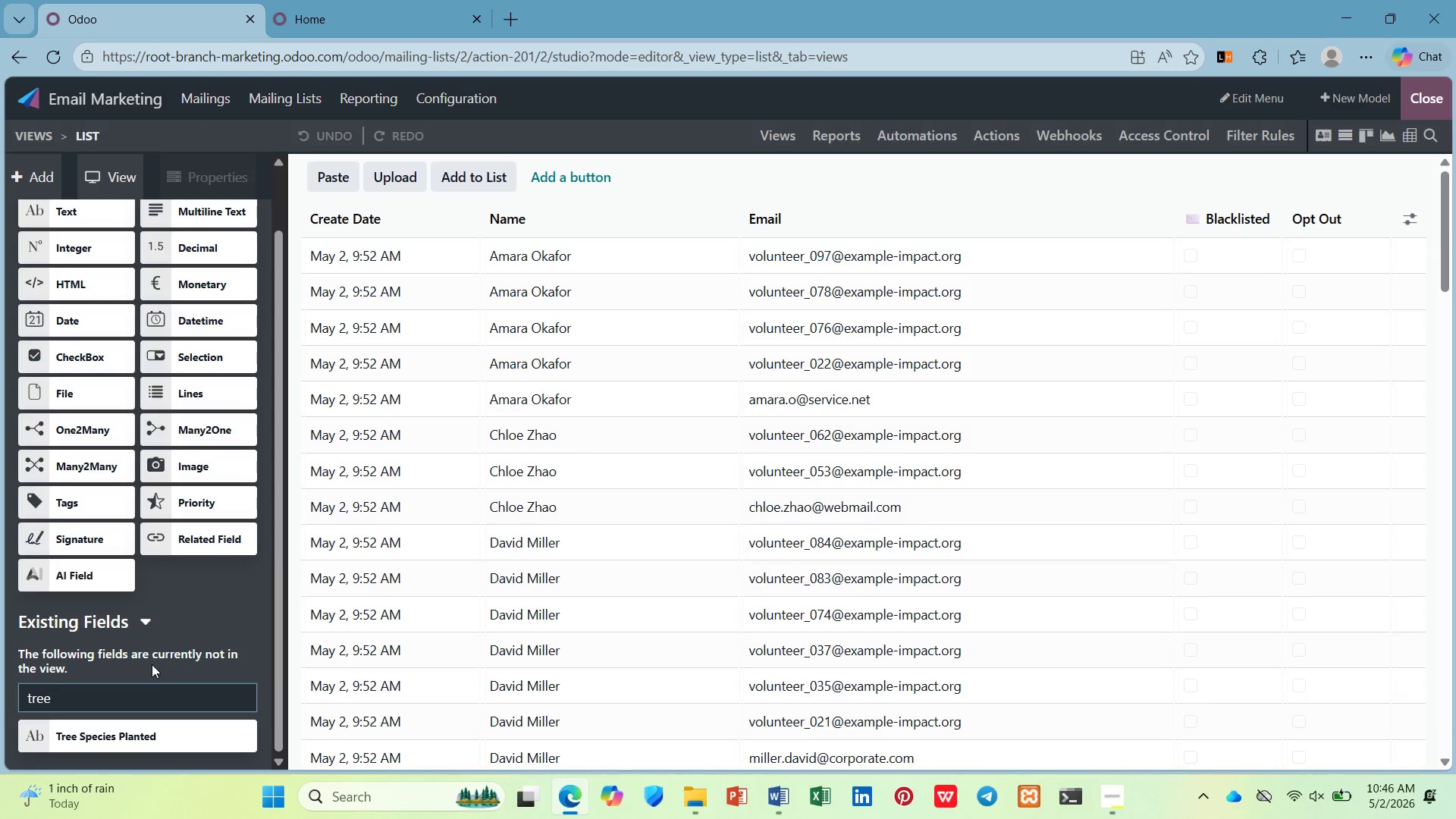 
left_click_drag(start_coordinate=[163, 742], to_coordinate=[1218, 228])
 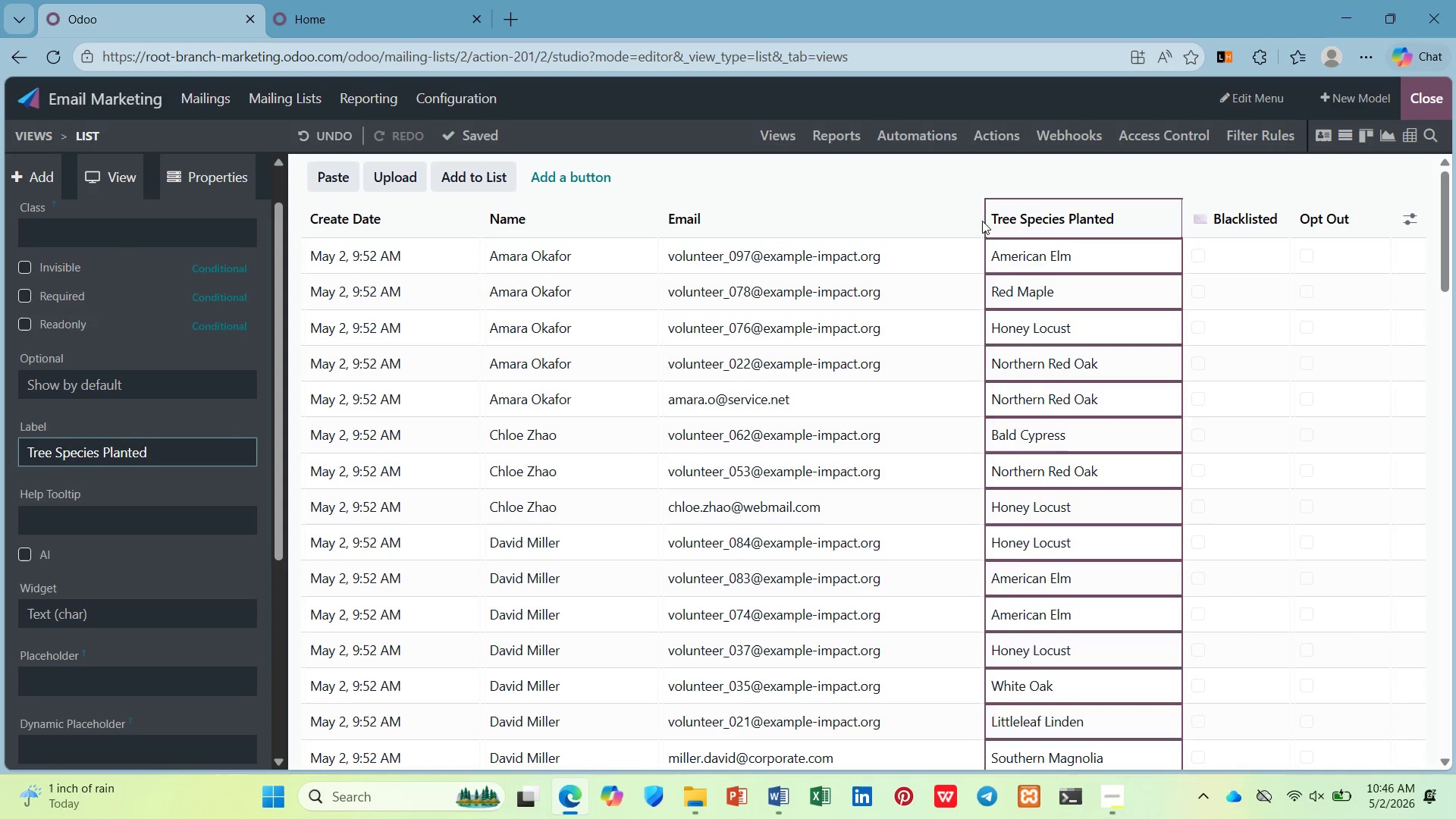 
left_click([955, 216])
 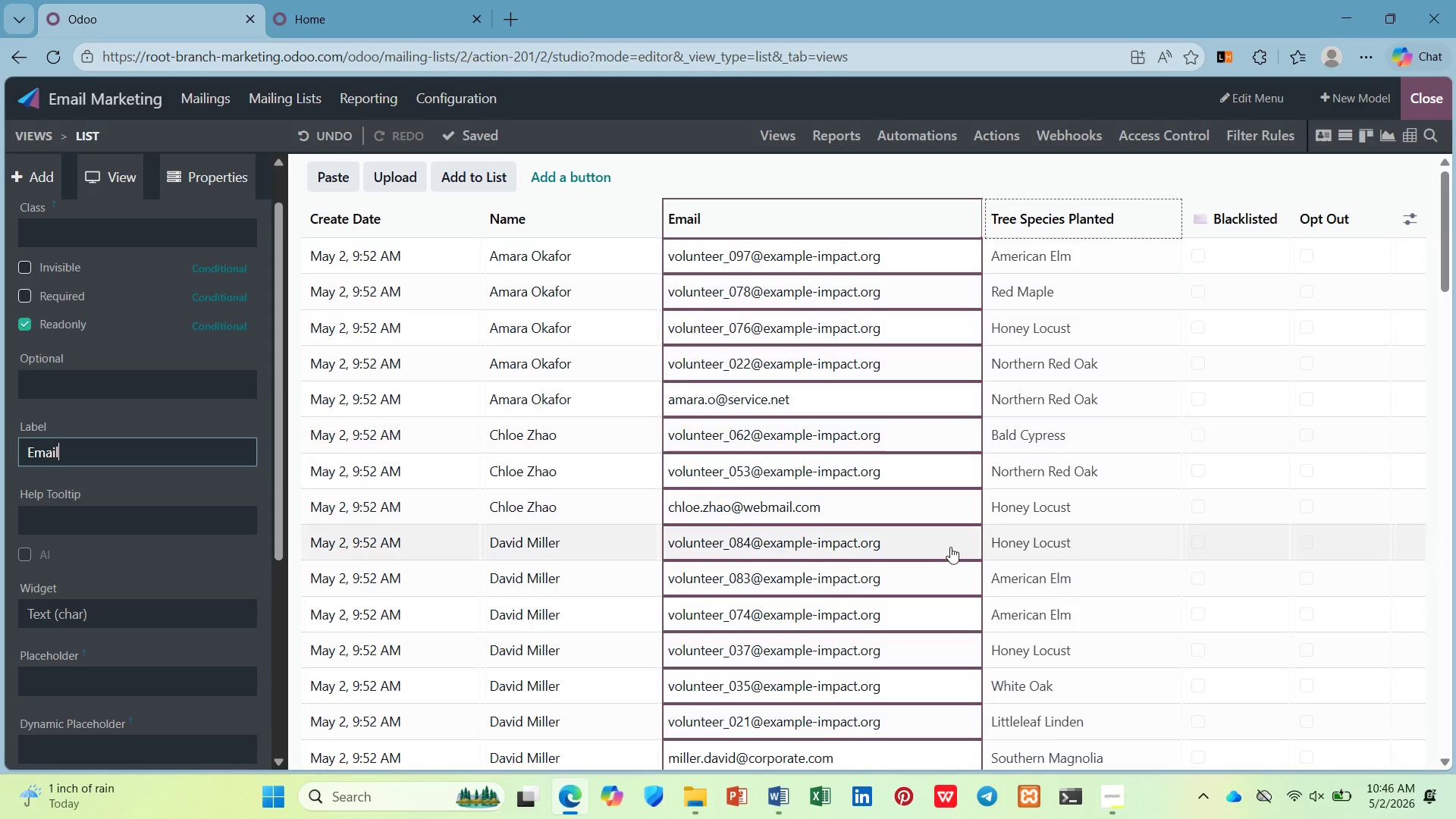 
scroll: coordinate [96, 554], scroll_direction: down, amount: 2.0
 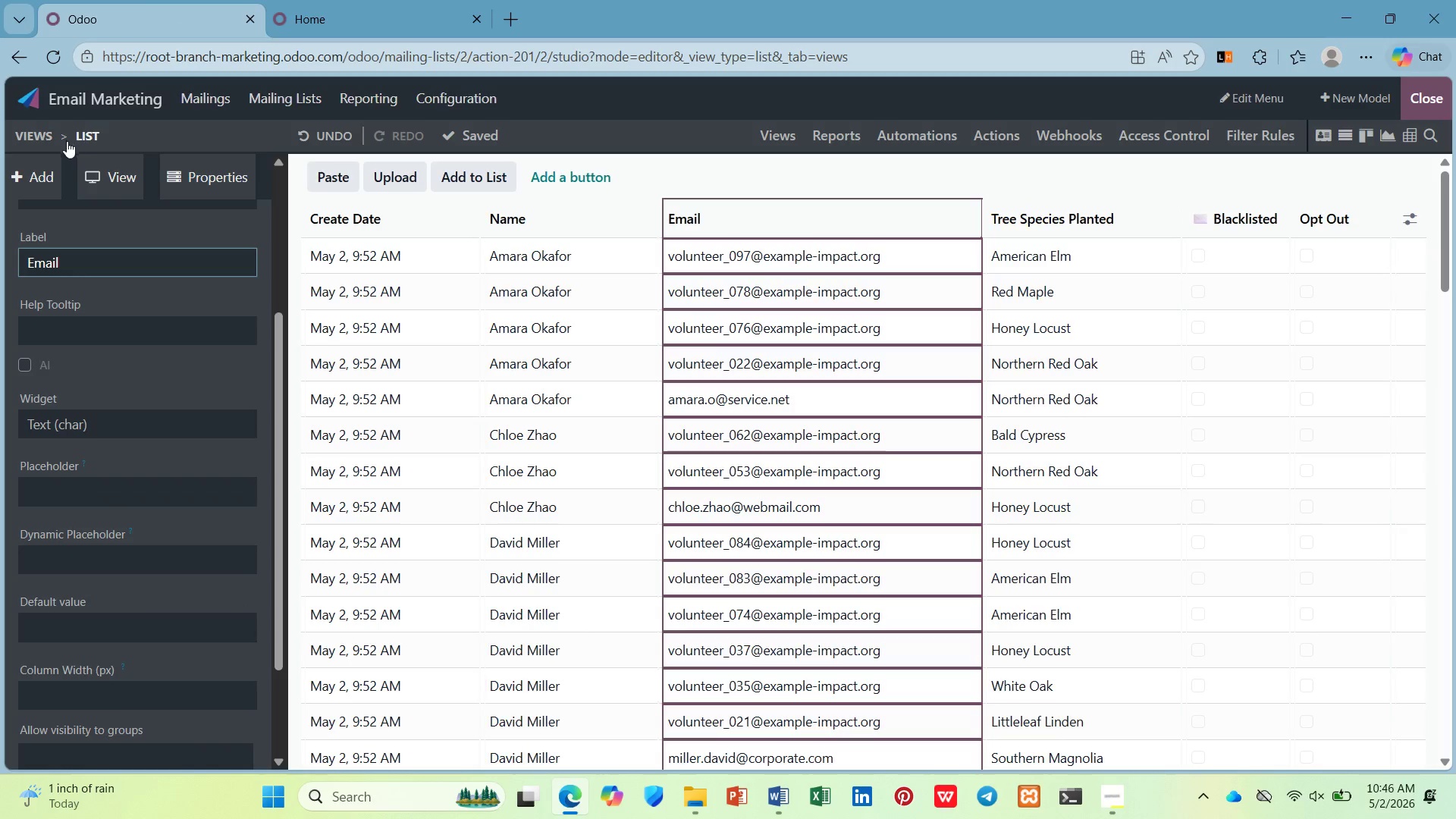 
left_click([48, 171])
 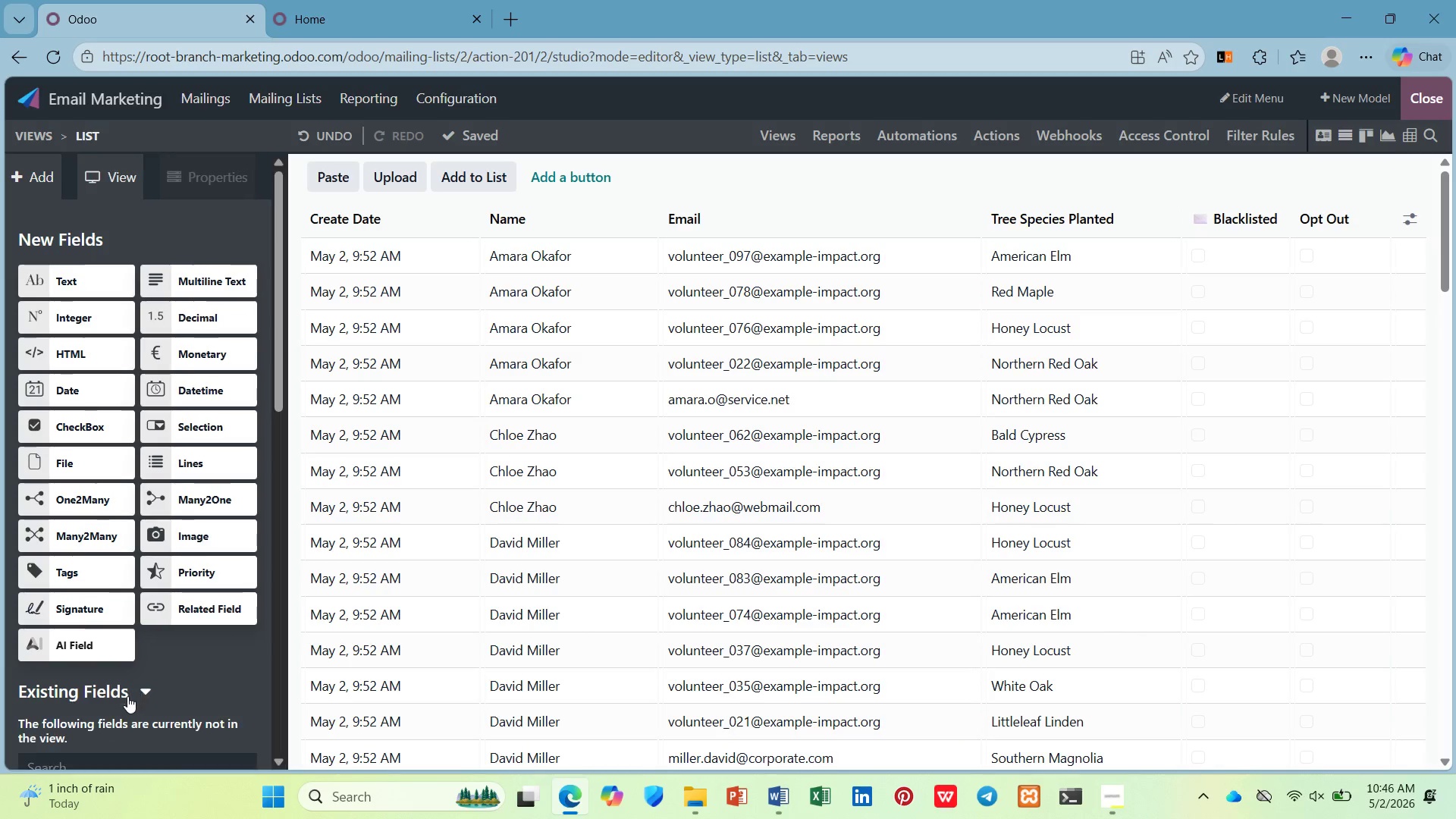 
scroll: coordinate [130, 726], scroll_direction: down, amount: 2.0
 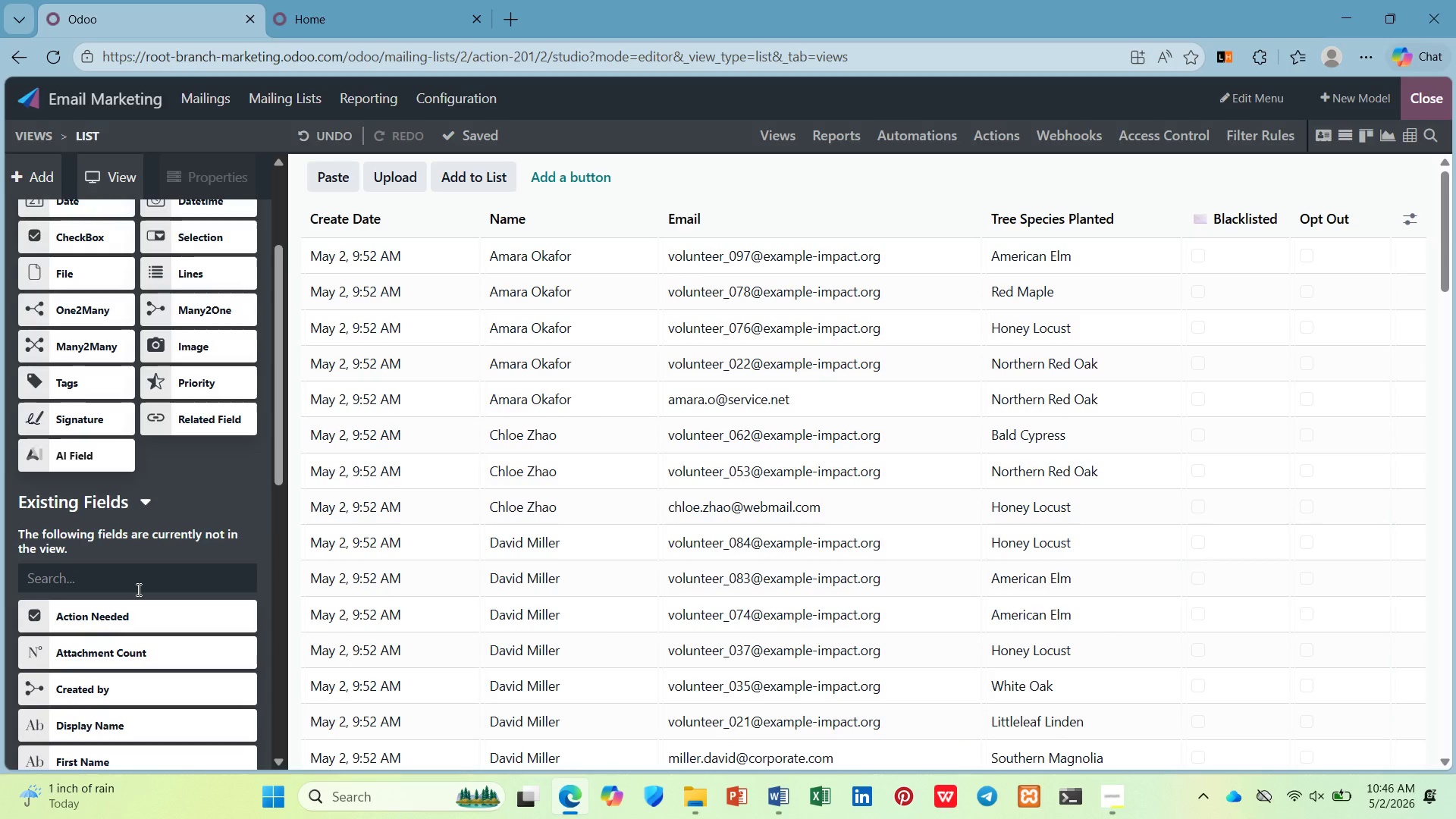 
left_click([137, 589])
 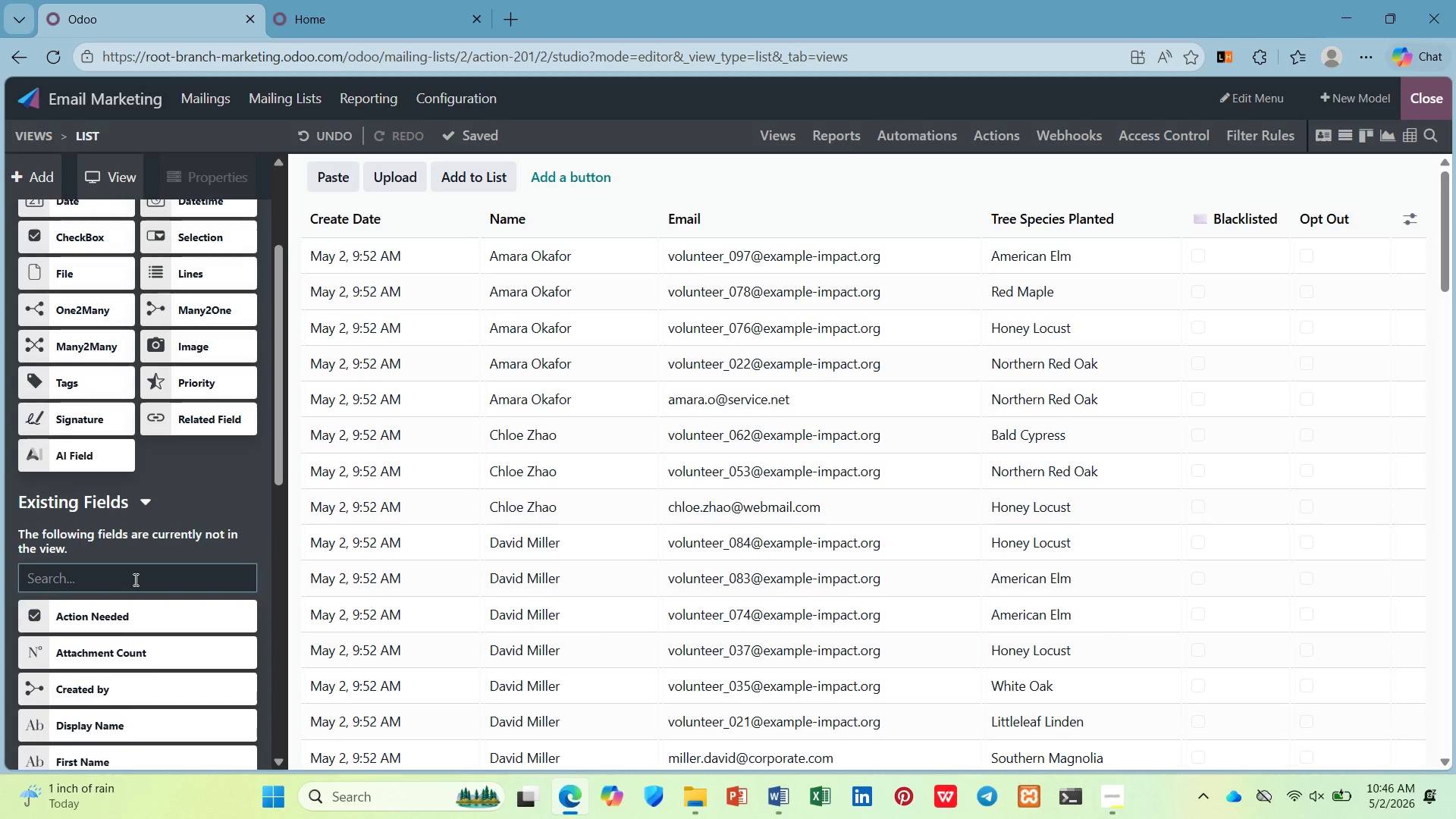 
type(neig)
 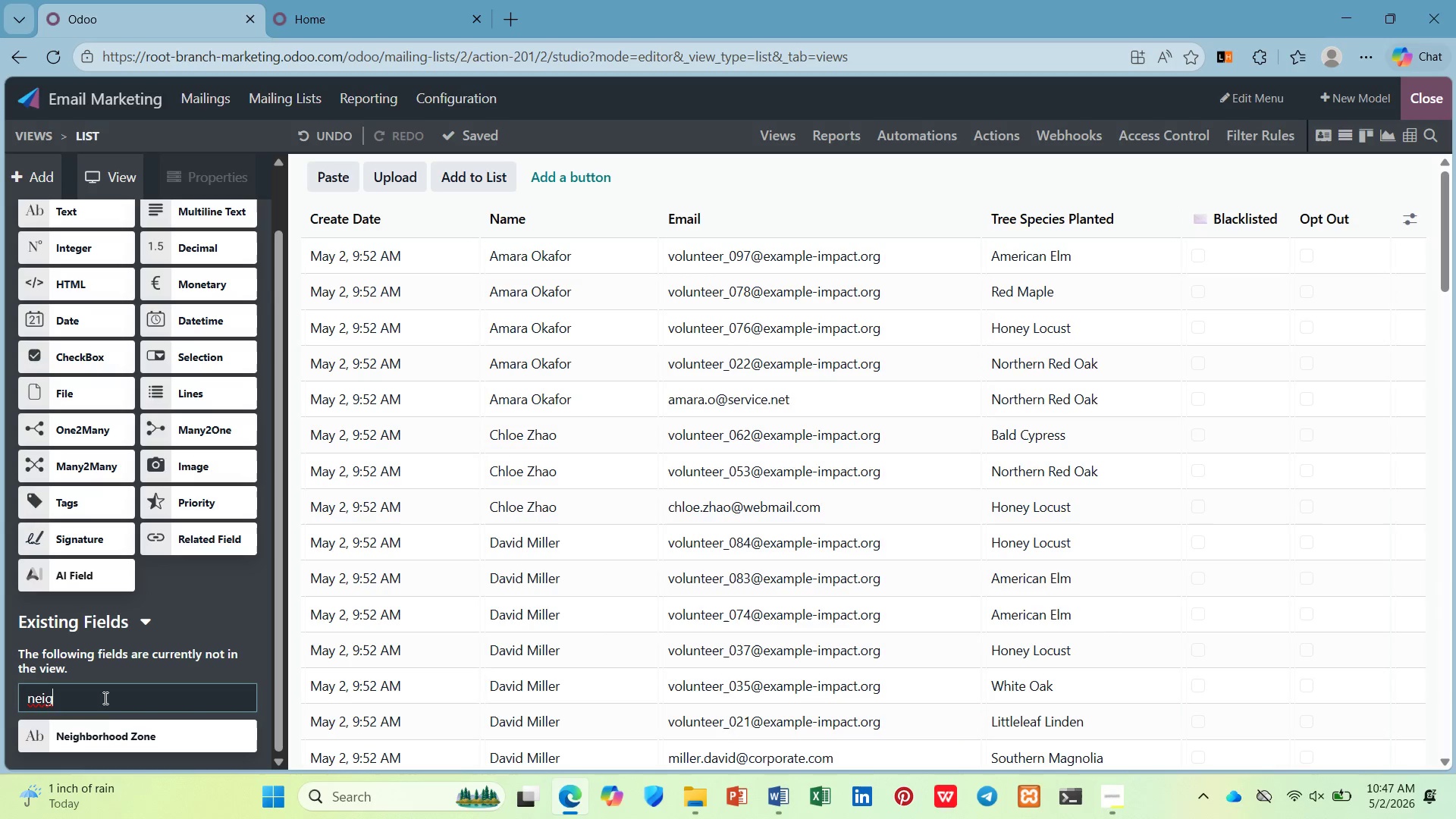 
left_click_drag(start_coordinate=[105, 742], to_coordinate=[1207, 207])
 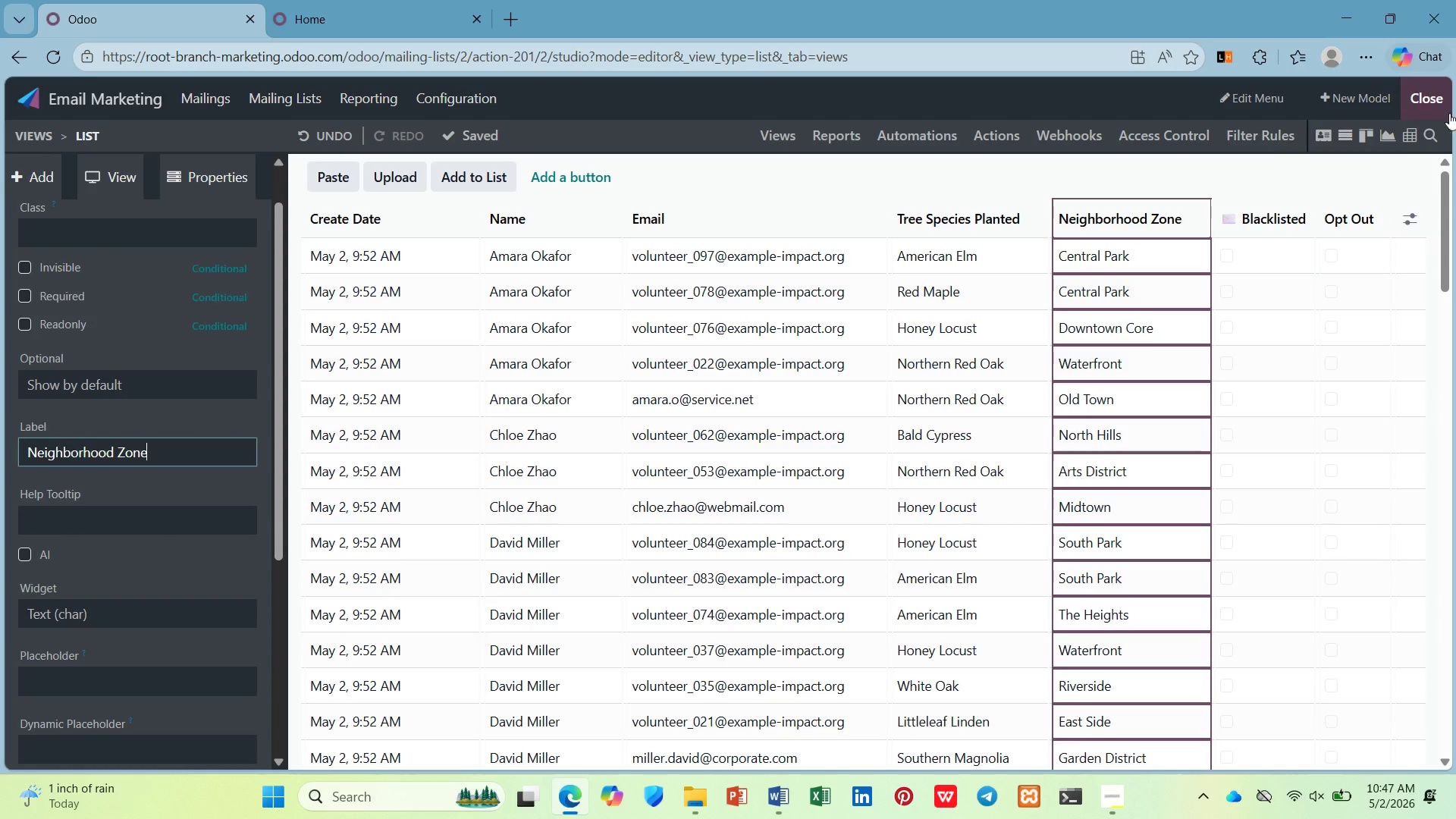 
left_click([1282, 221])
 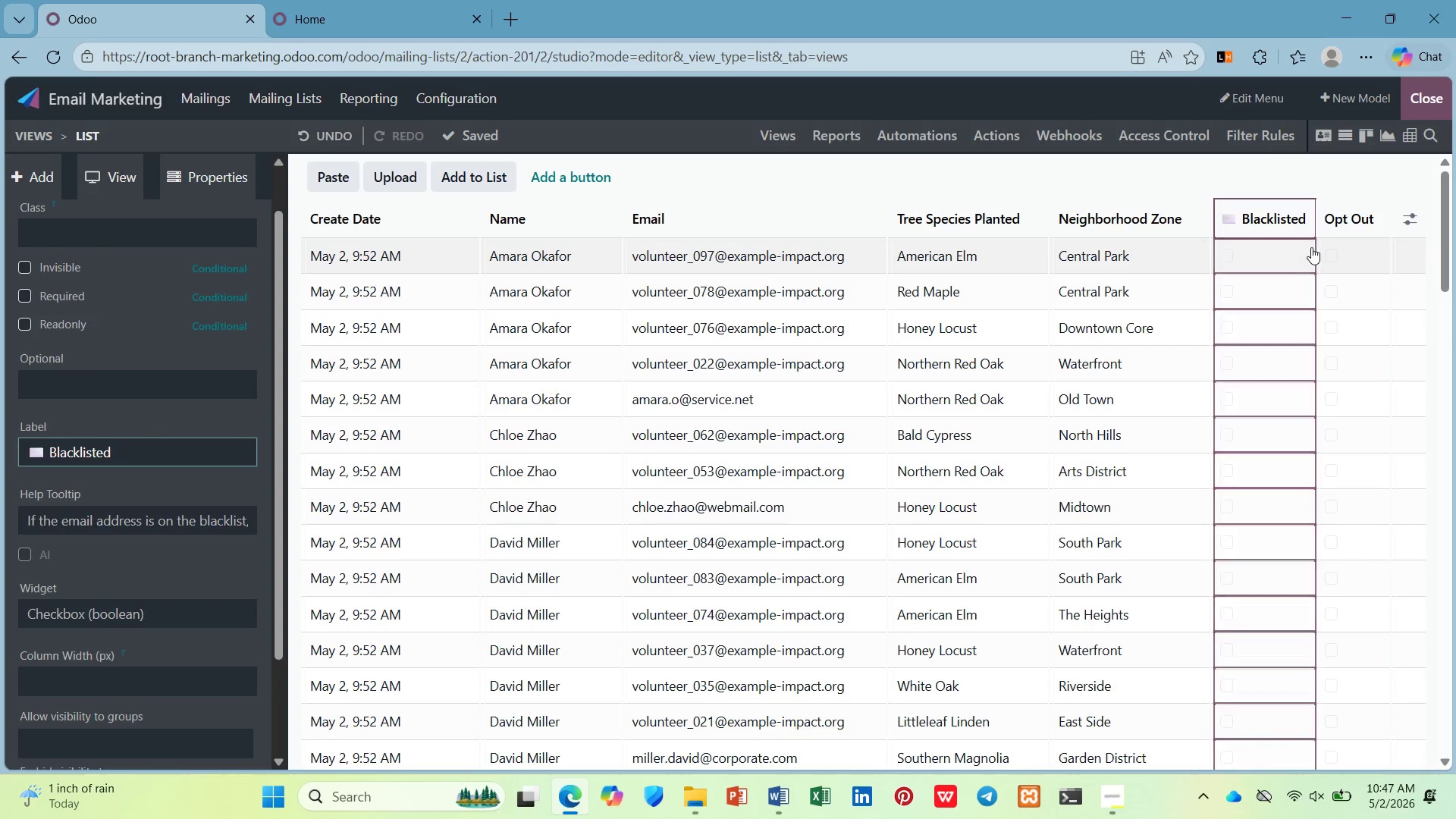 
left_click([1351, 222])
 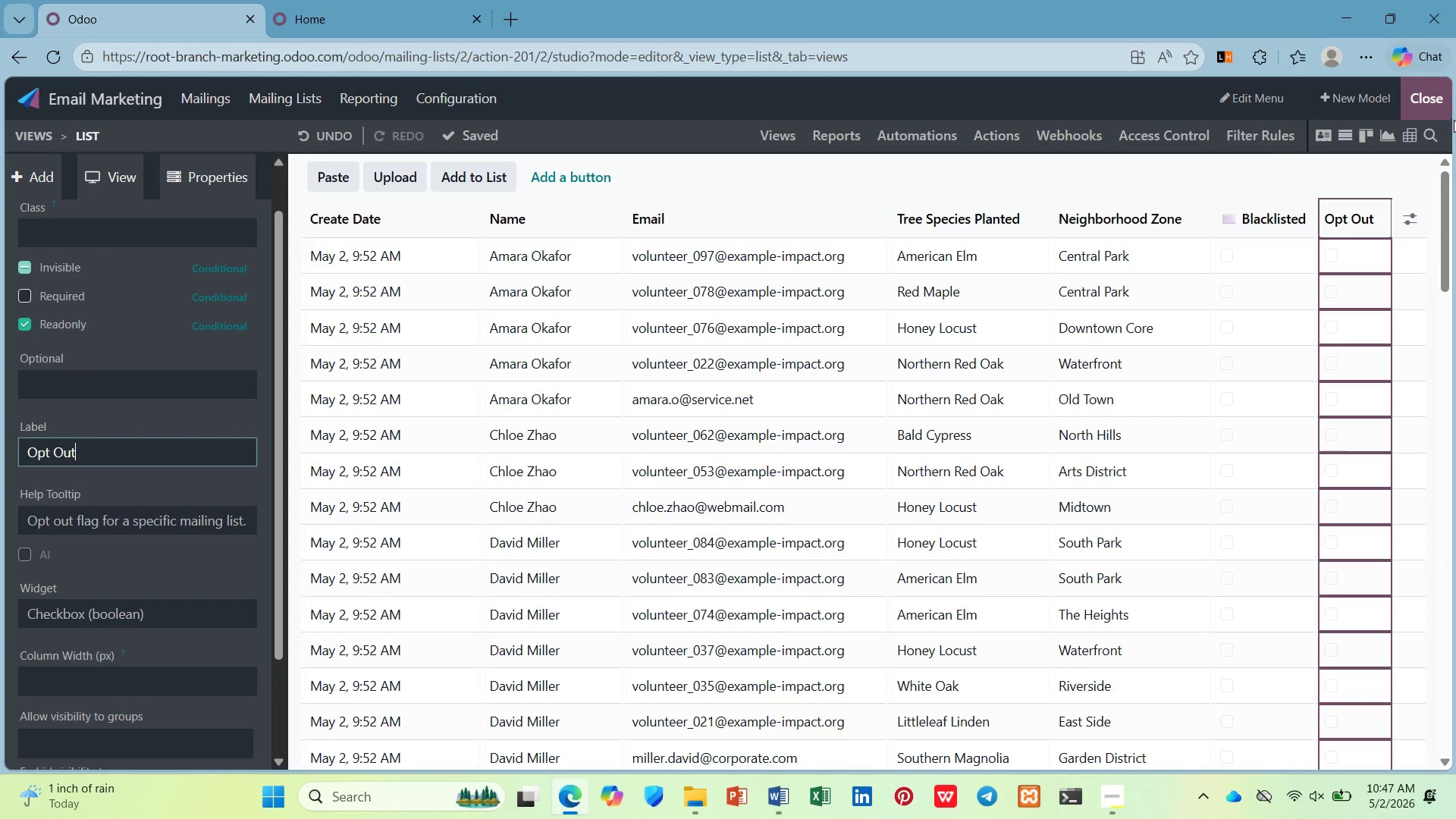 
left_click([1442, 115])
 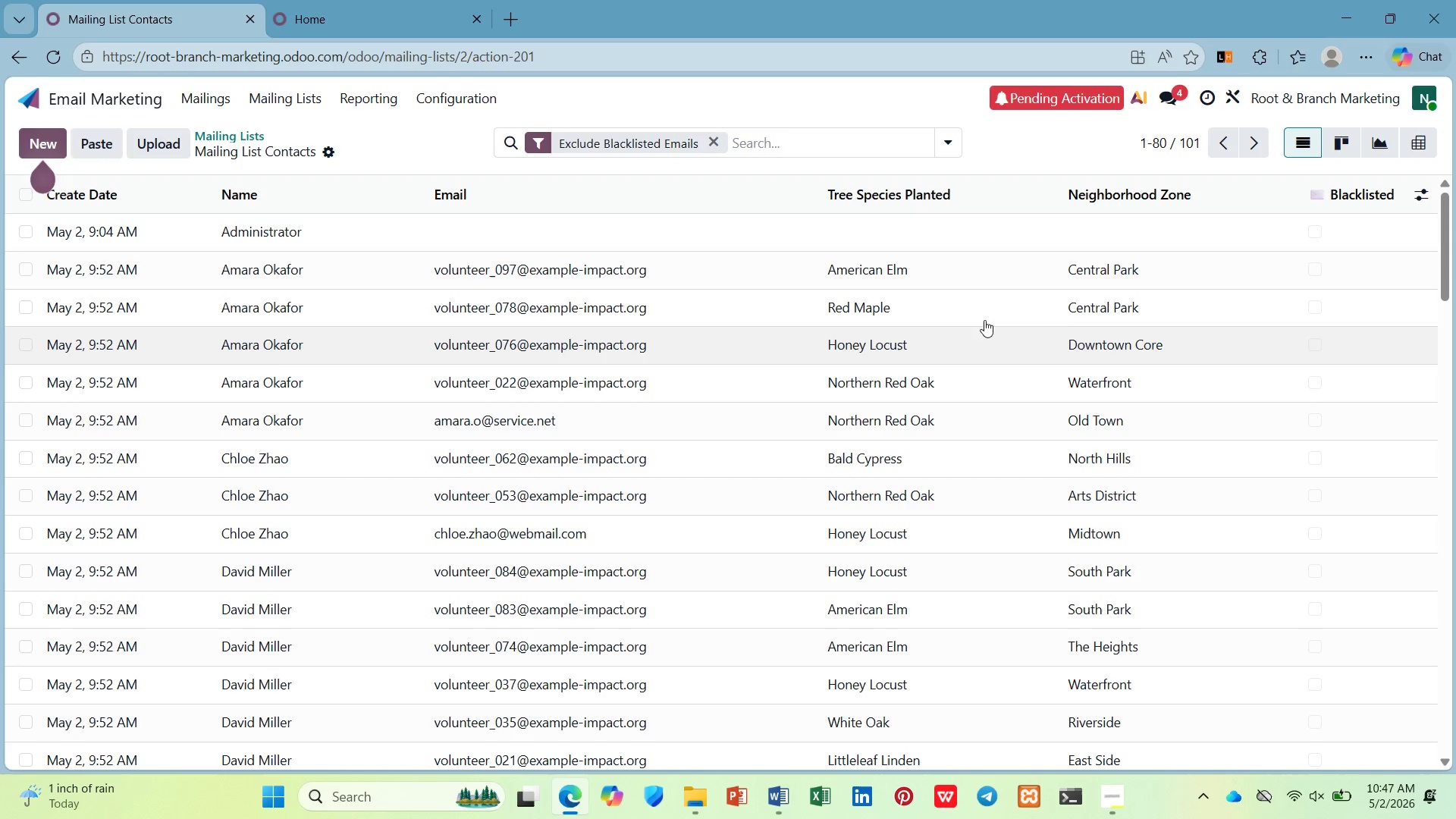 
left_click([20, 223])
 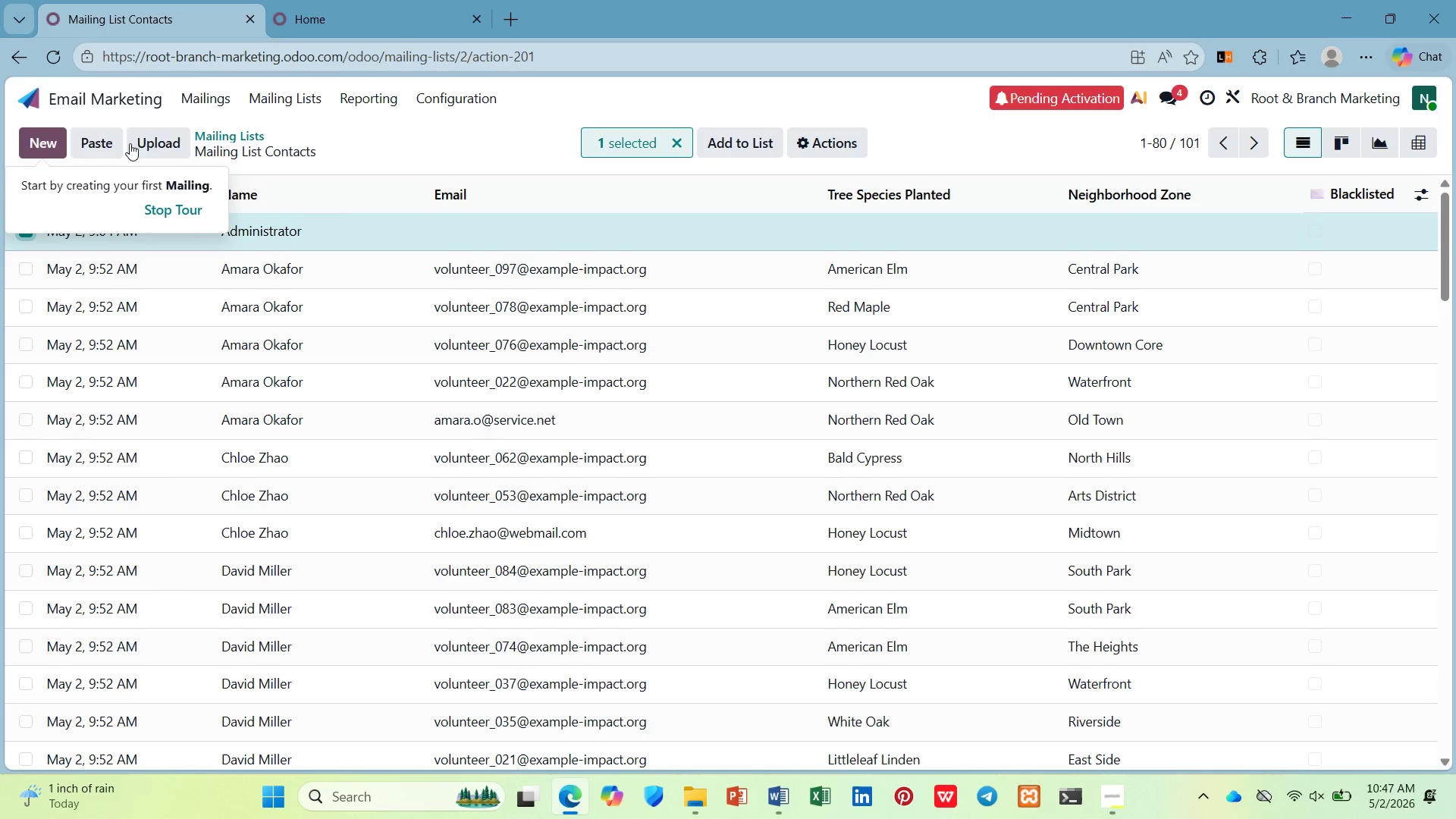 
left_click([825, 127])
 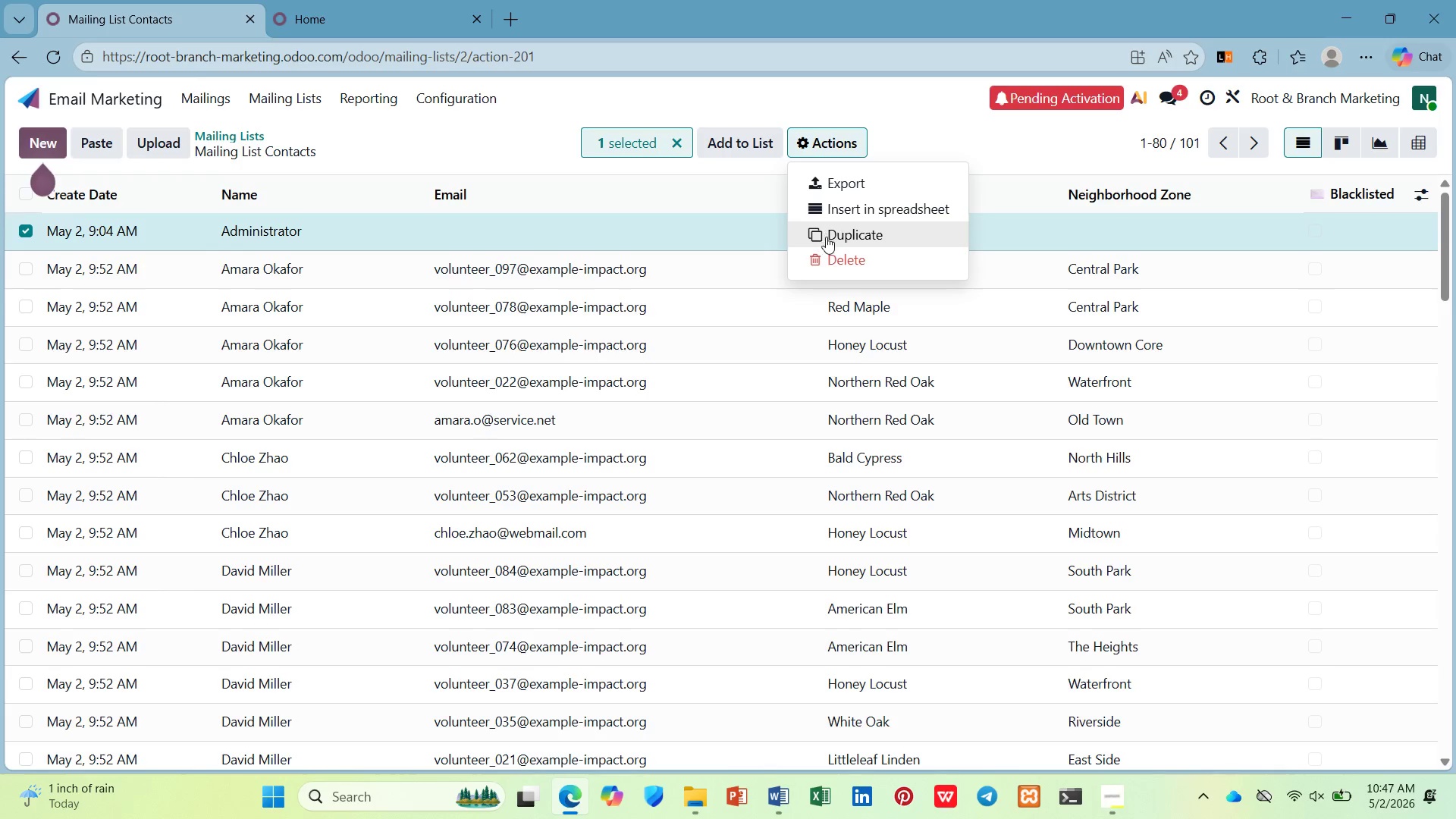 
left_click_drag(start_coordinate=[828, 244], to_coordinate=[846, 138])
 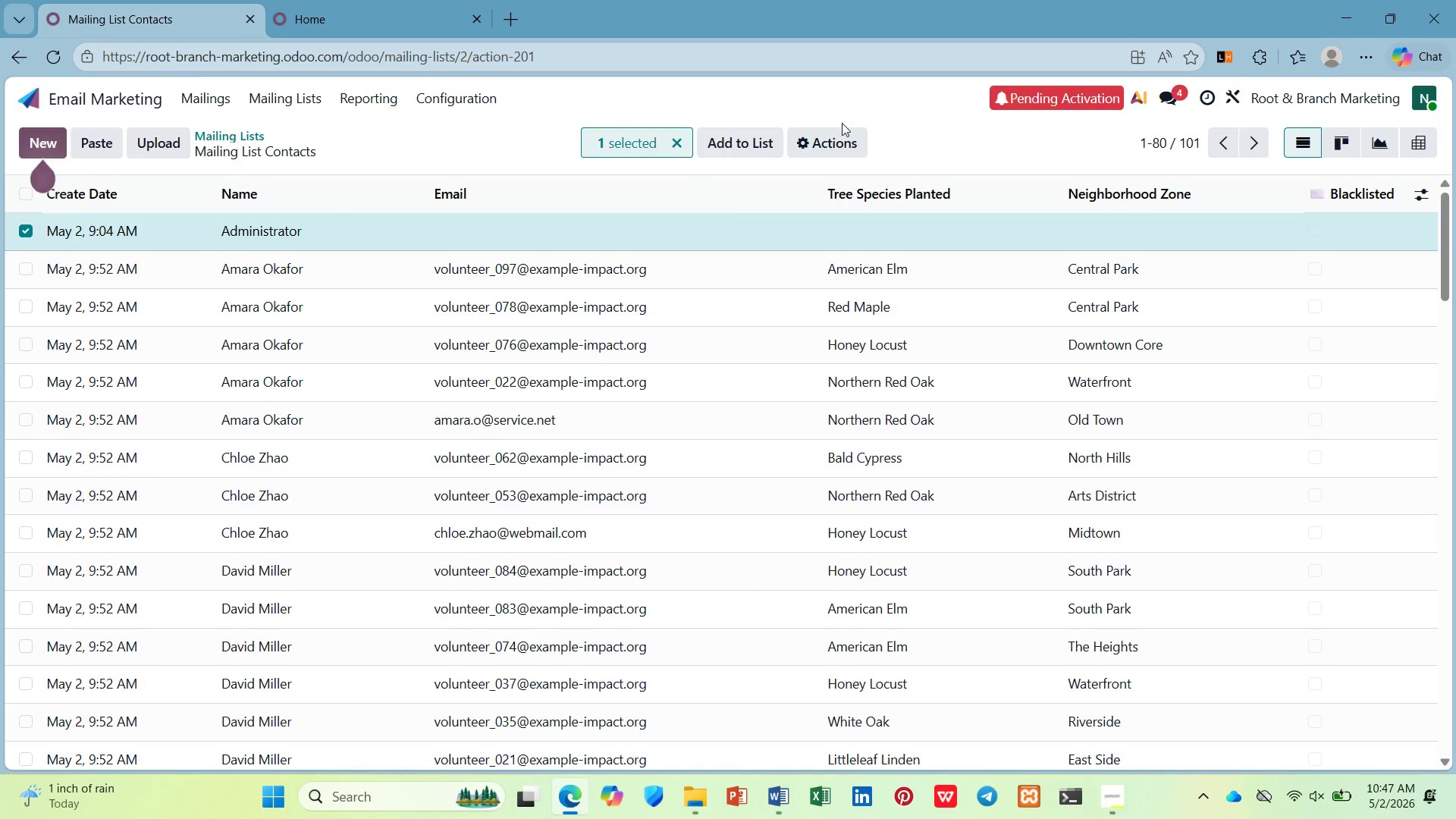 
left_click([842, 130])
 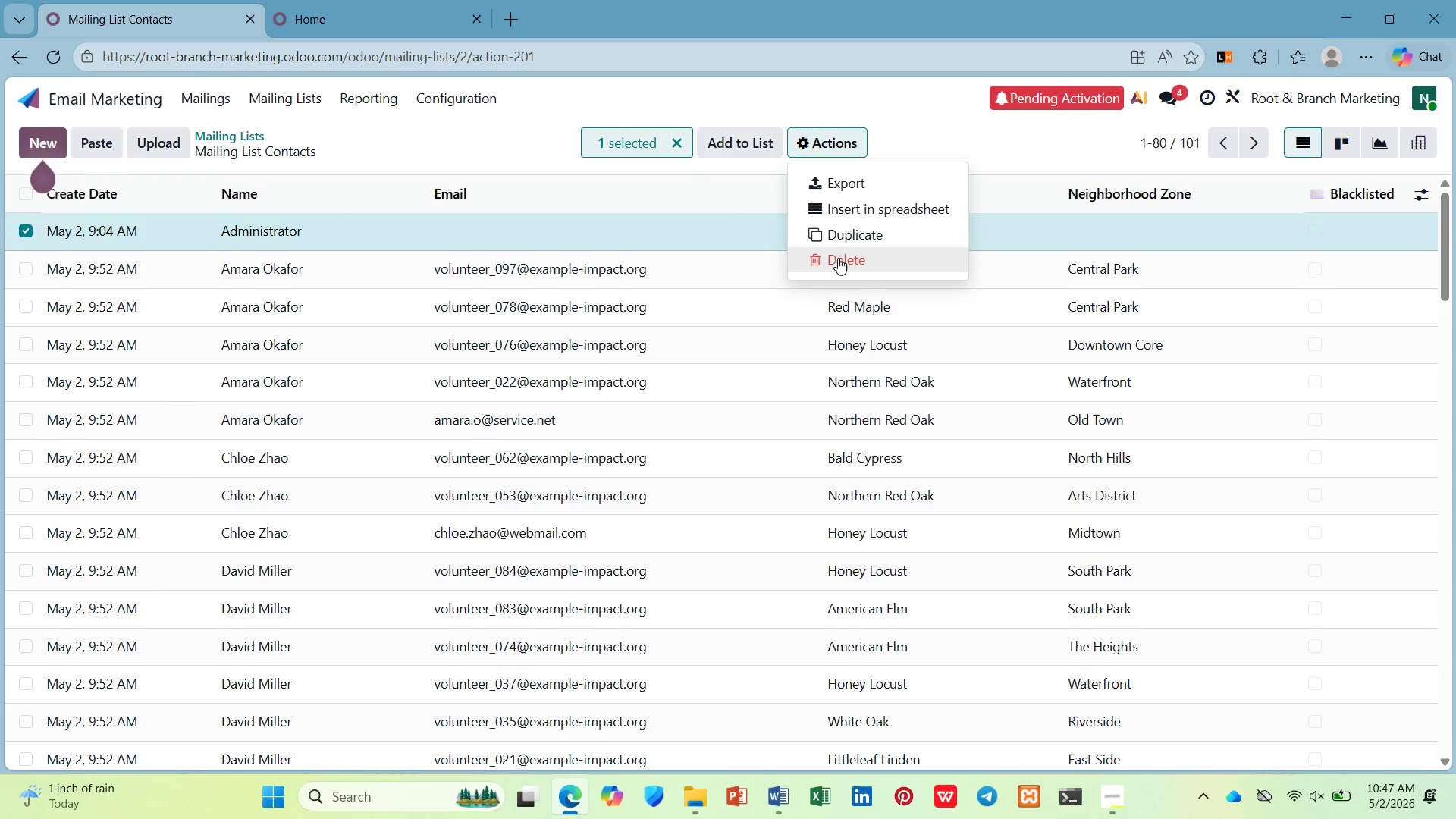 
left_click([838, 258])
 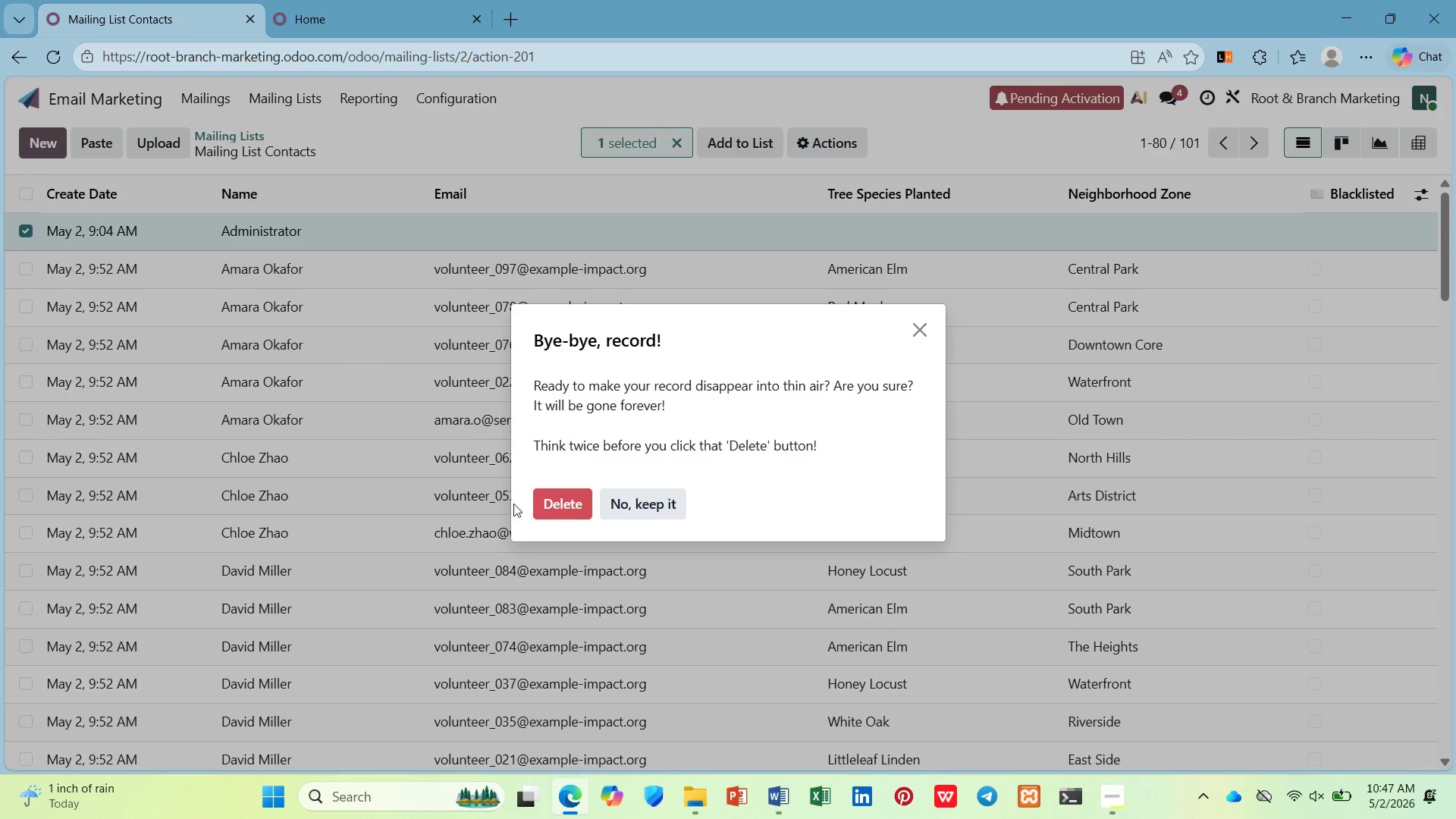 
left_click([534, 500])
 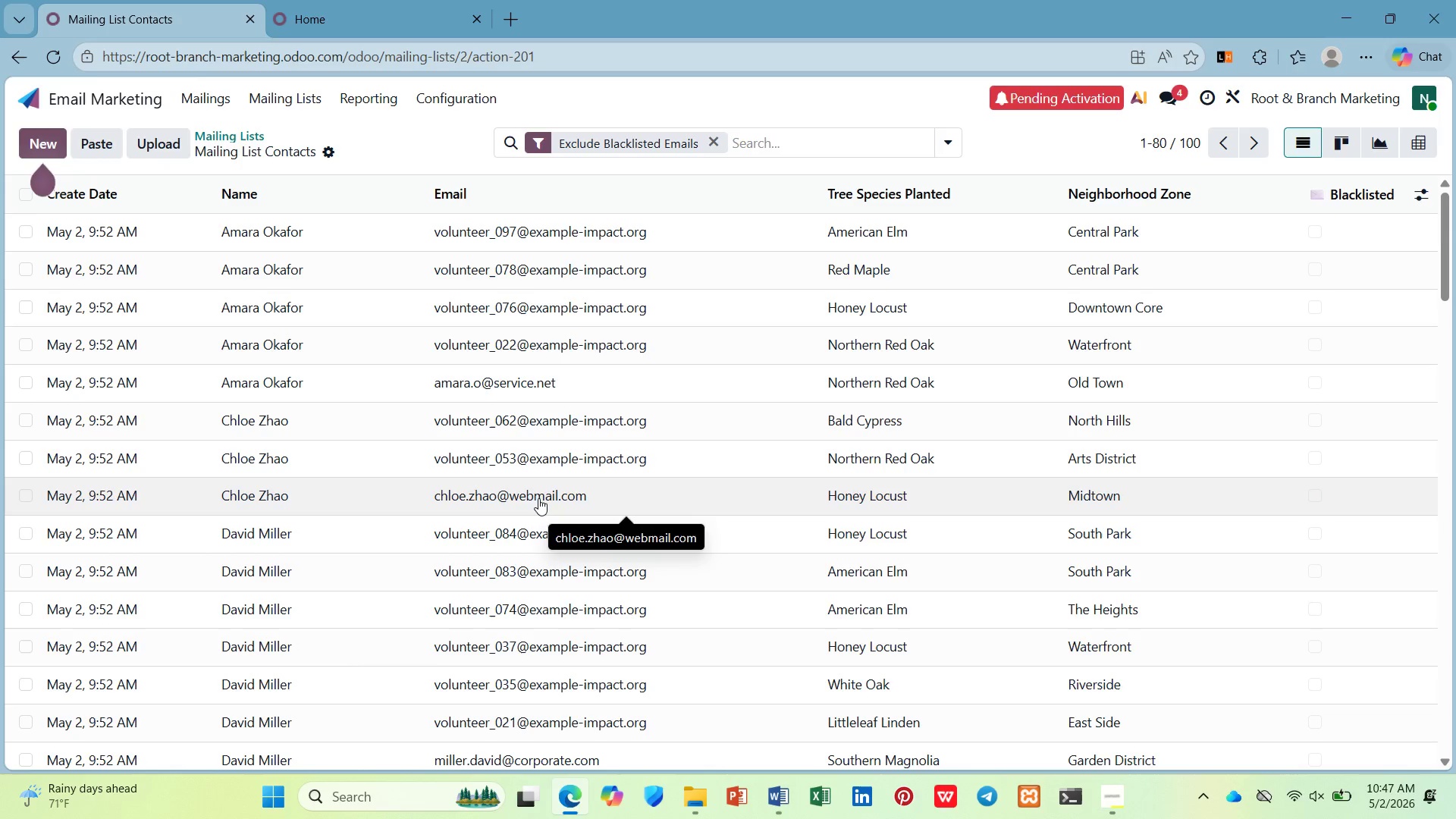 
wait(7.33)
 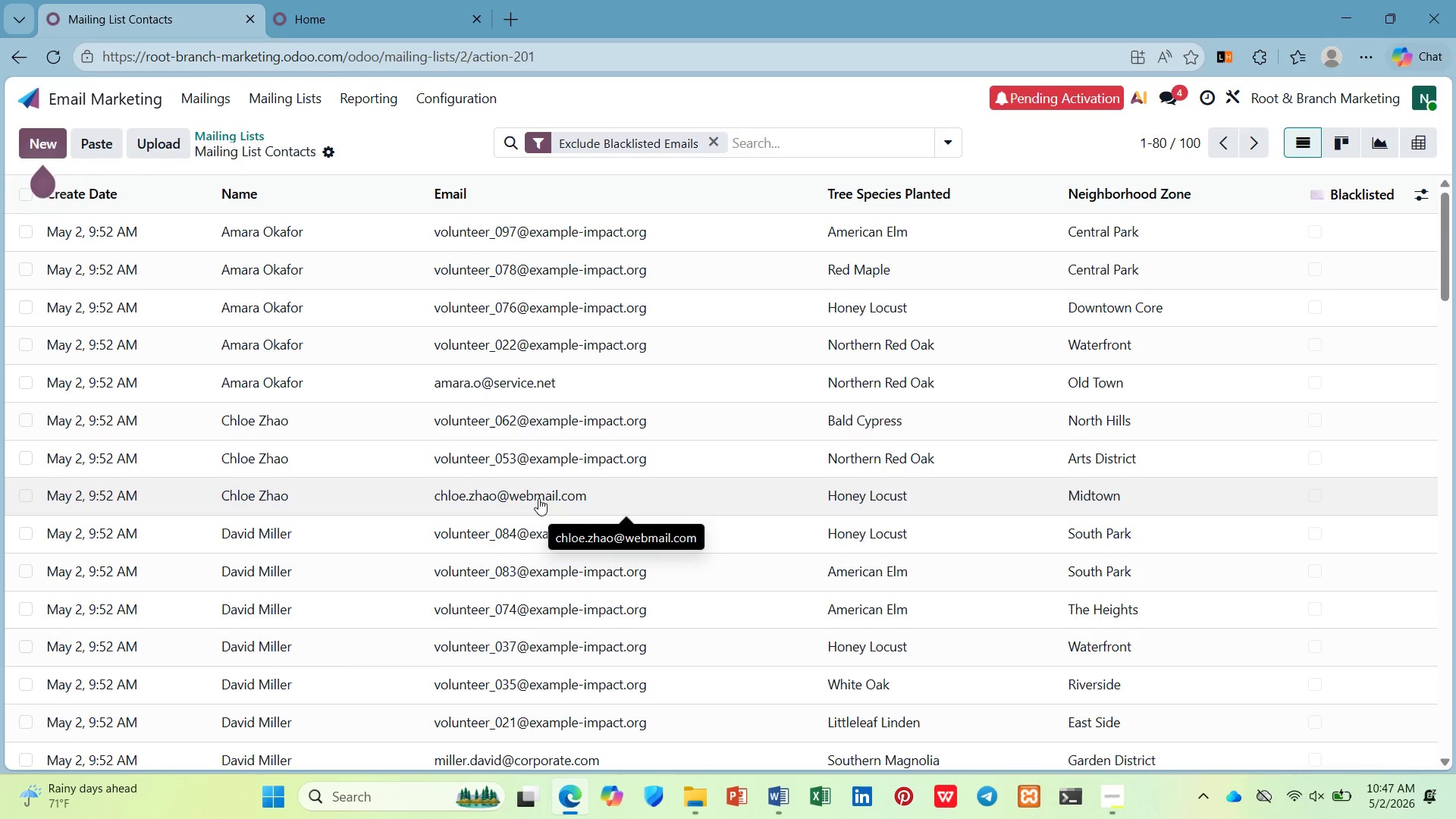 
left_click([1429, 196])
 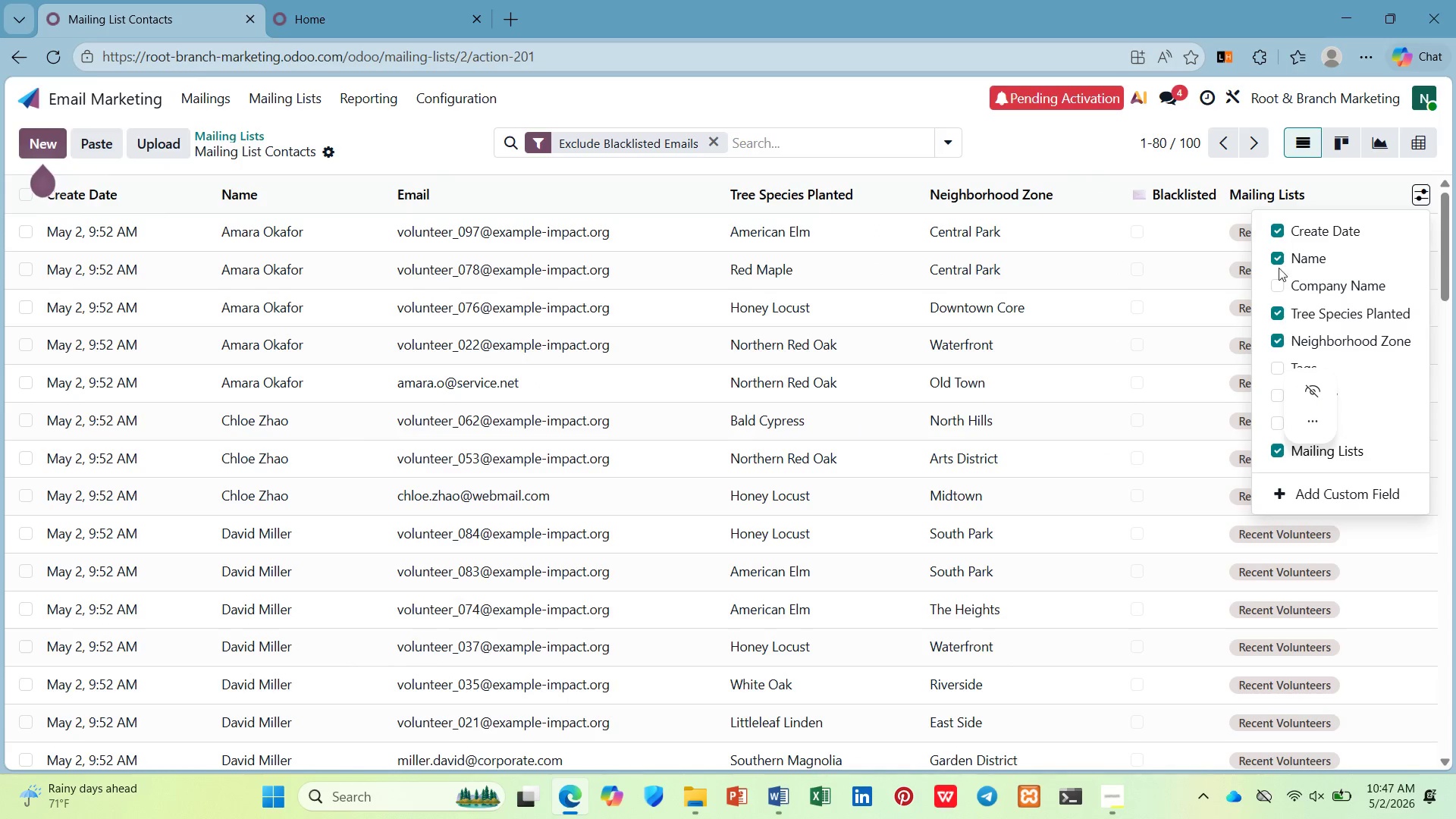 
left_click([1180, 195])
 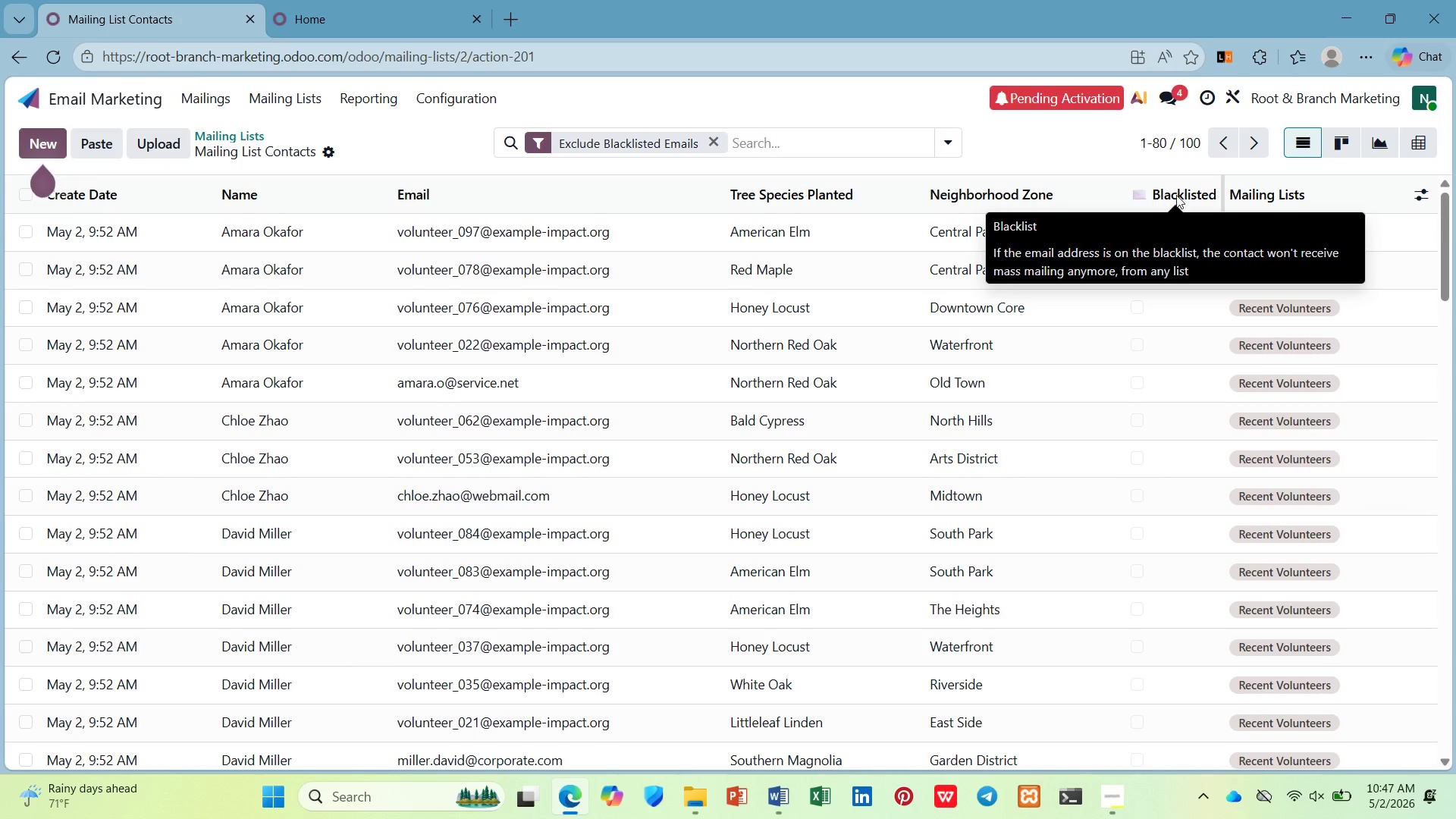 
left_click_drag(start_coordinate=[1181, 193], to_coordinate=[1210, 199])
 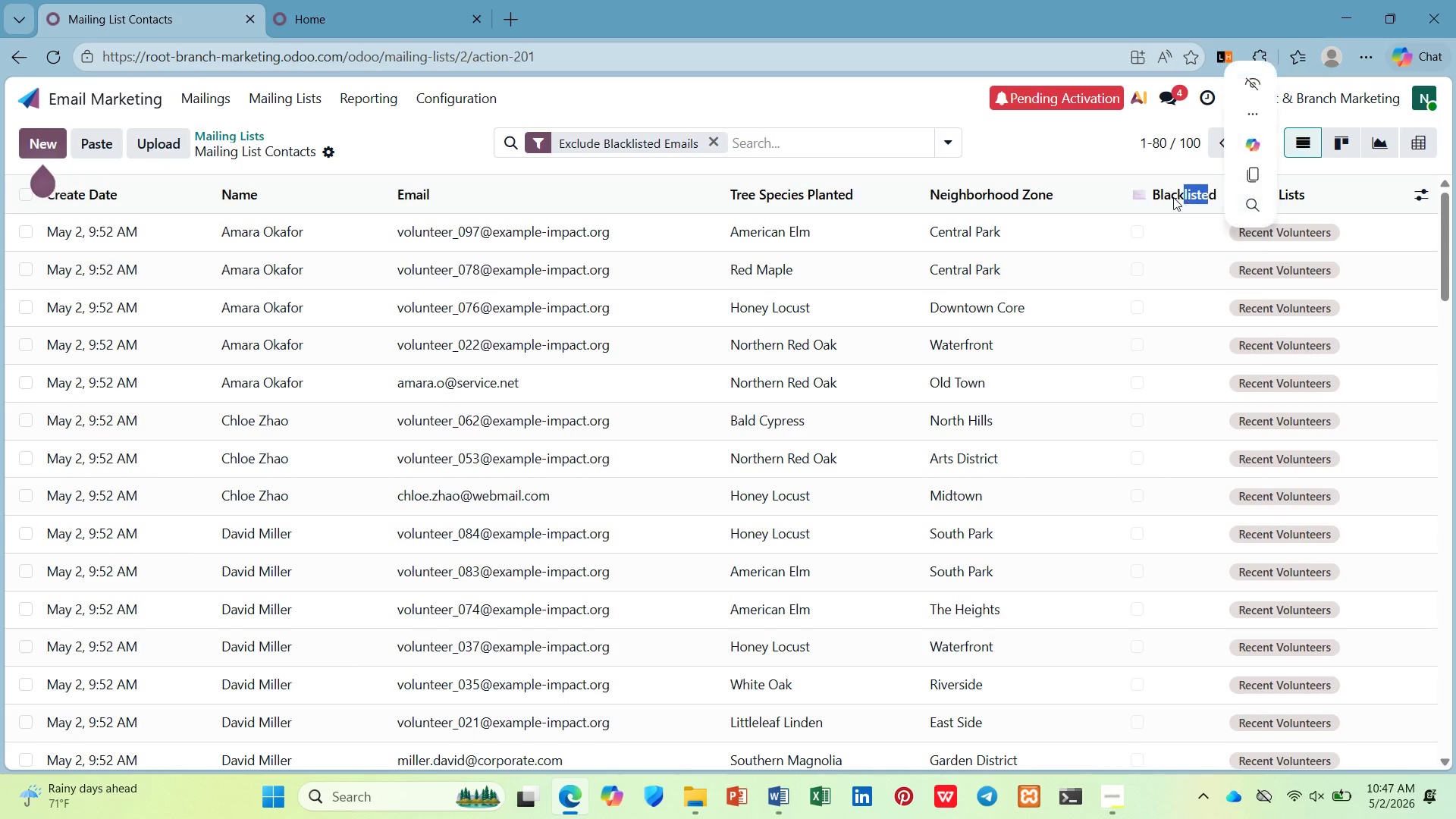 
left_click([1173, 197])
 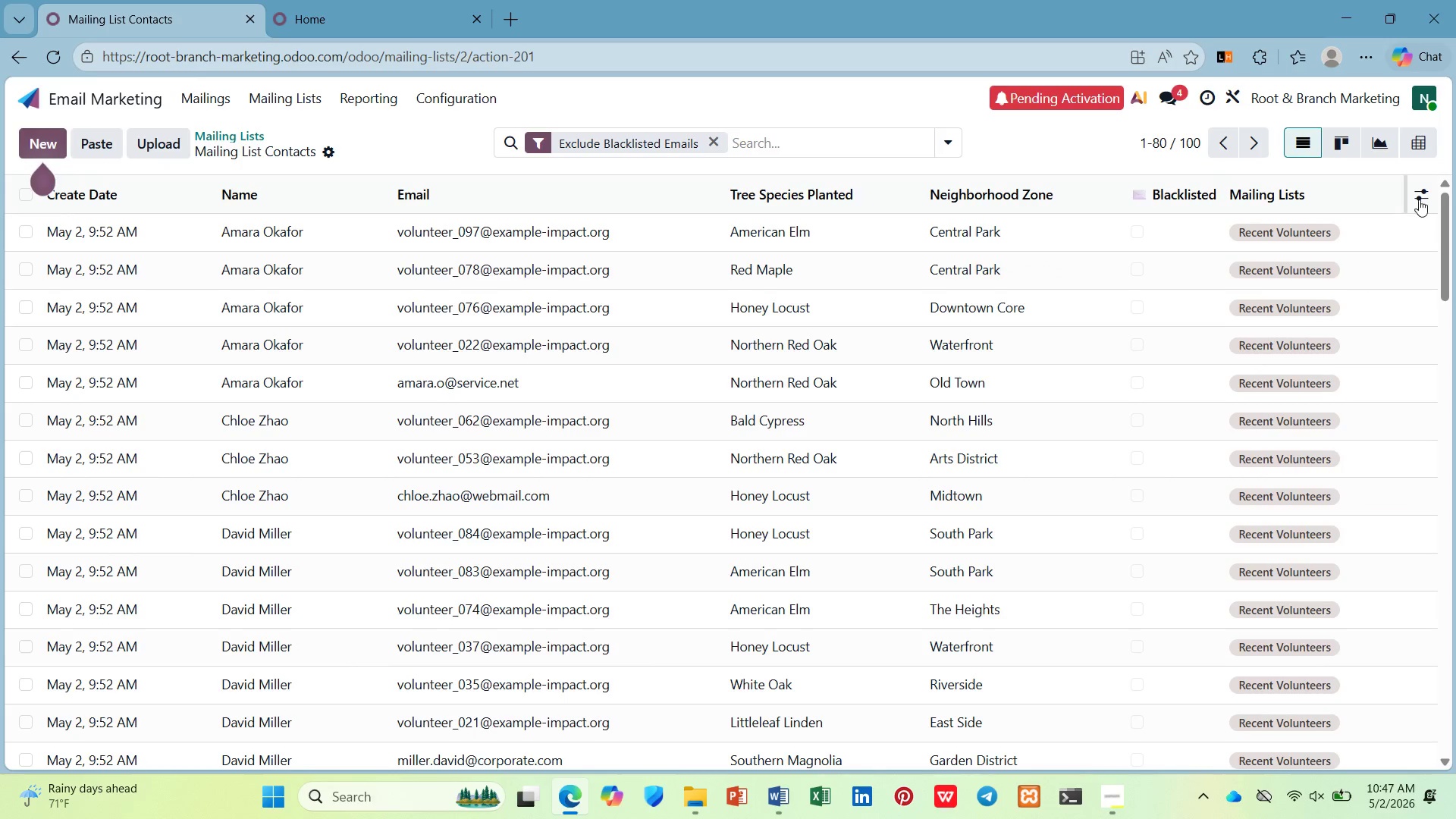 
left_click([1423, 199])
 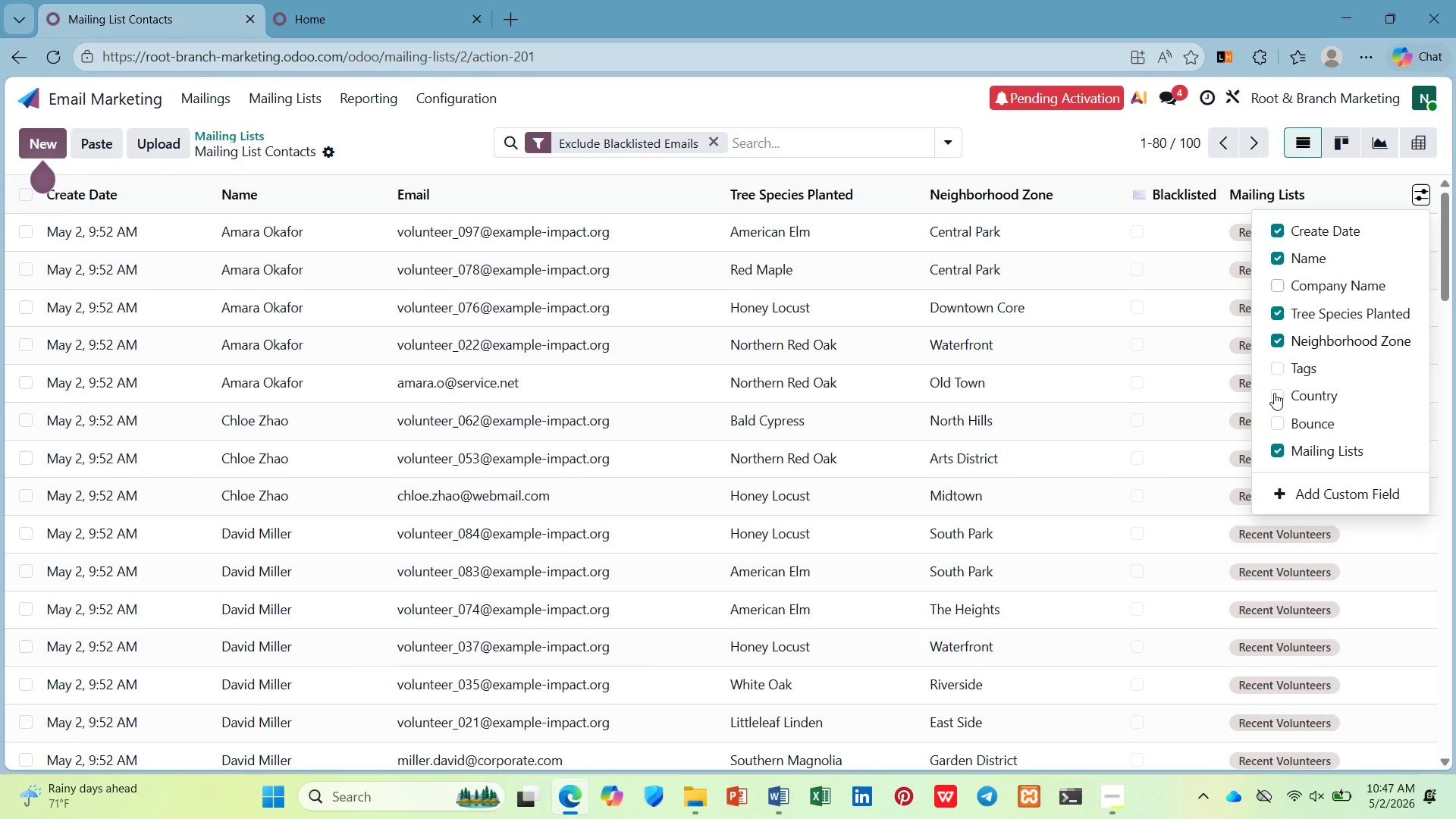 
left_click([1172, 190])
 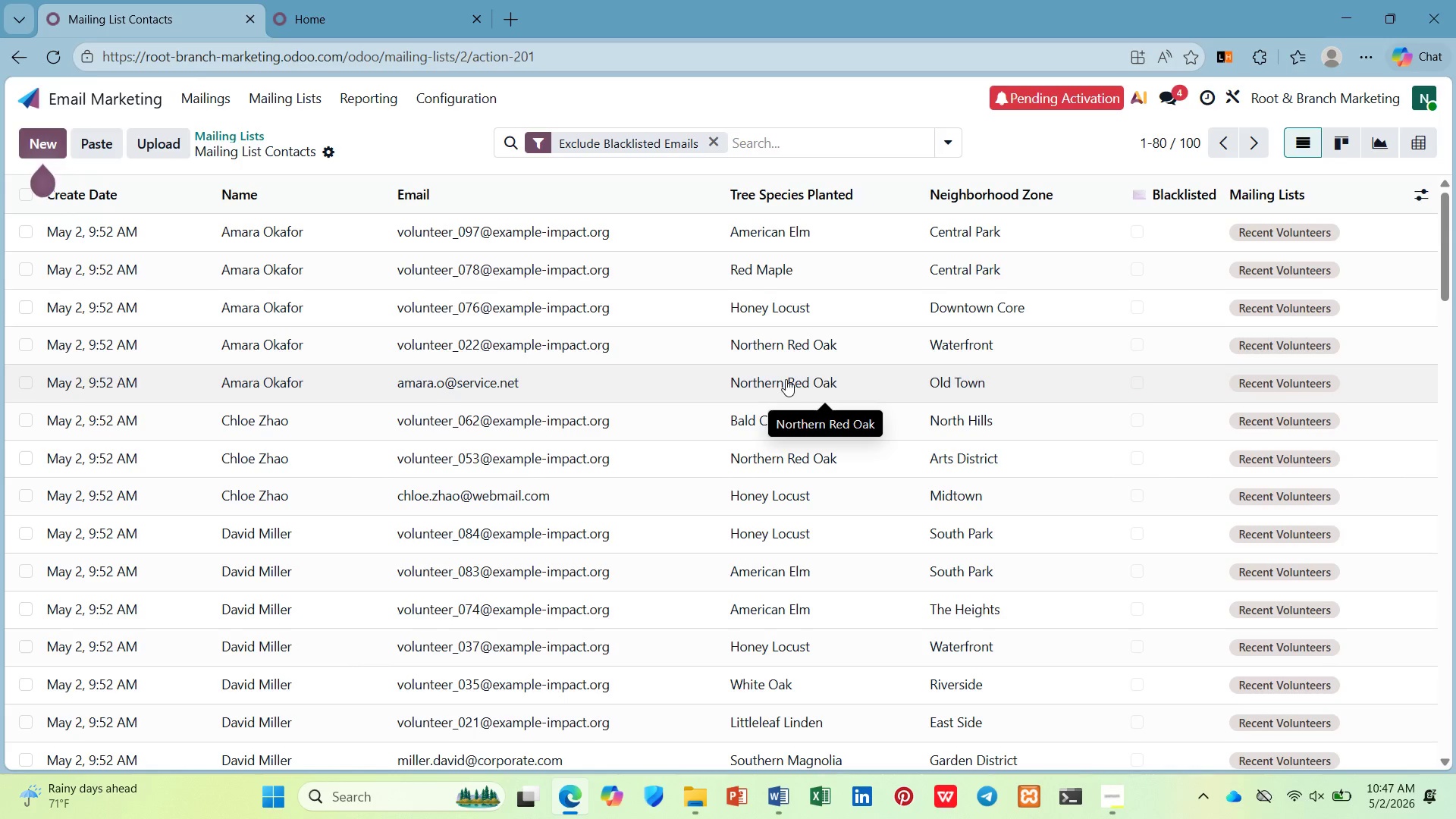 
wait(19.16)
 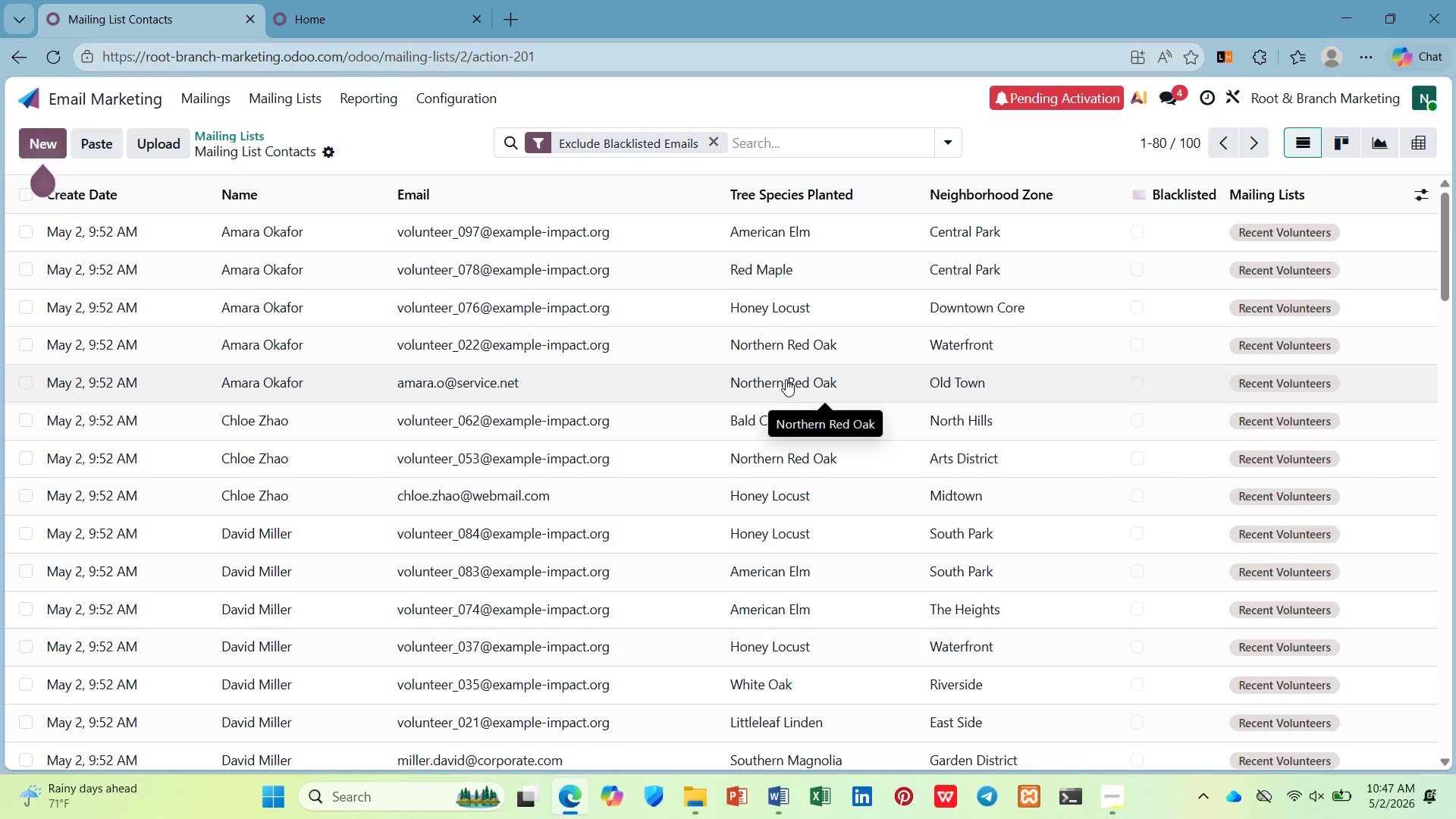 
hold_key(key=ControlLeft, duration=1.77)
scroll: coordinate [728, 394], scroll_direction: down, amount: 4.0
 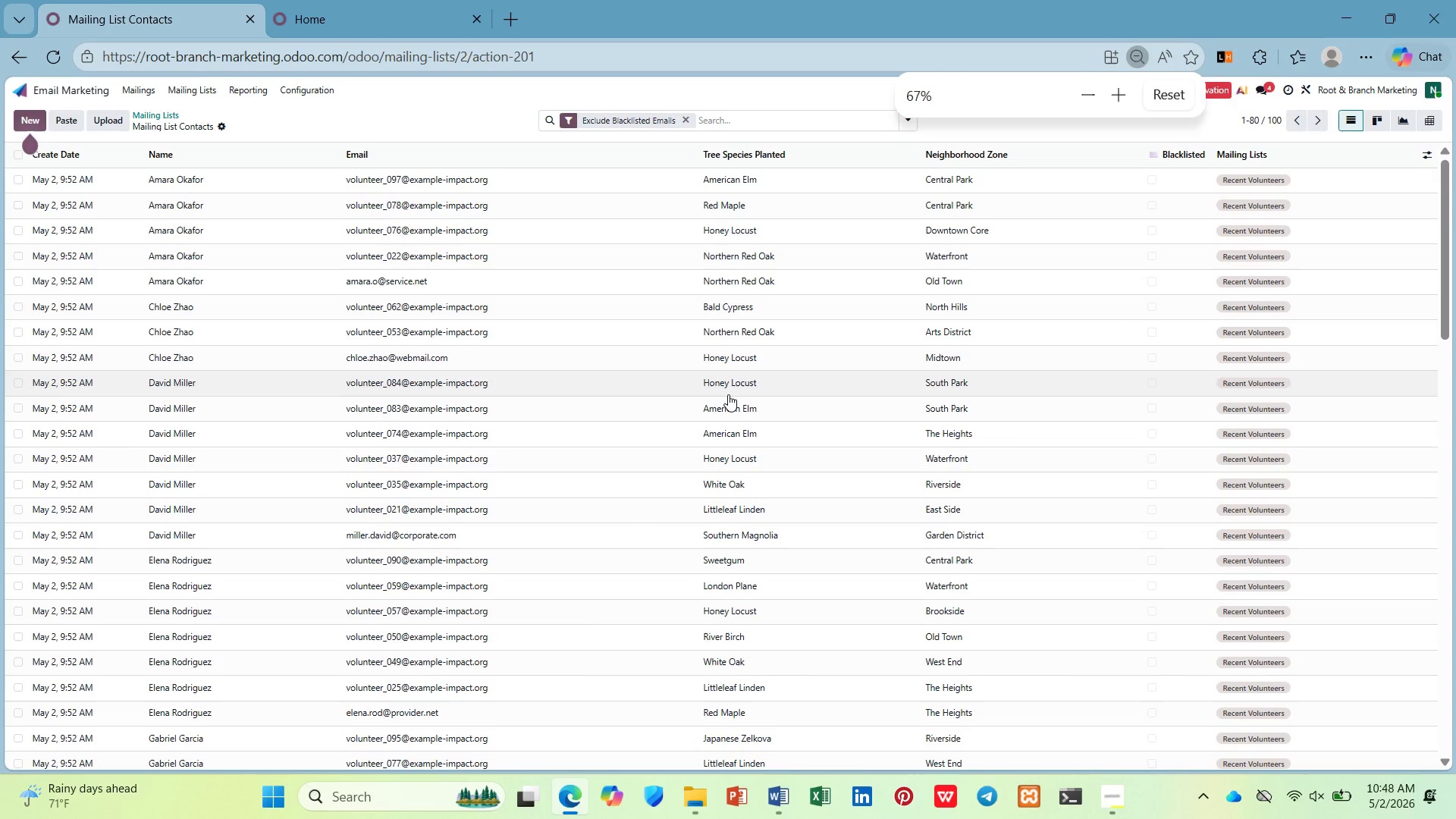 
hold_key(key=ControlLeft, duration=0.67)
 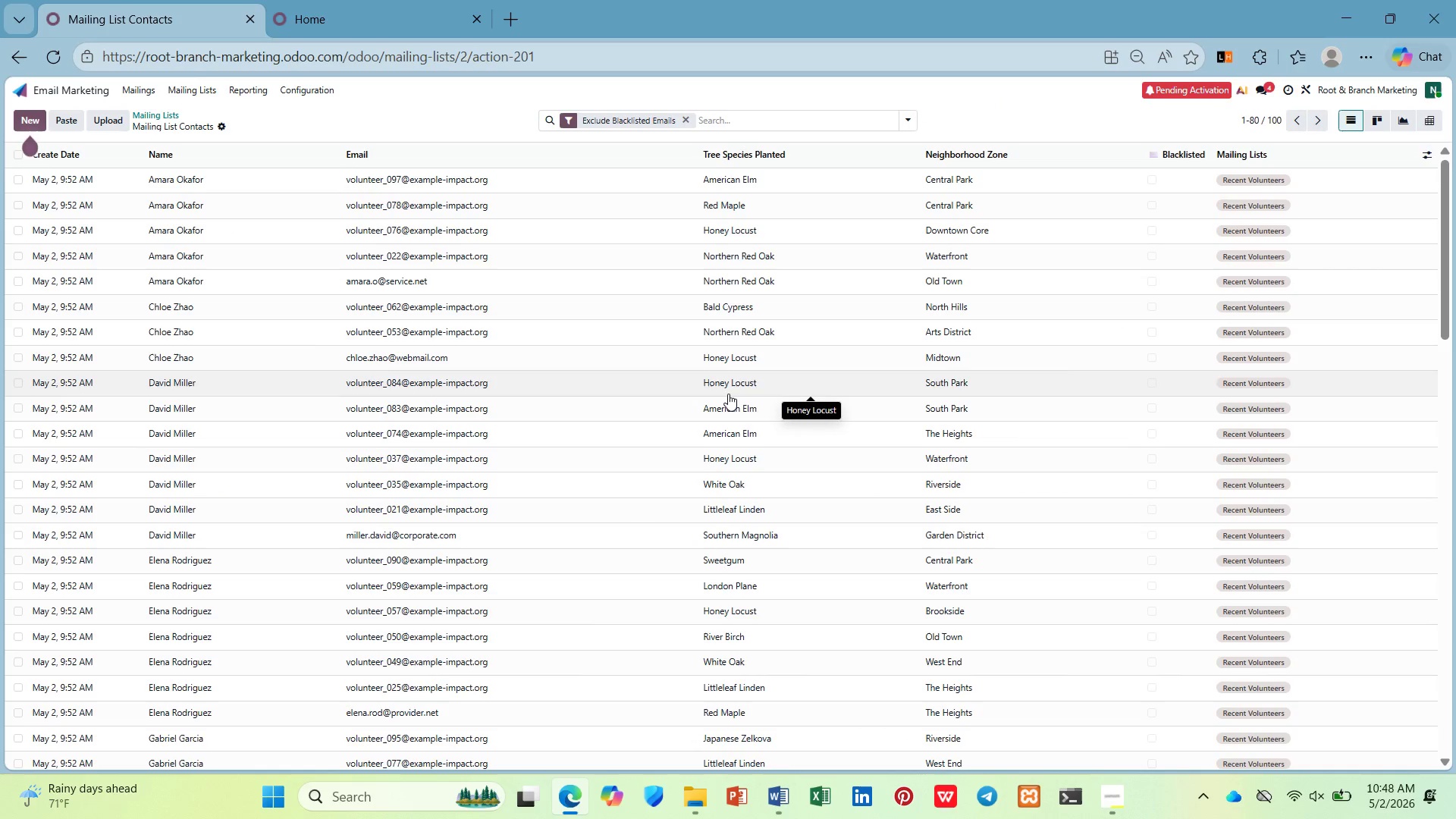 
scroll: coordinate [728, 393], scroll_direction: down, amount: 18.0
 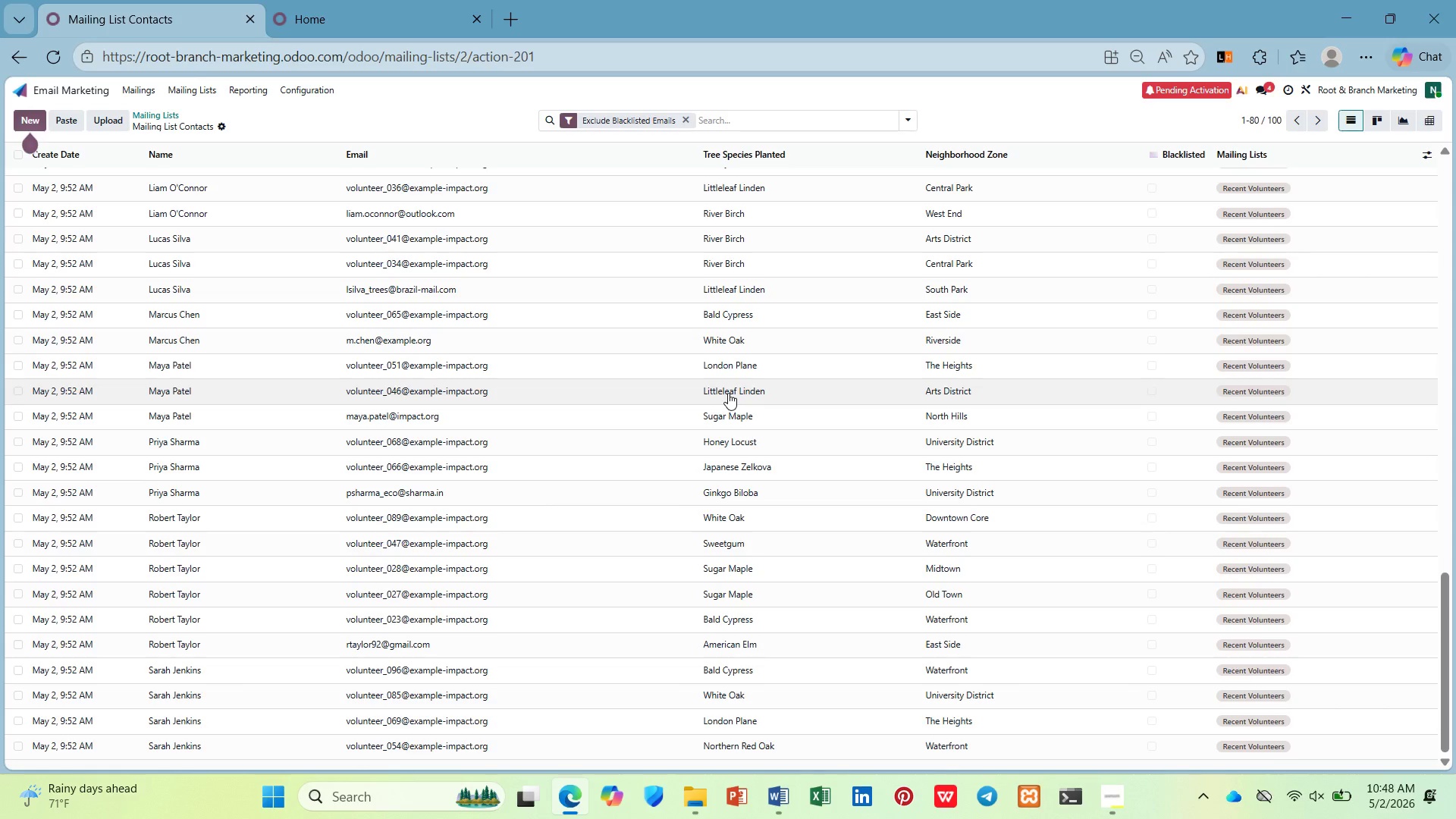 
key(PrintScreen)
 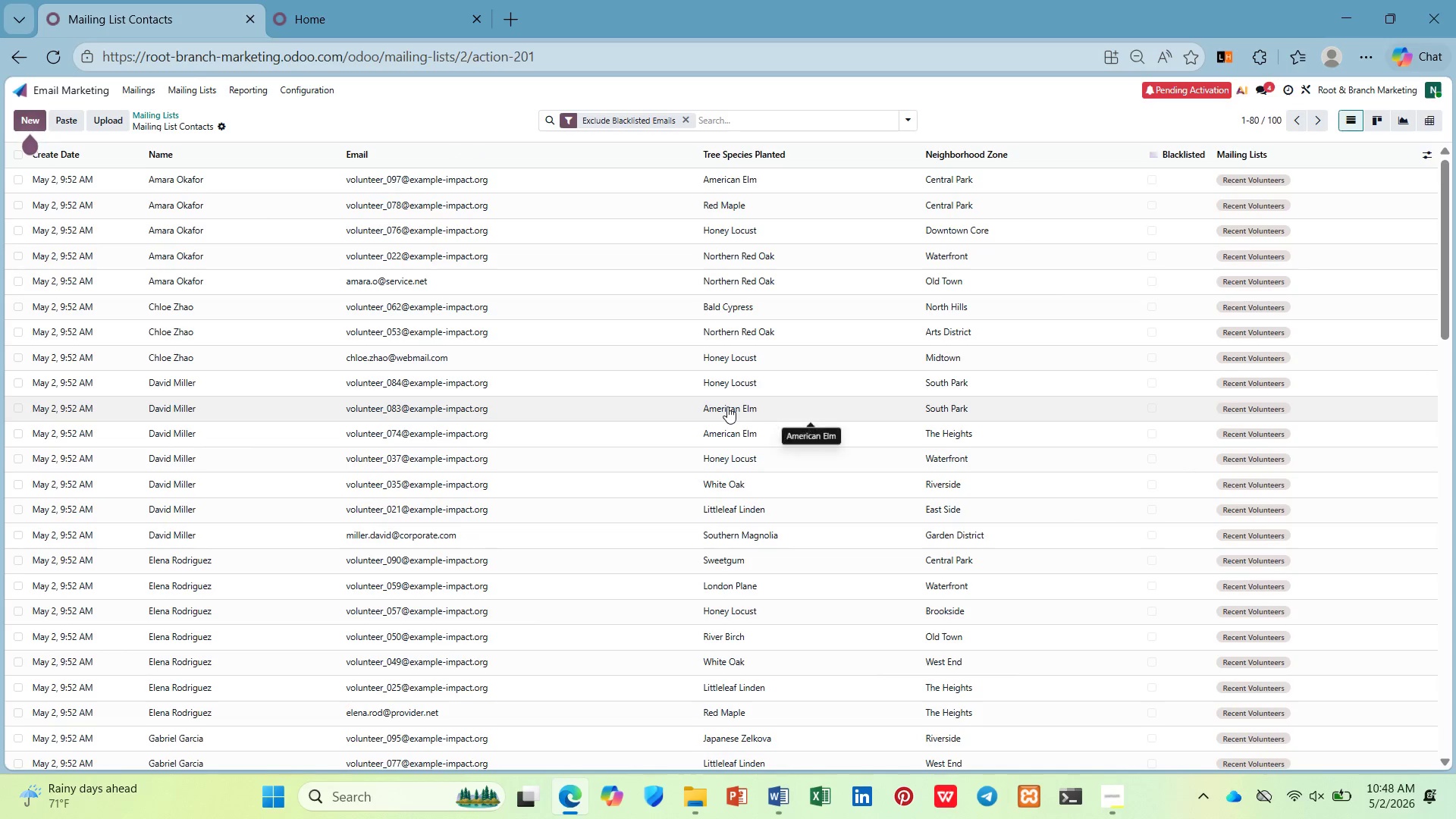 
scroll: coordinate [784, 406], scroll_direction: up, amount: 44.0
 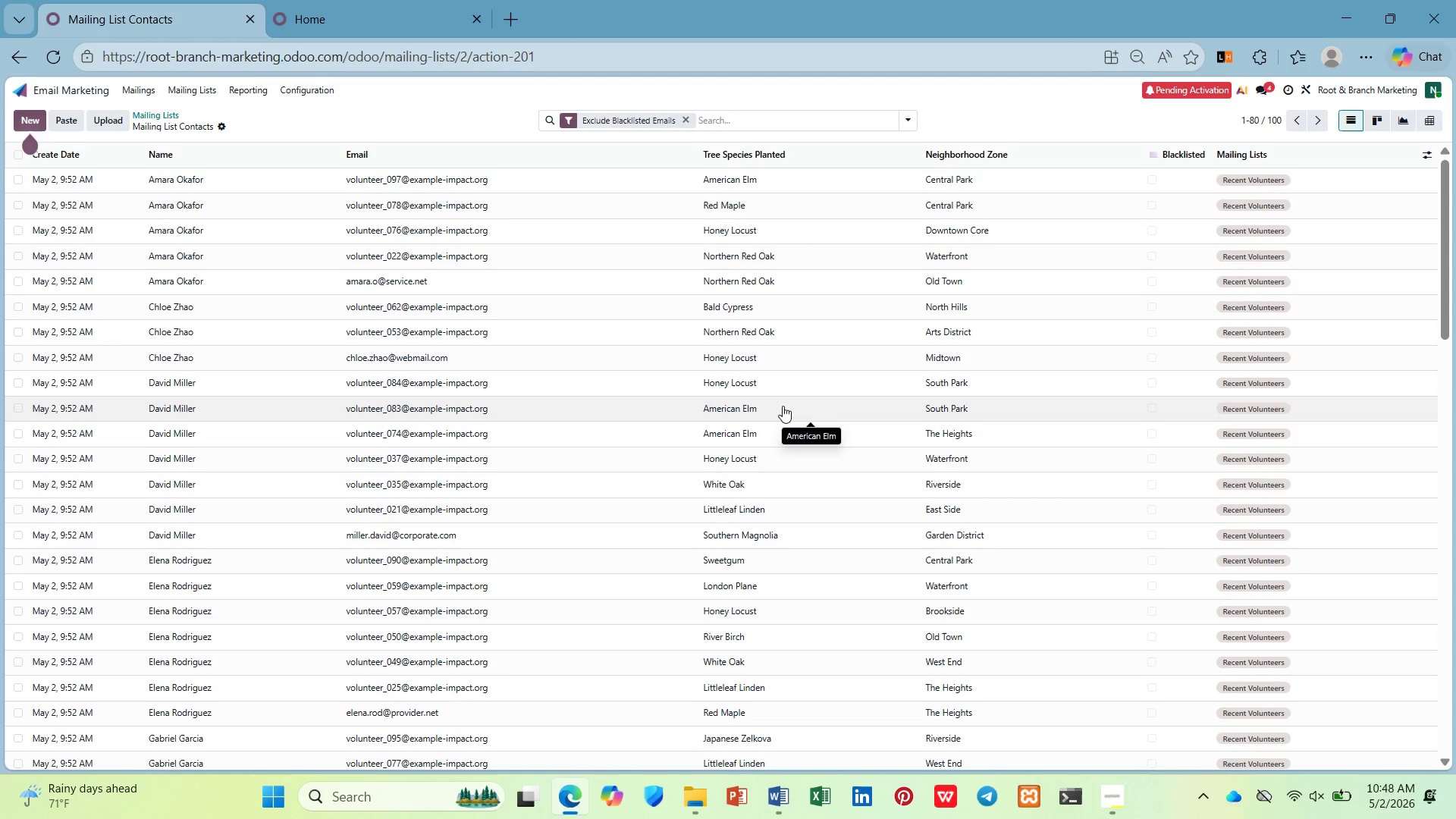 
key(PrintScreen)
 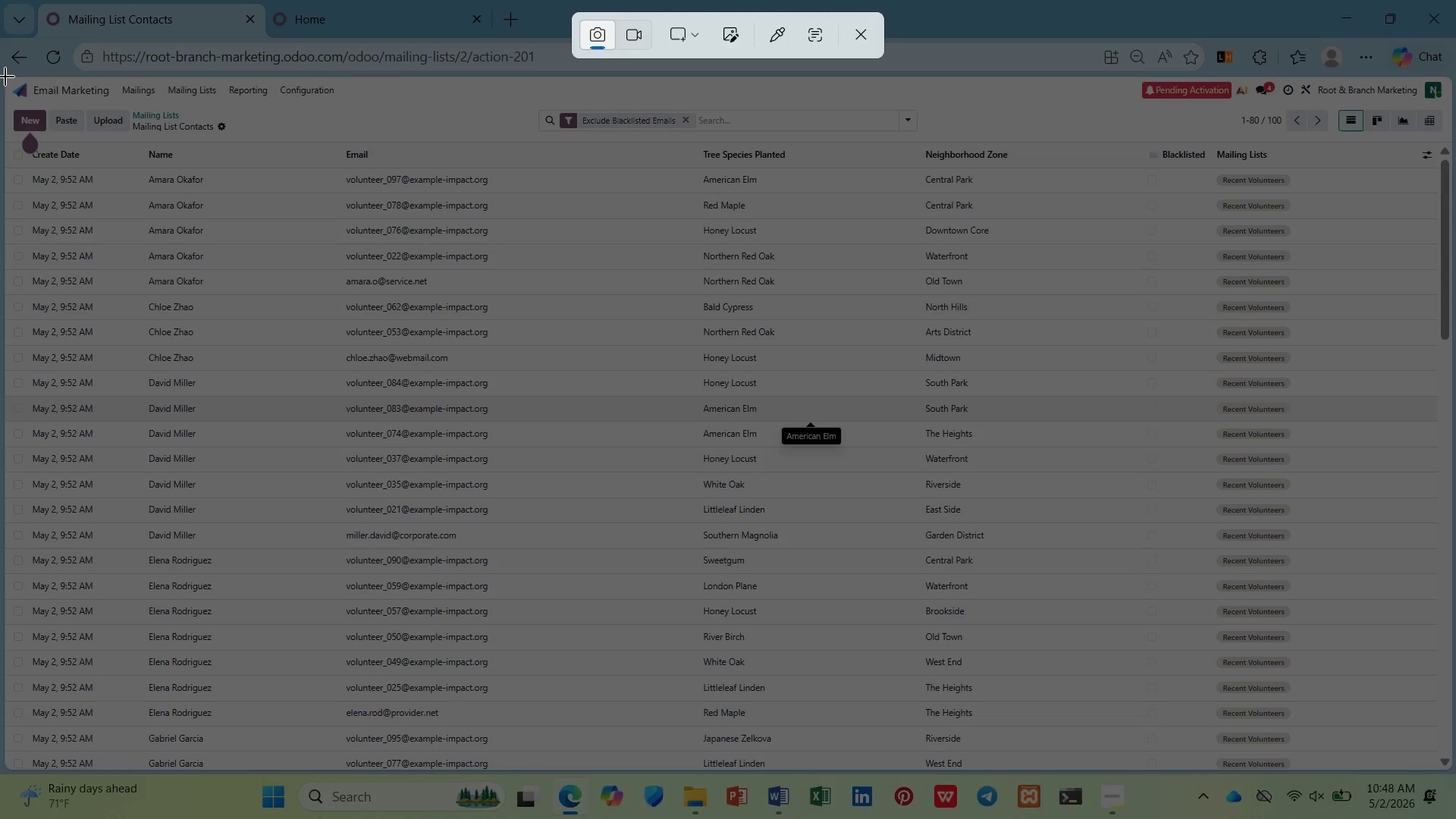 
left_click_drag(start_coordinate=[7, 77], to_coordinate=[1455, 770])
 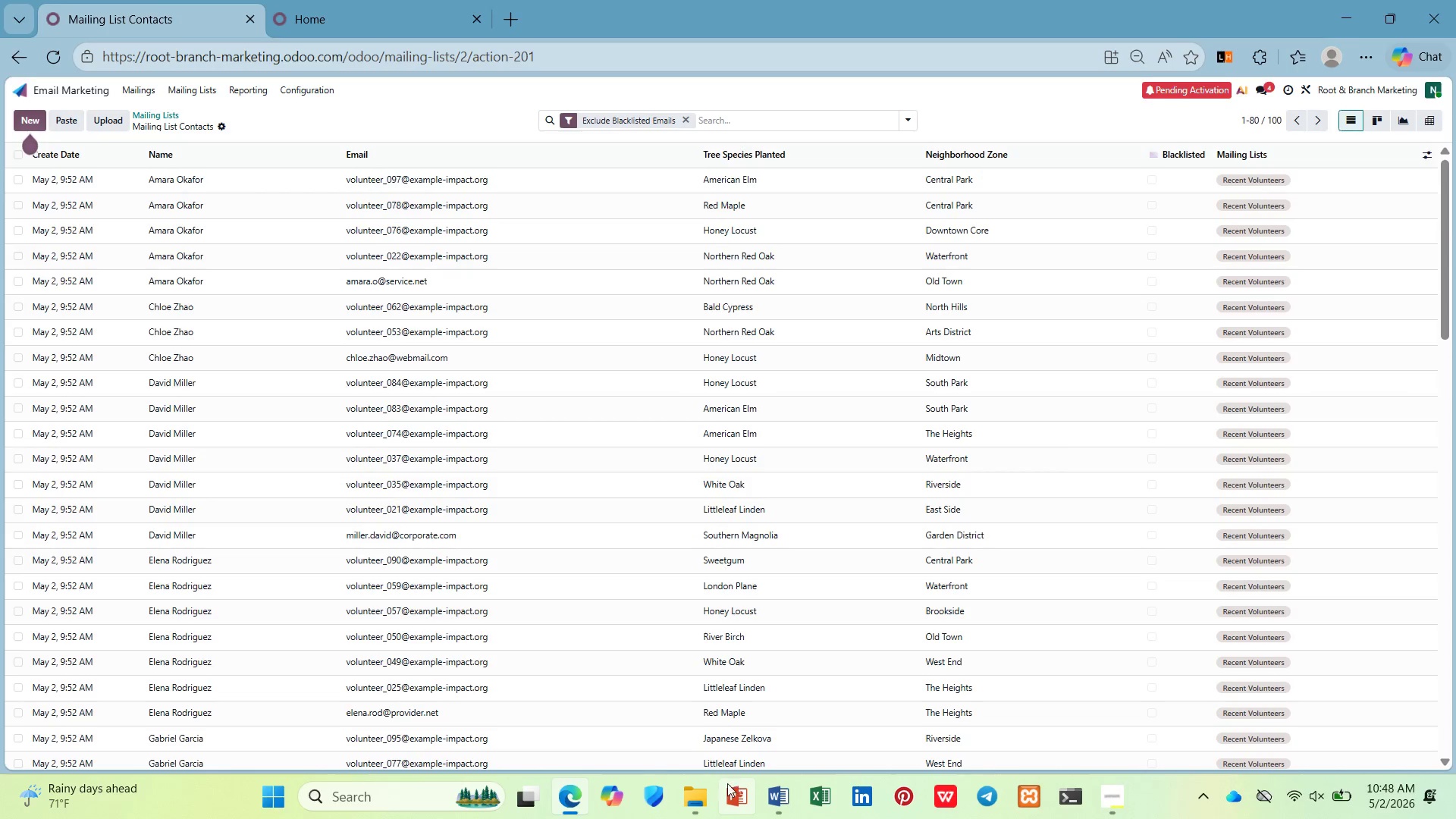 
left_click([696, 802])
 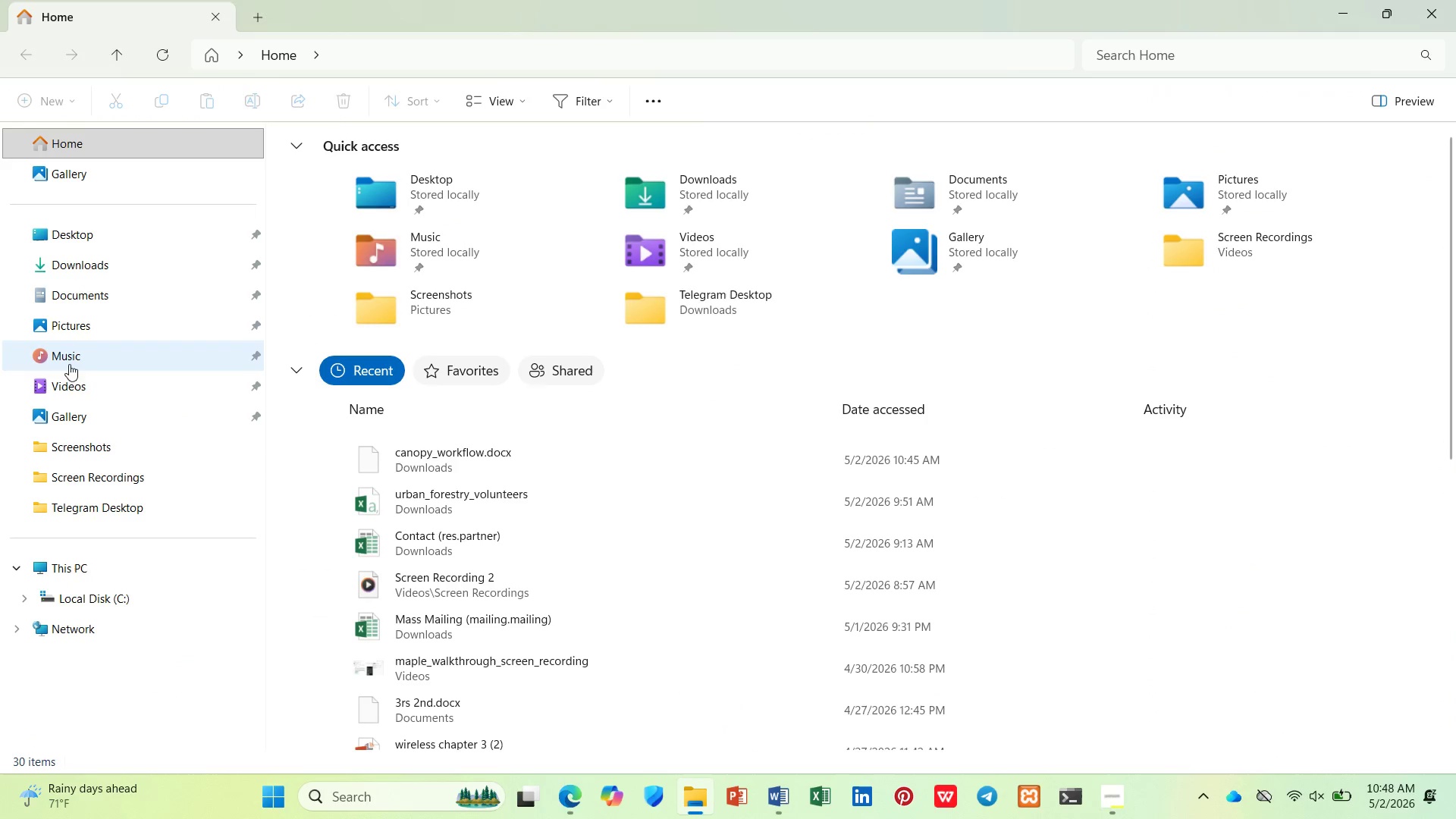 
left_click([75, 453])
 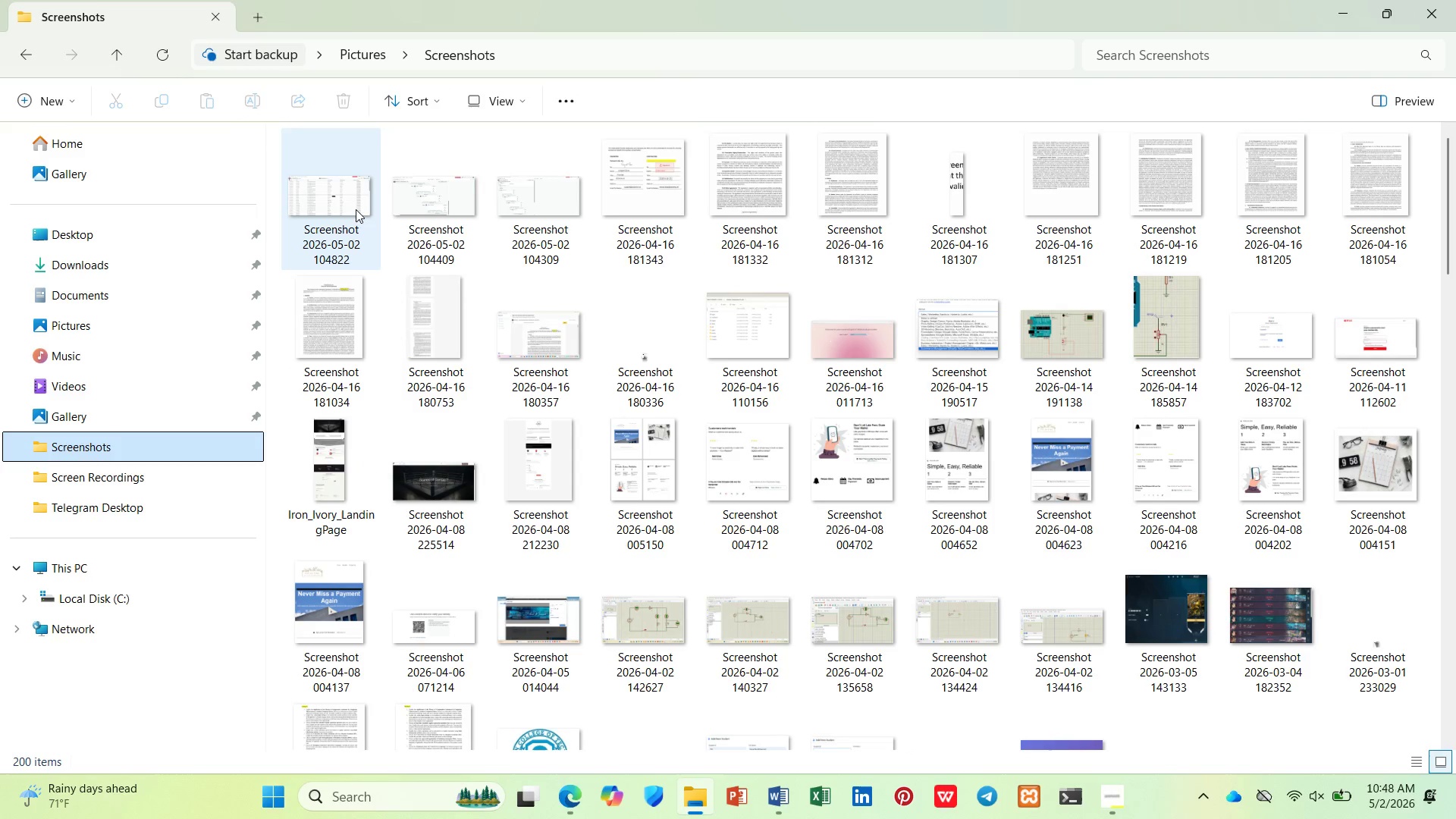 
left_click([346, 183])
 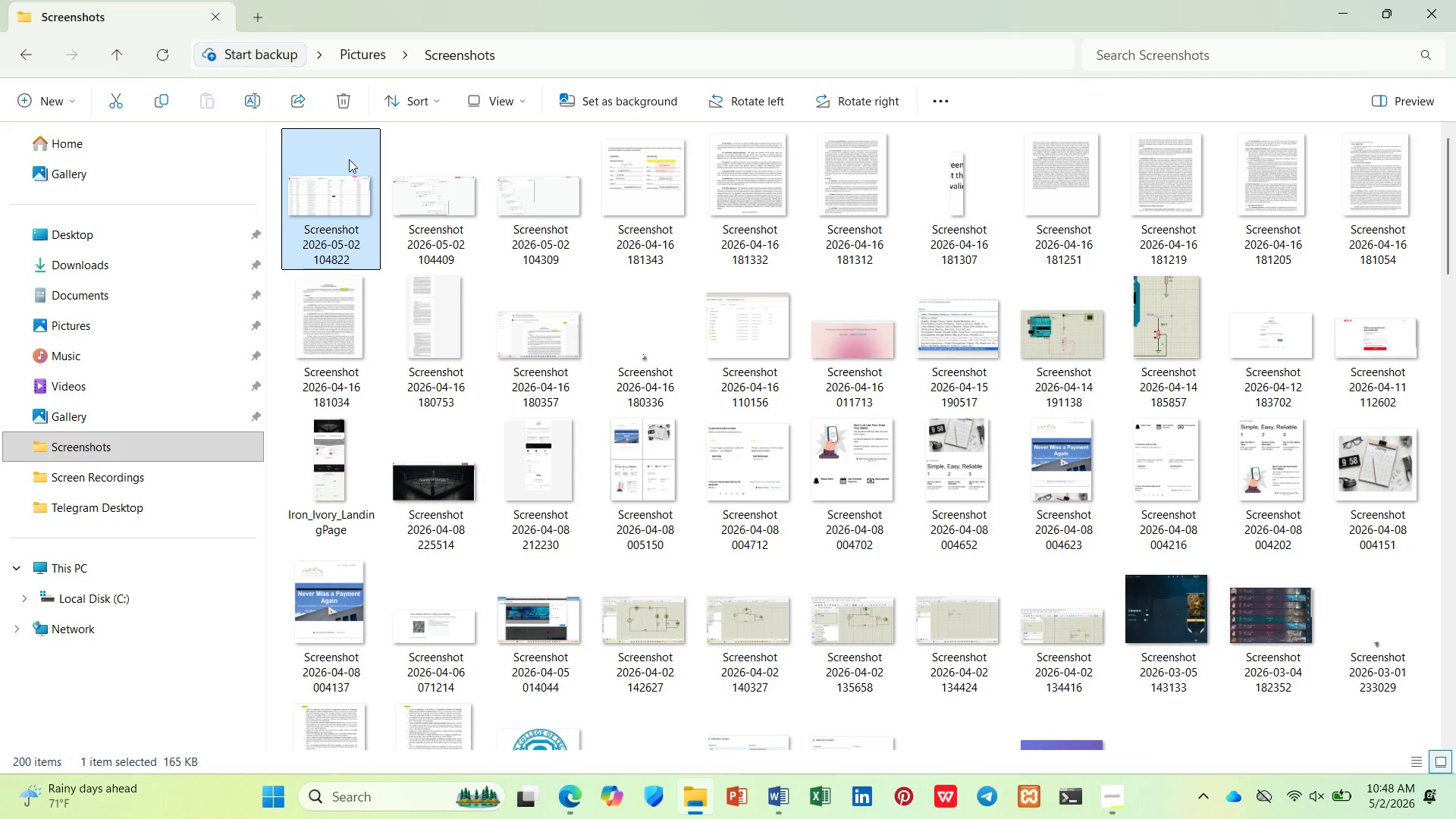 
right_click([347, 169])
 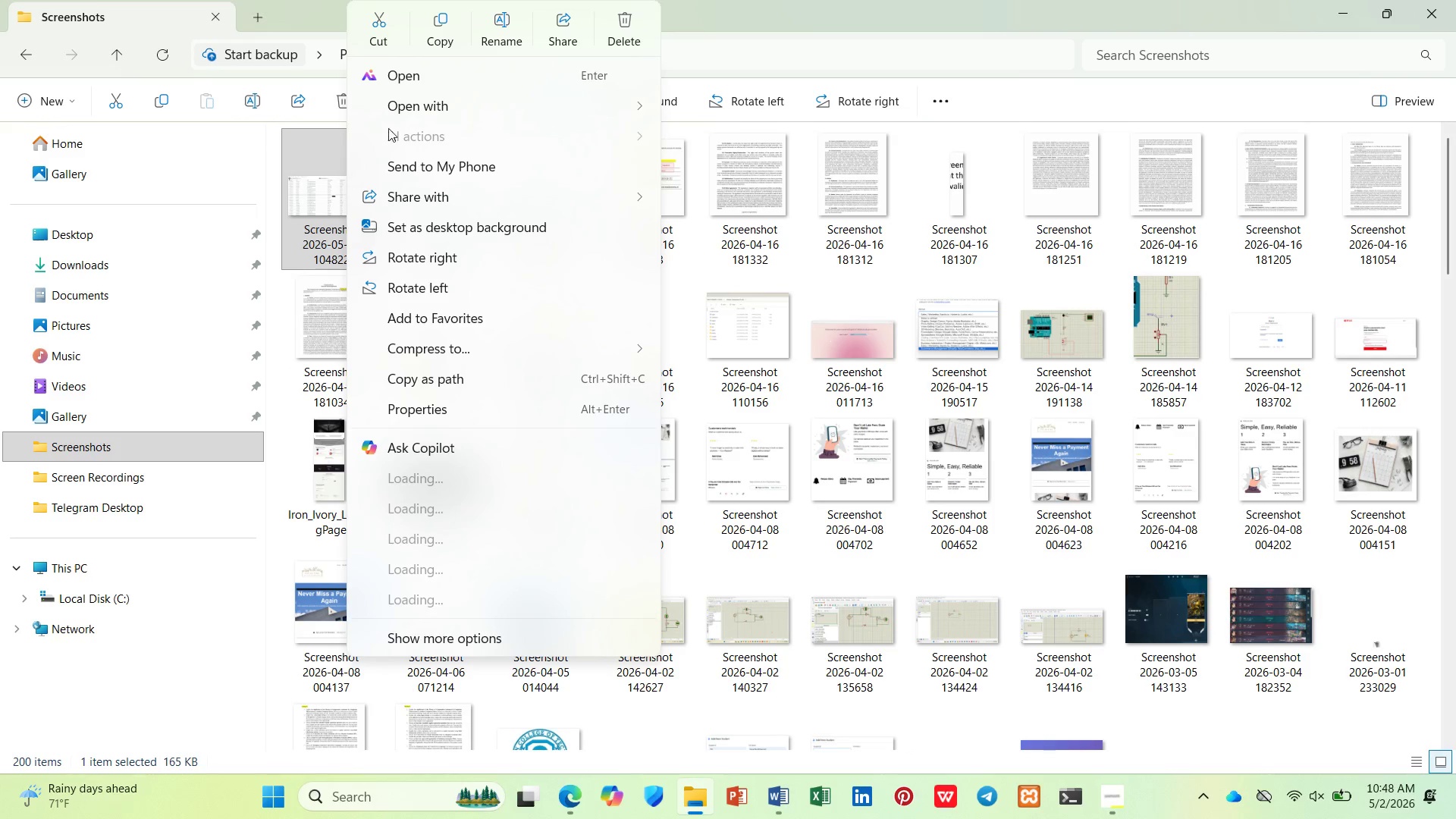 
left_click([500, 16])
 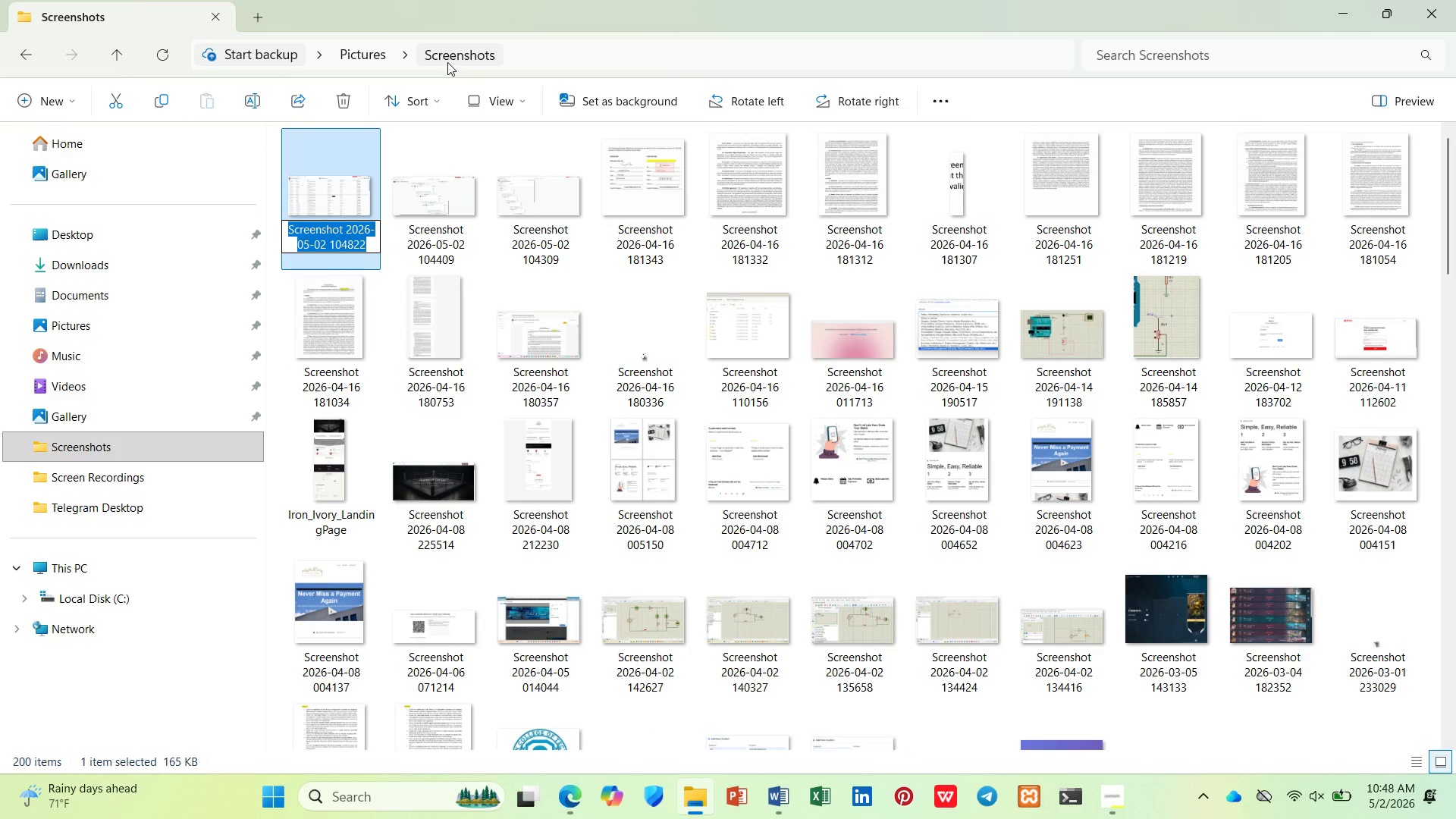 
wait(5.28)
 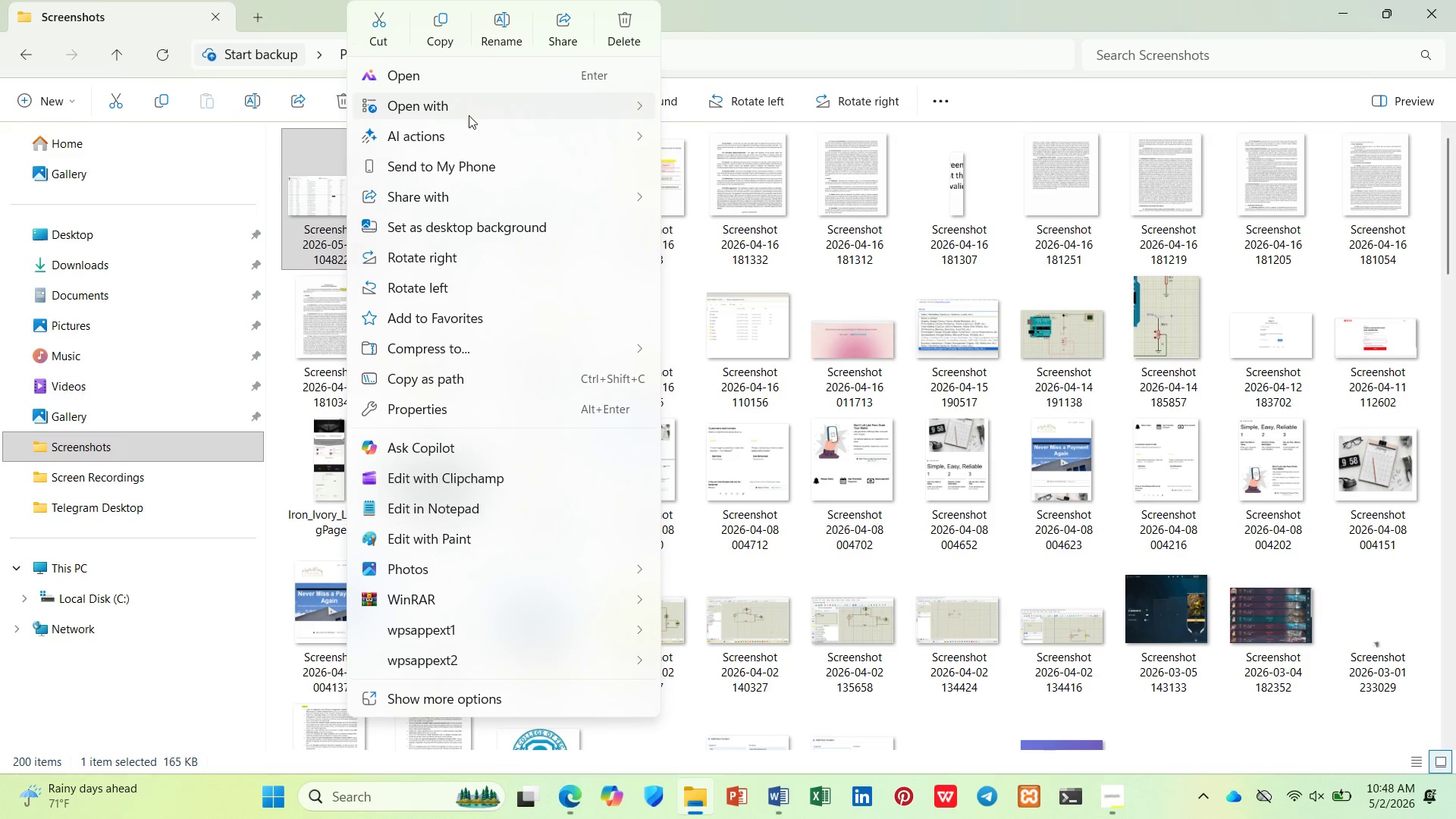 
type(canopy_mailing_ist)
 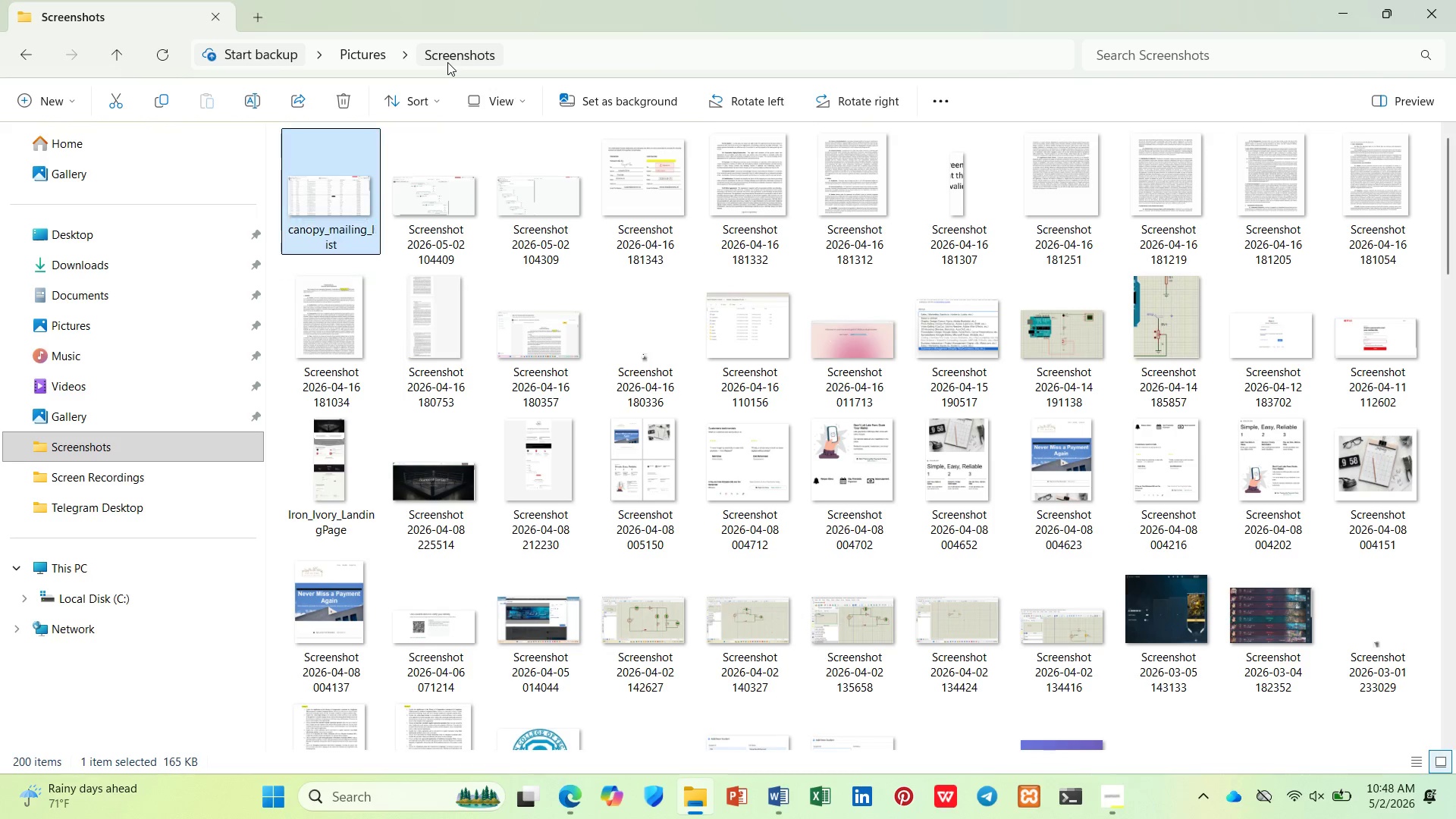 
 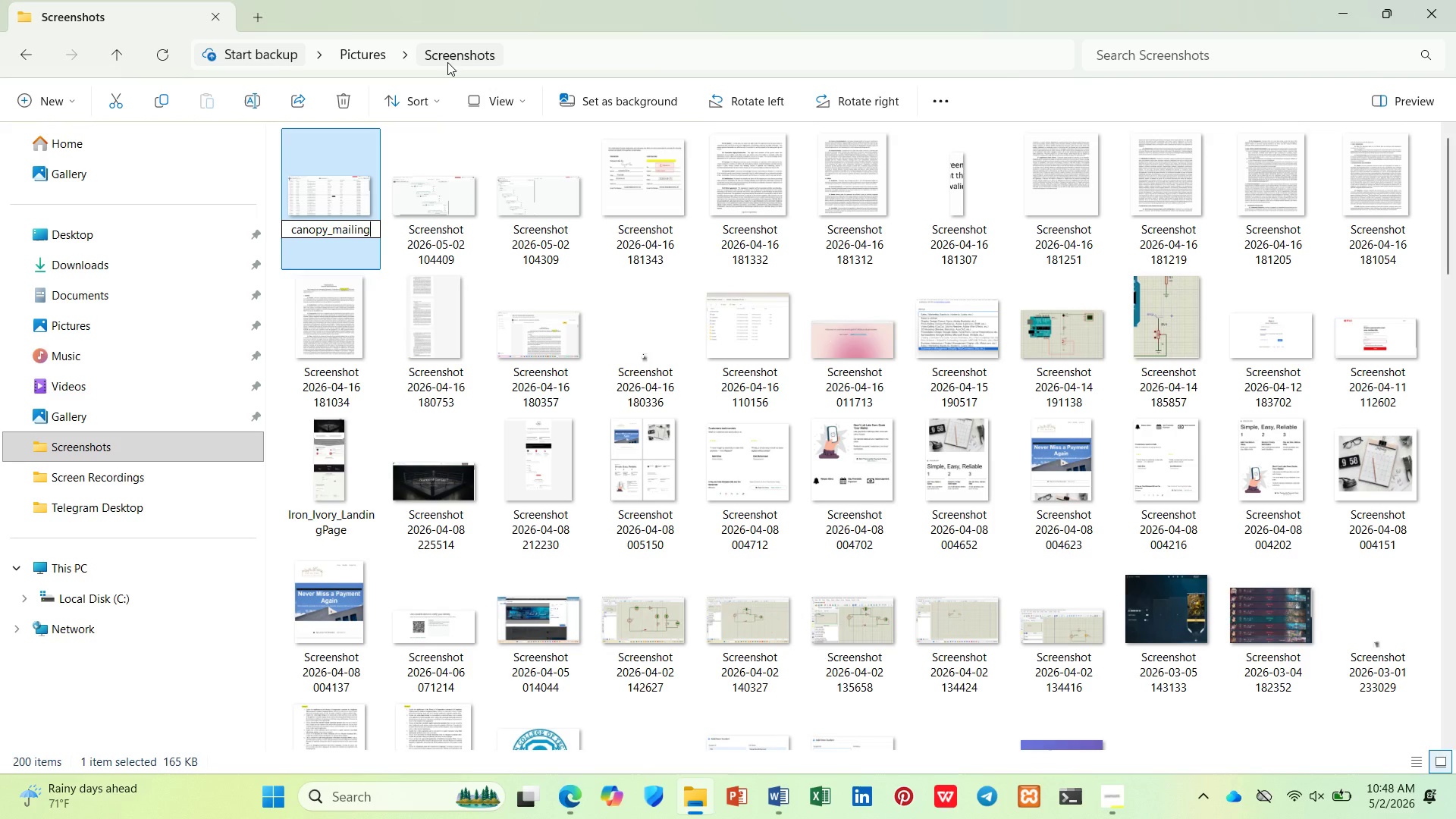 
key(Enter)
 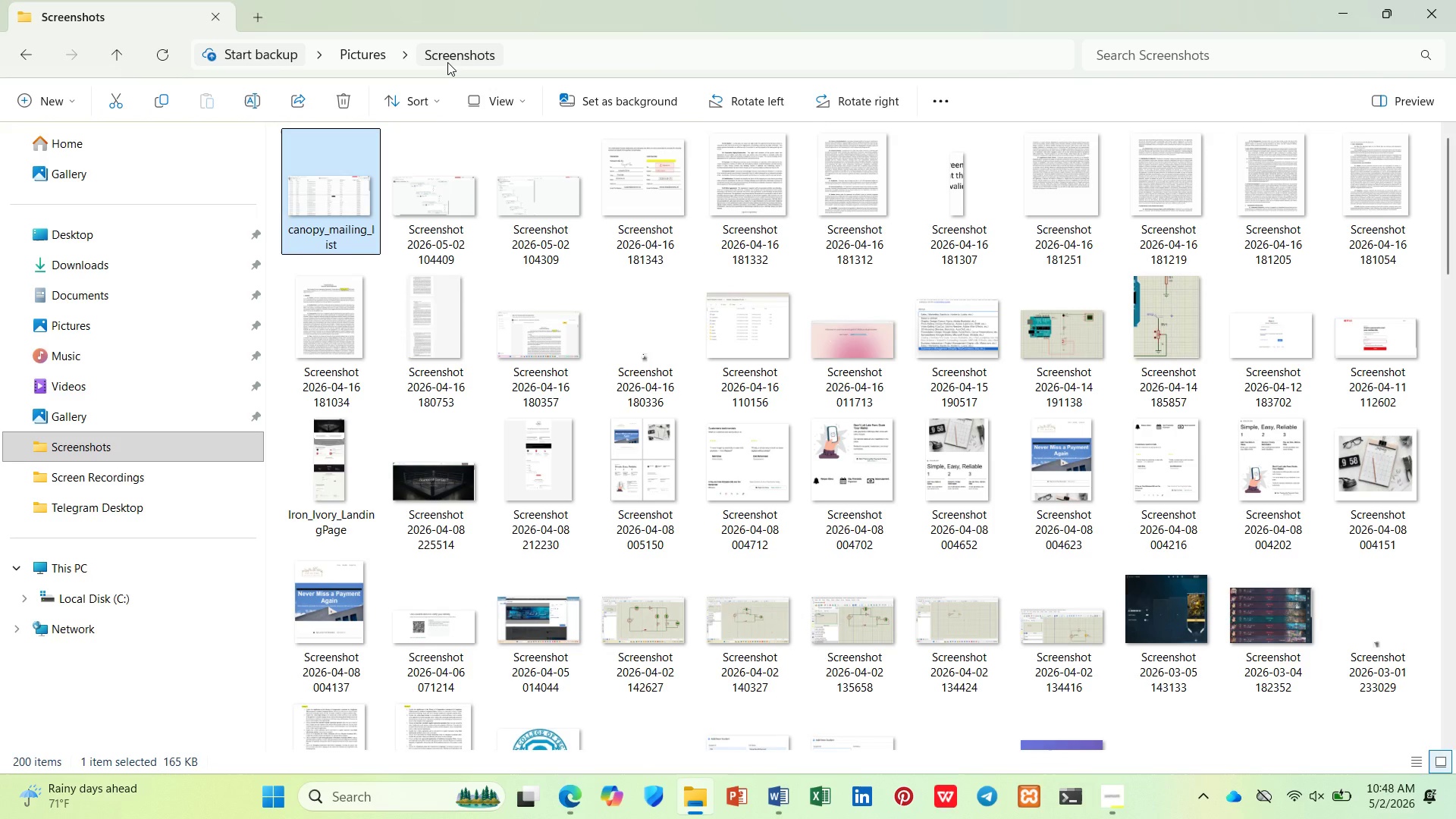 
wait(5.36)
 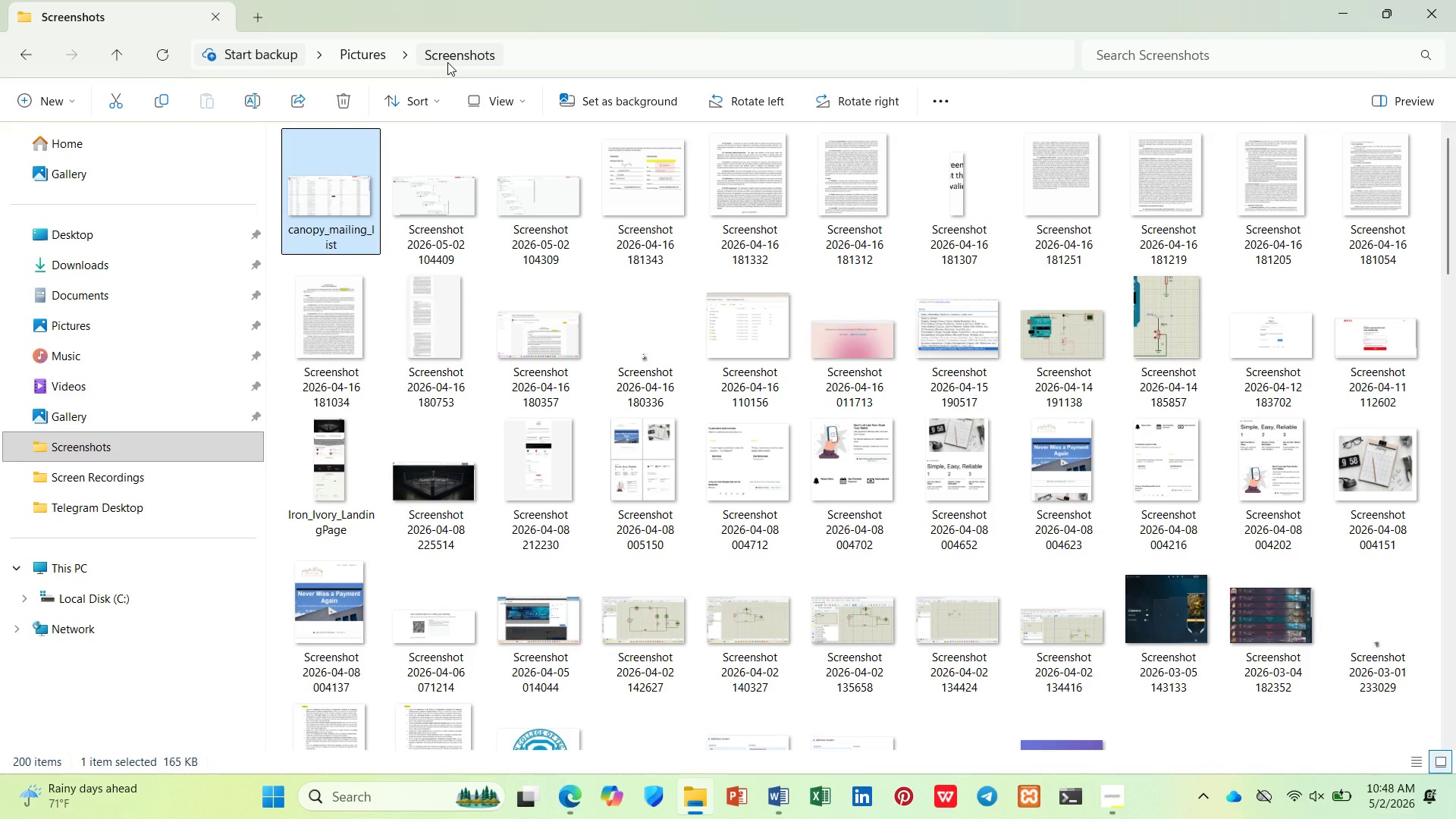 
left_click([1421, 14])
 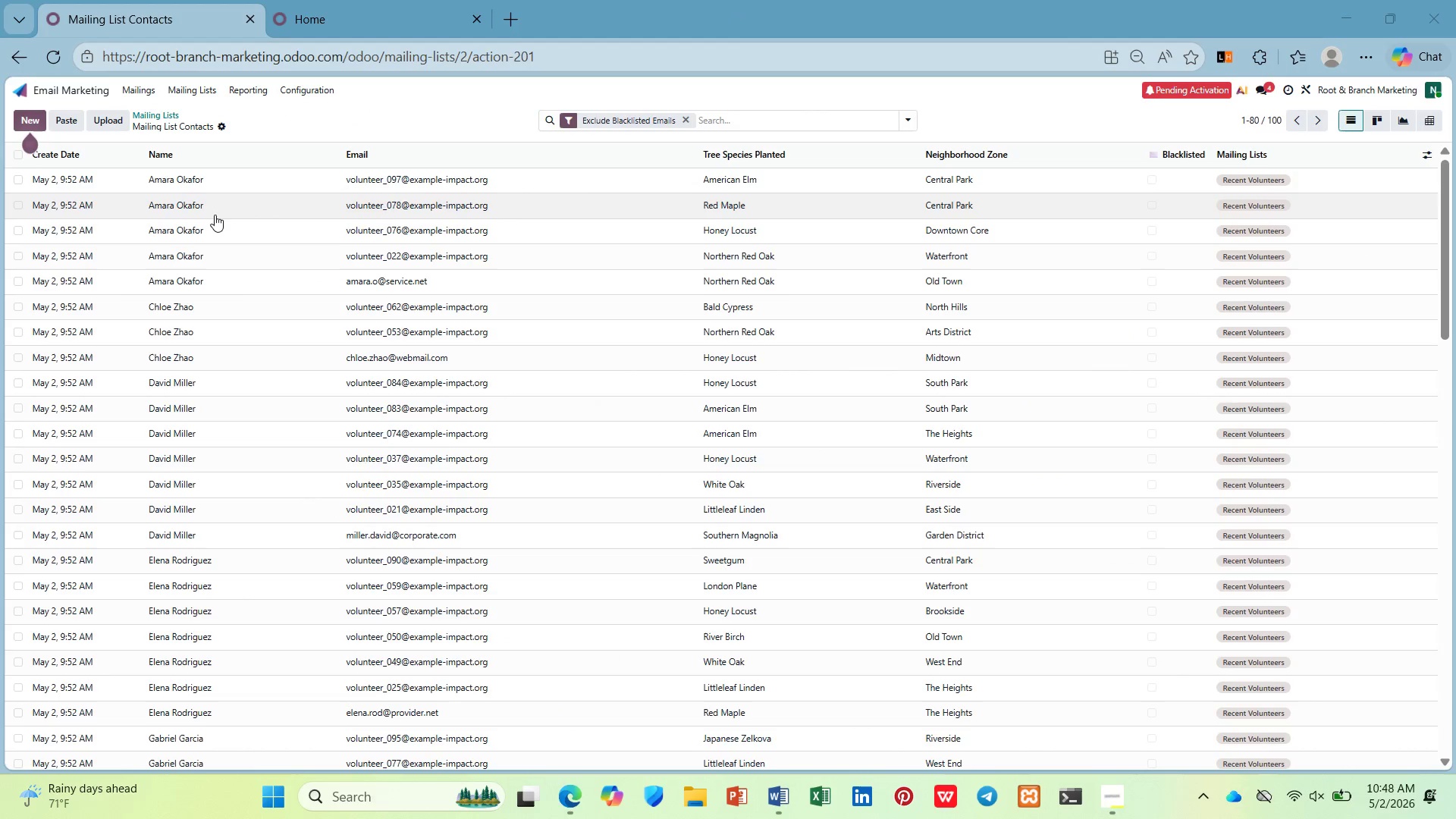 
hold_key(key=ControlLeft, duration=1.86)
scroll: coordinate [322, 385], scroll_direction: up, amount: 4.0
 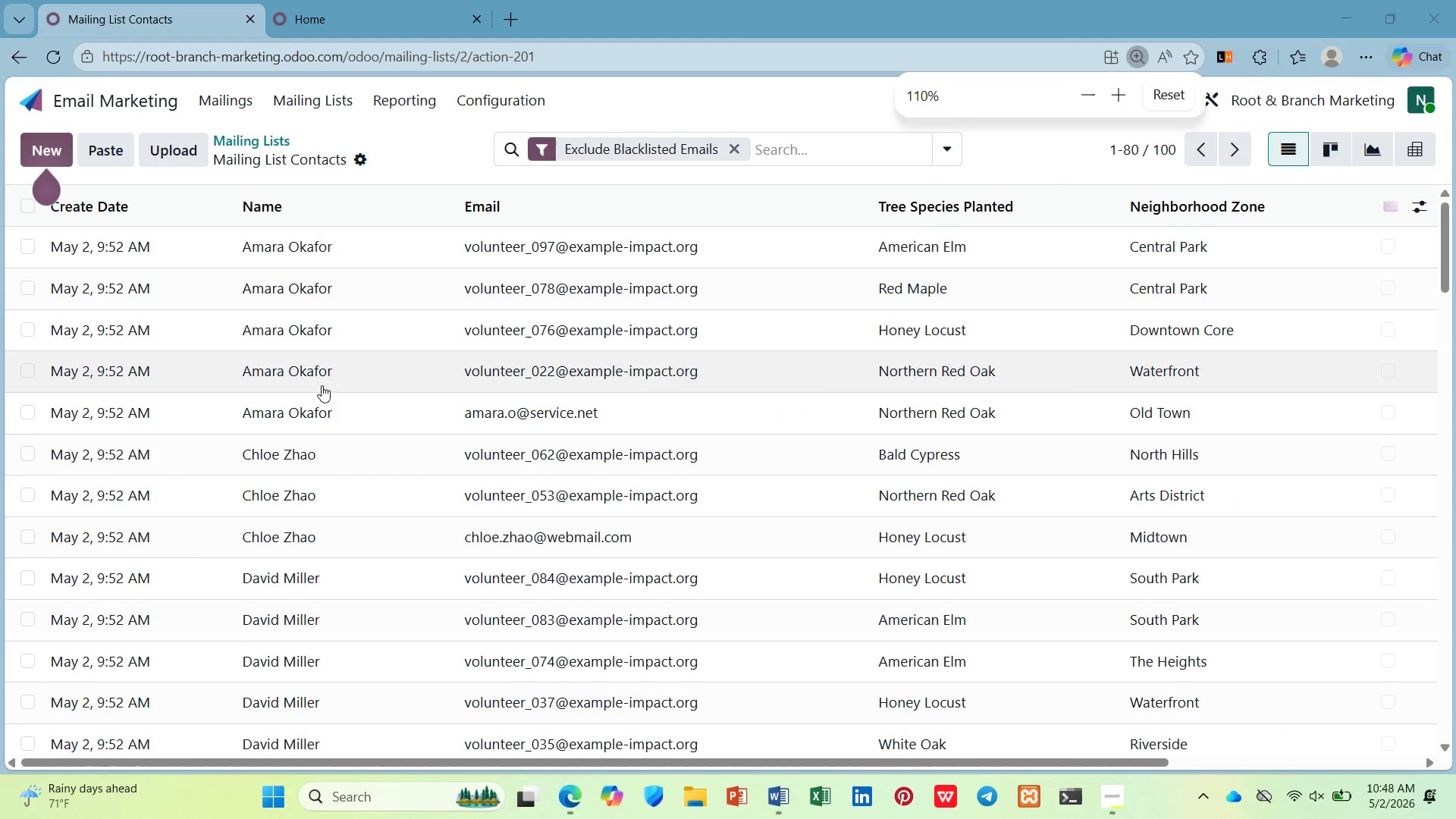 
scroll: coordinate [322, 385], scroll_direction: down, amount: 1.0
 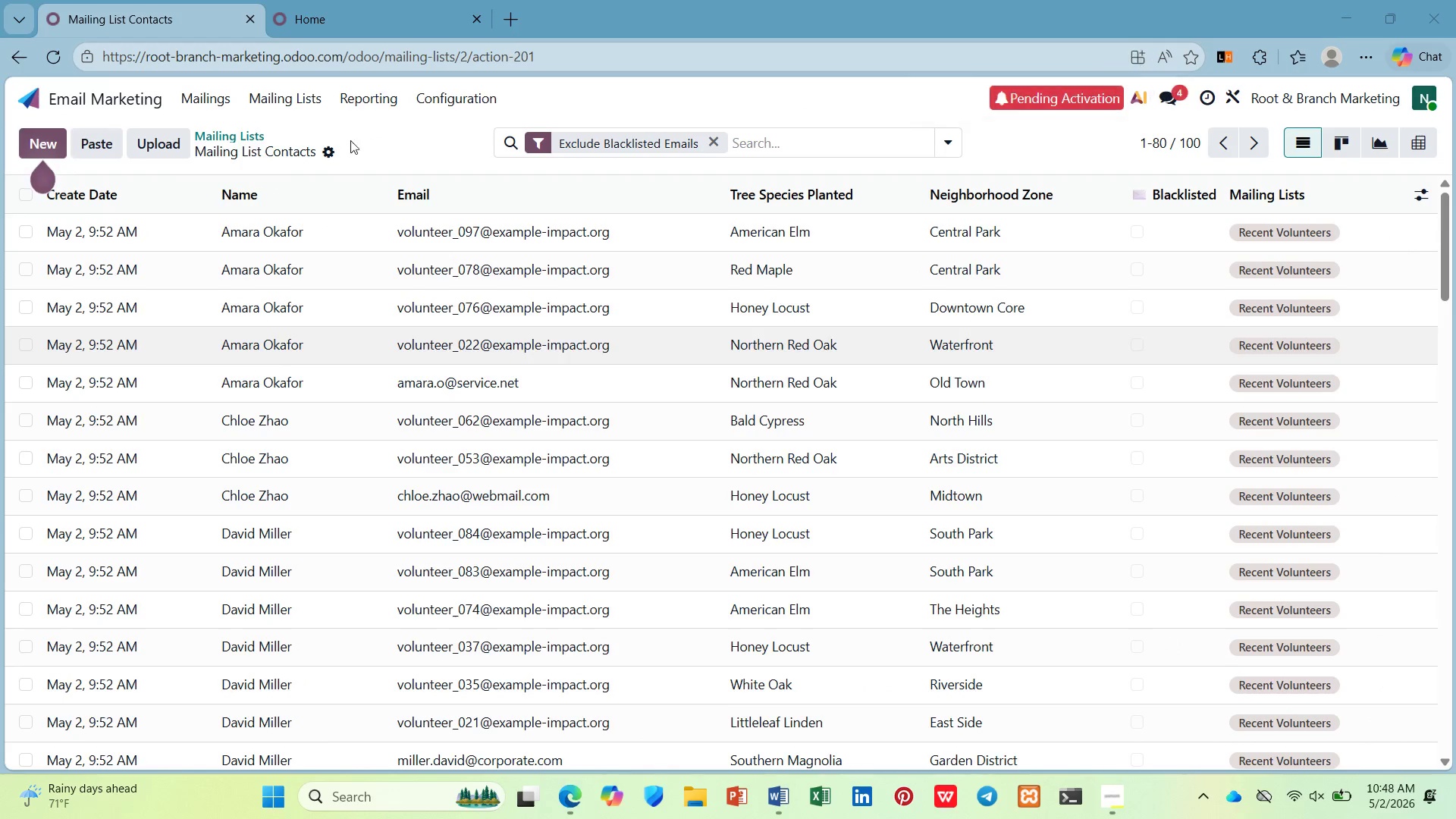 
left_click([370, 28])
 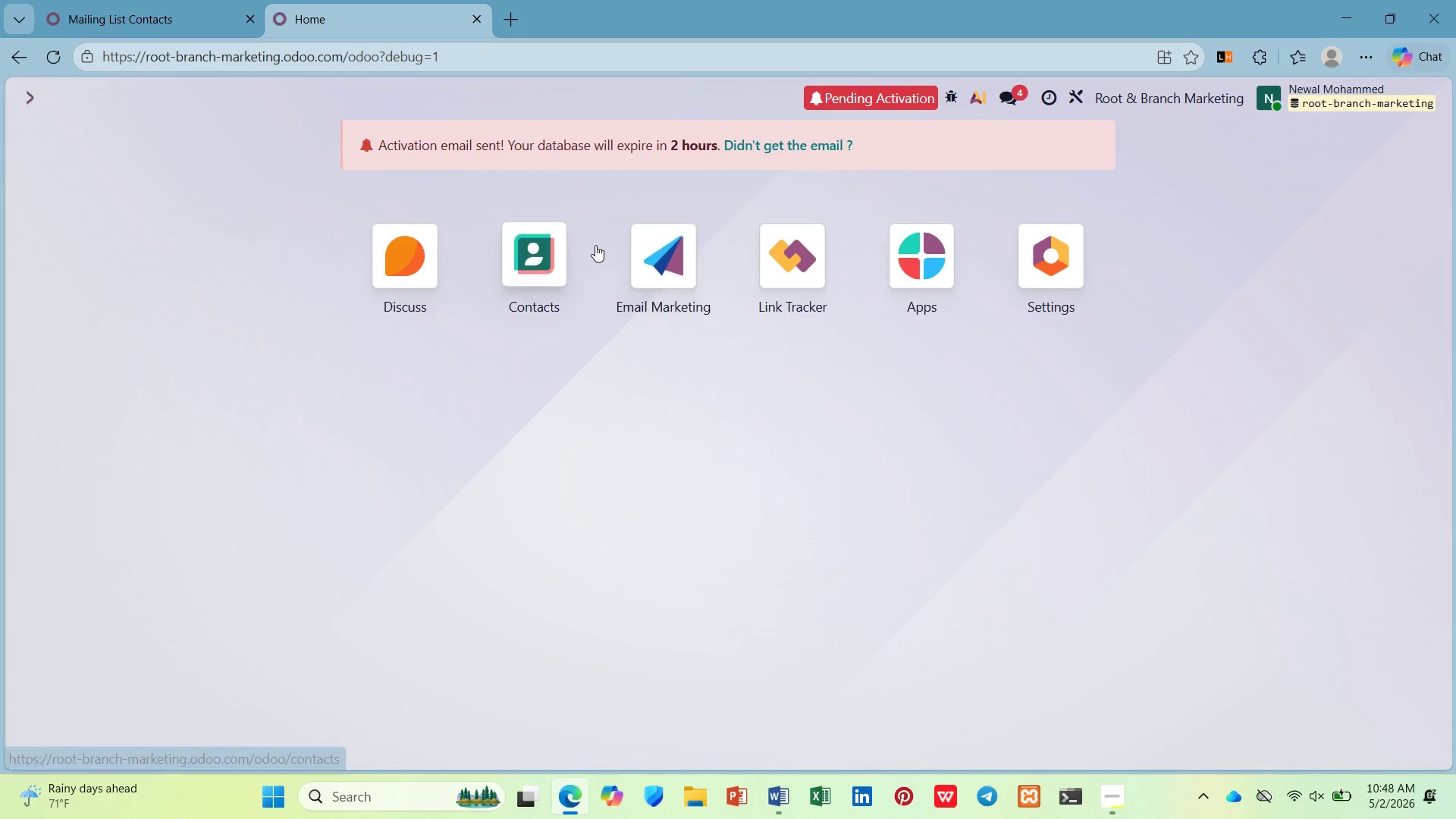 
key(PrintScreen)
 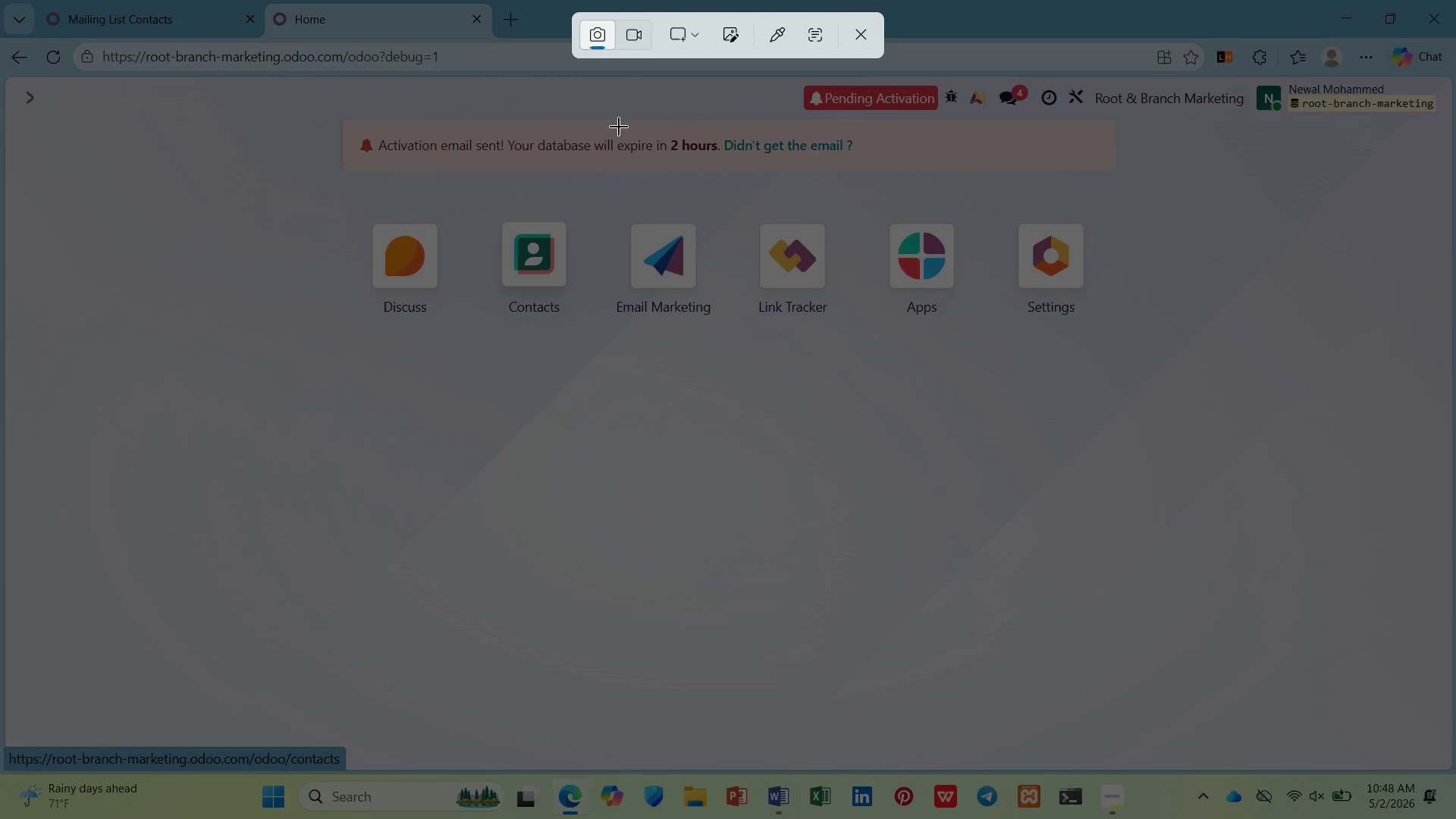 
left_click([635, 23])
 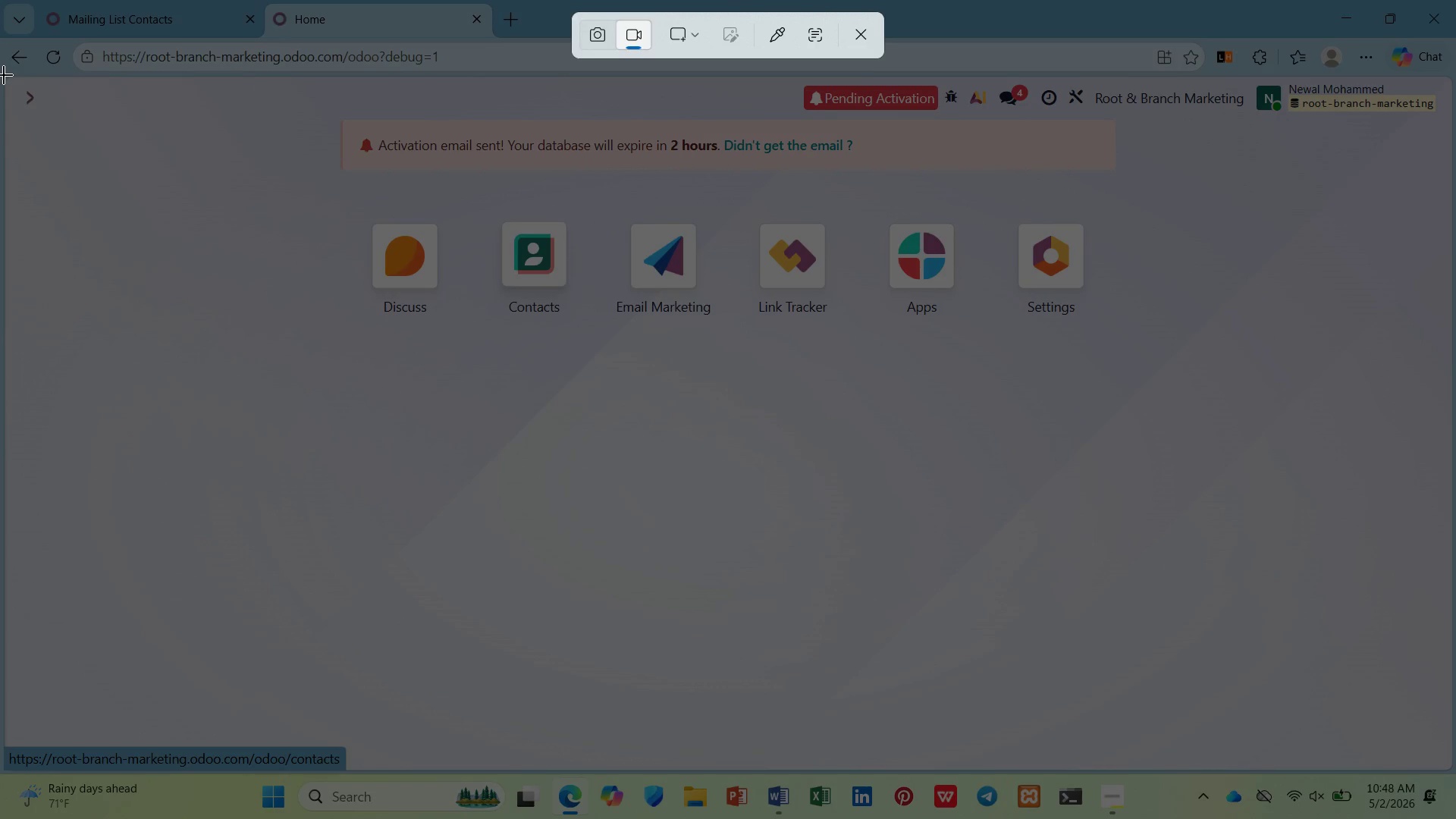 
left_click_drag(start_coordinate=[5, 75], to_coordinate=[1455, 771])
 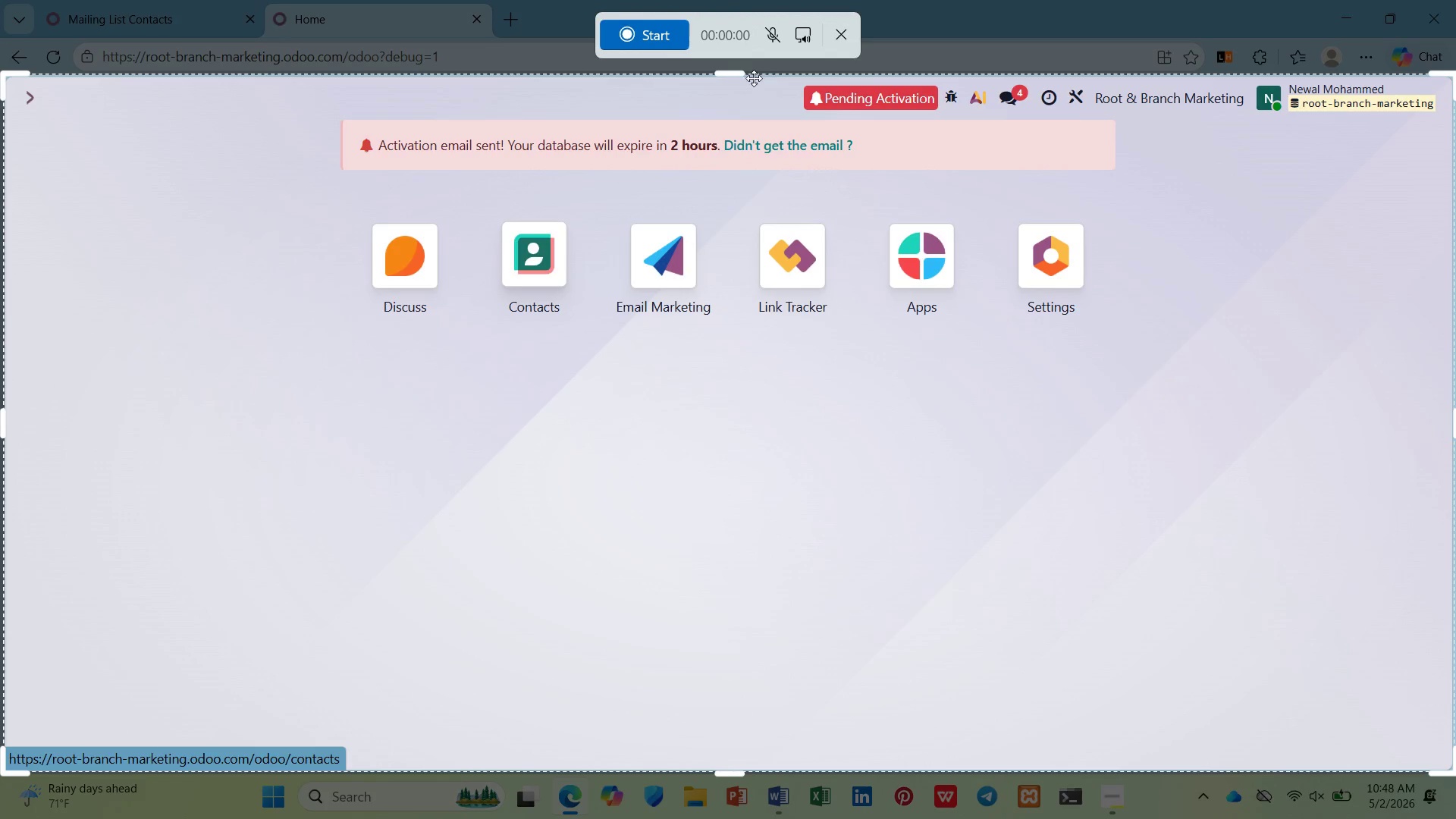 
left_click_drag(start_coordinate=[744, 74], to_coordinate=[739, 76])
 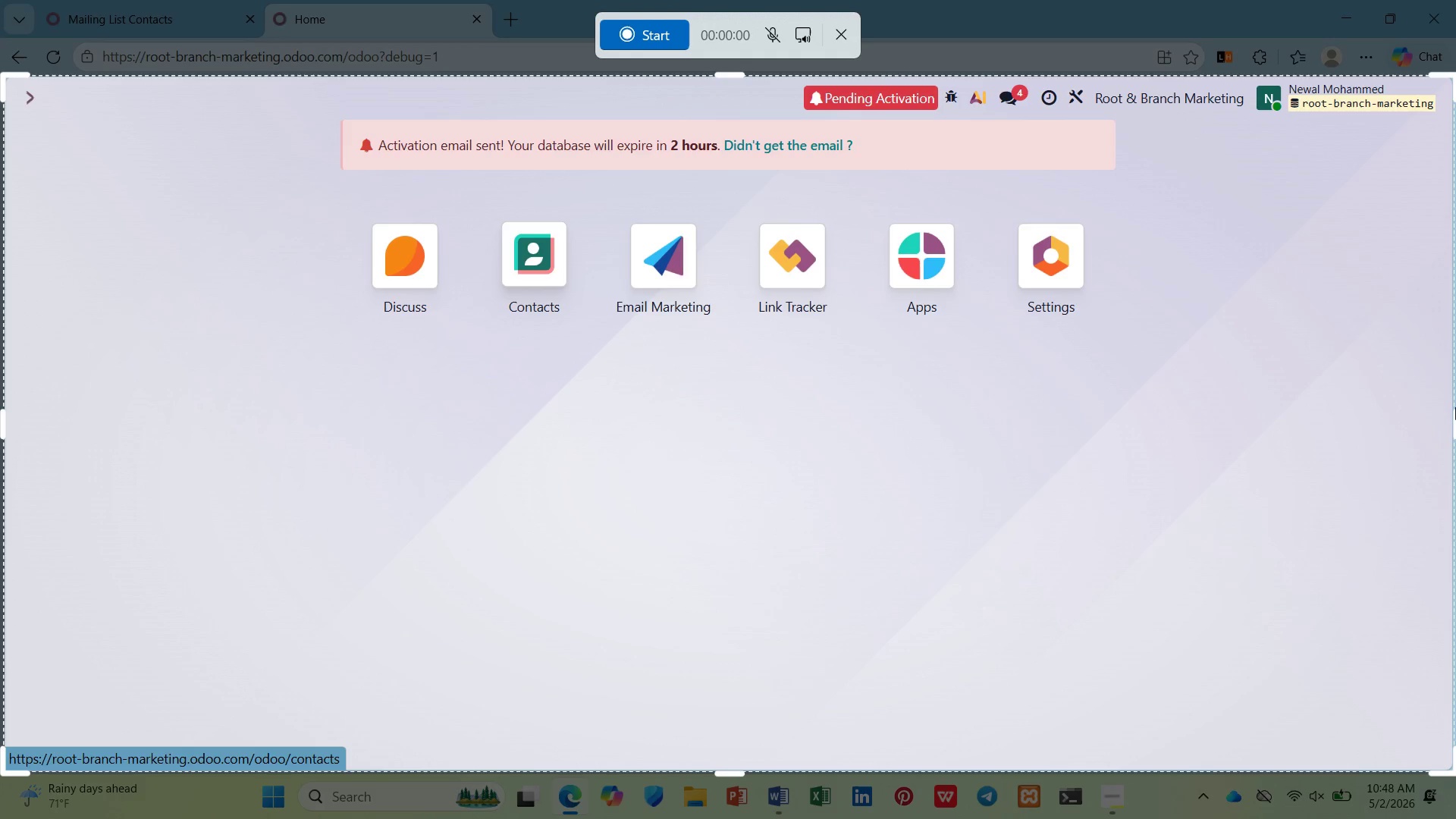 
left_click_drag(start_coordinate=[1450, 410], to_coordinate=[1444, 412])
 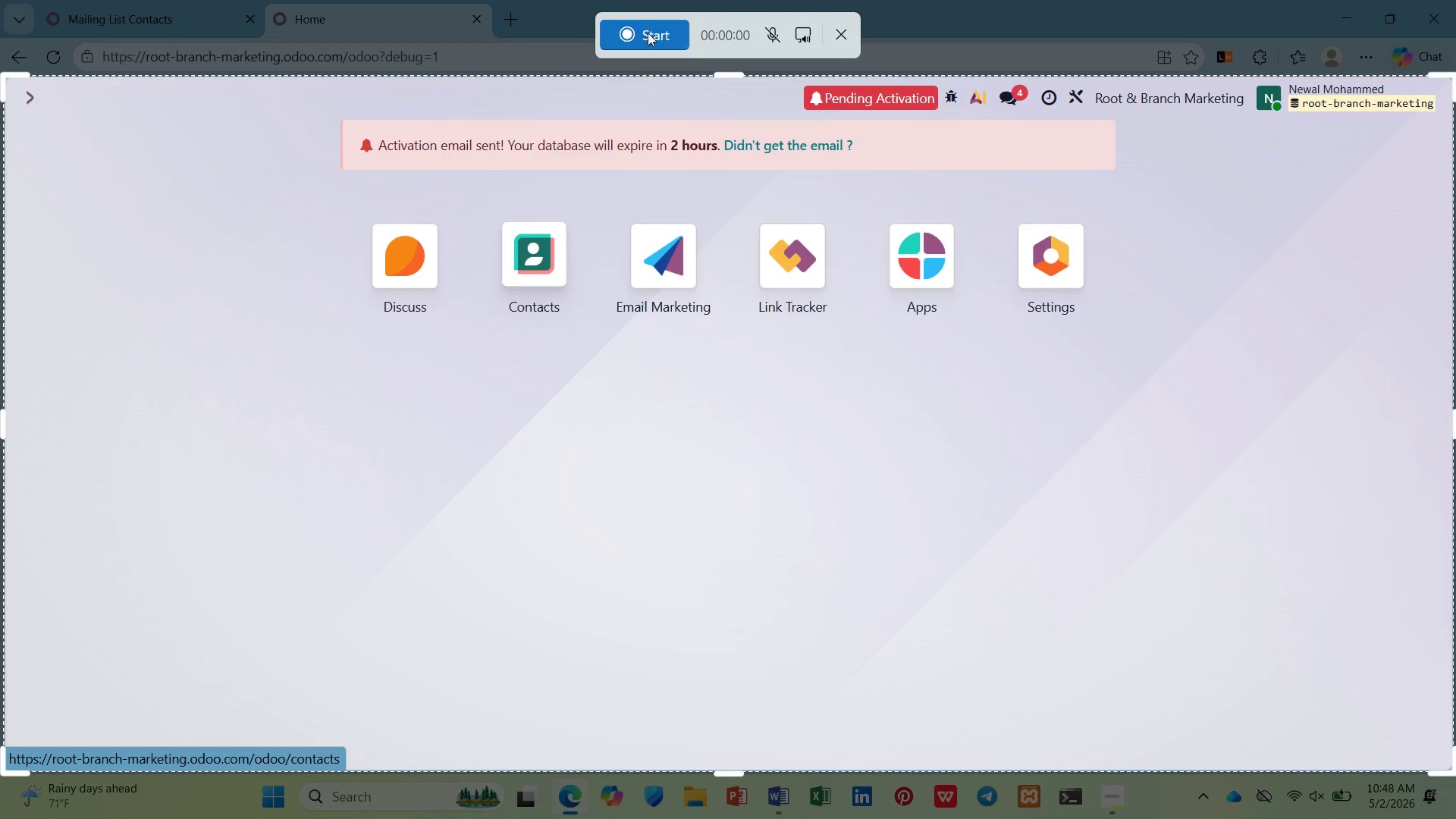 
left_click([648, 29])
 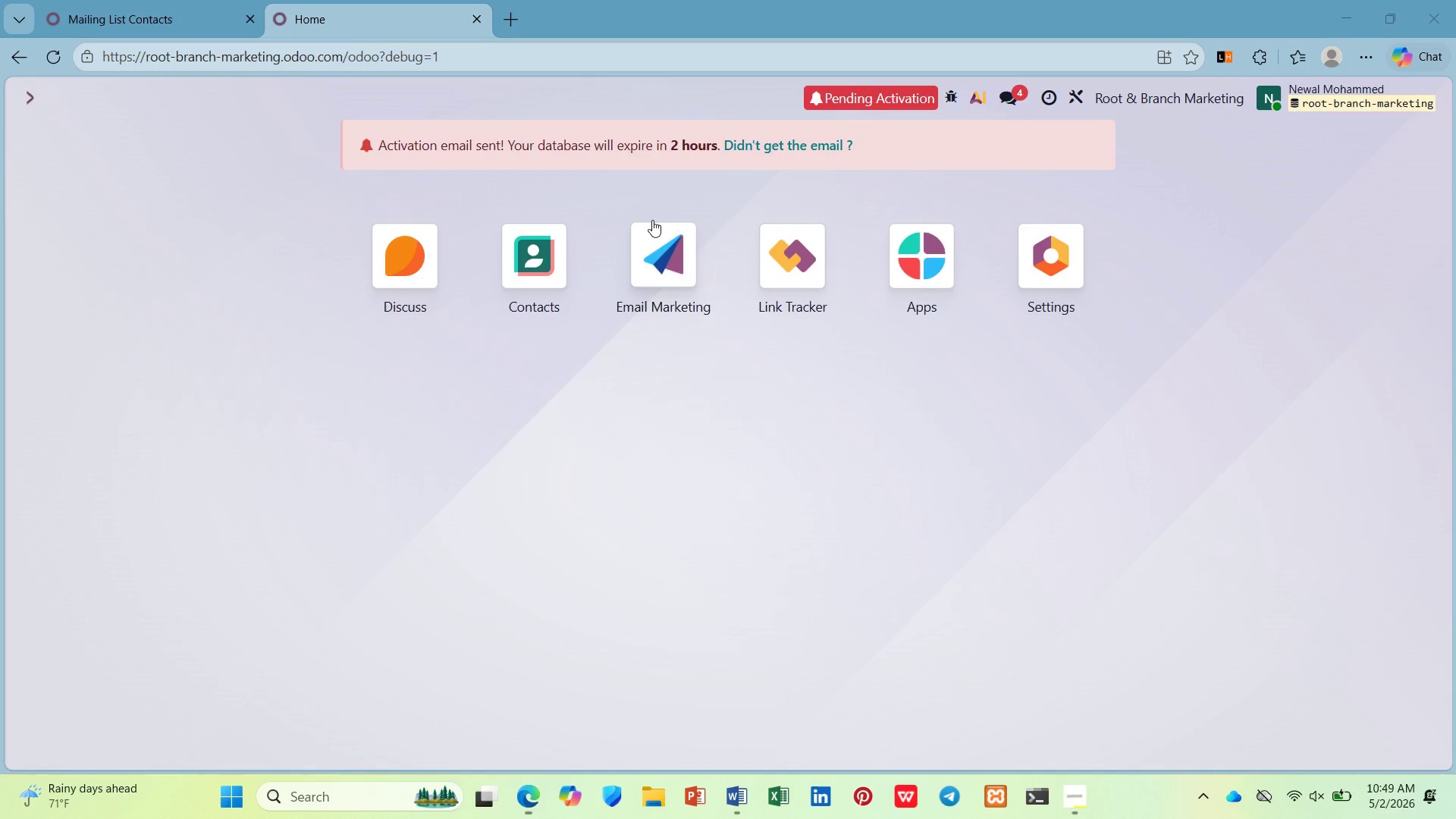 
left_click([662, 242])
 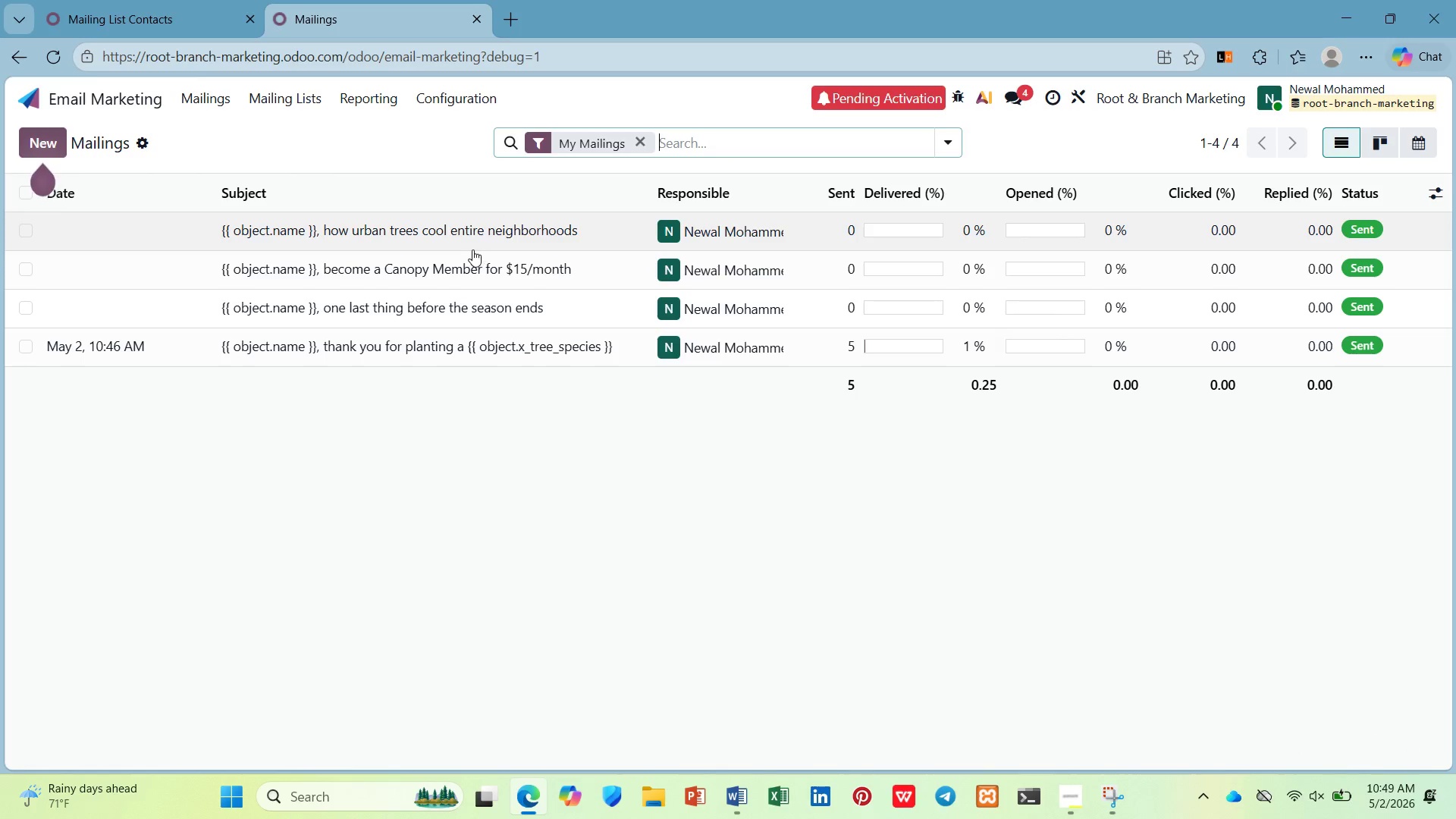 
mouse_move([479, 337])
 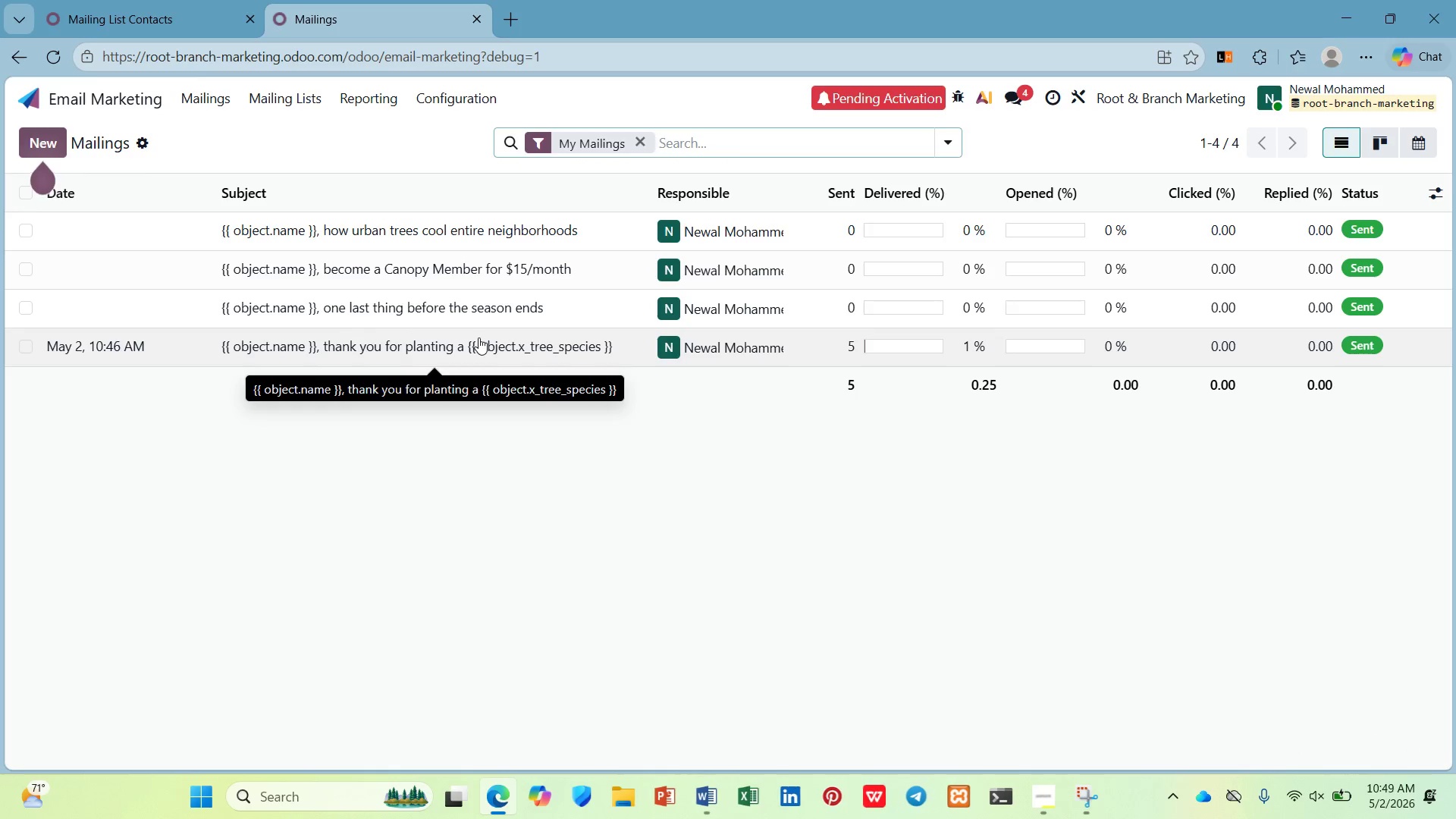 
left_click([479, 337])
 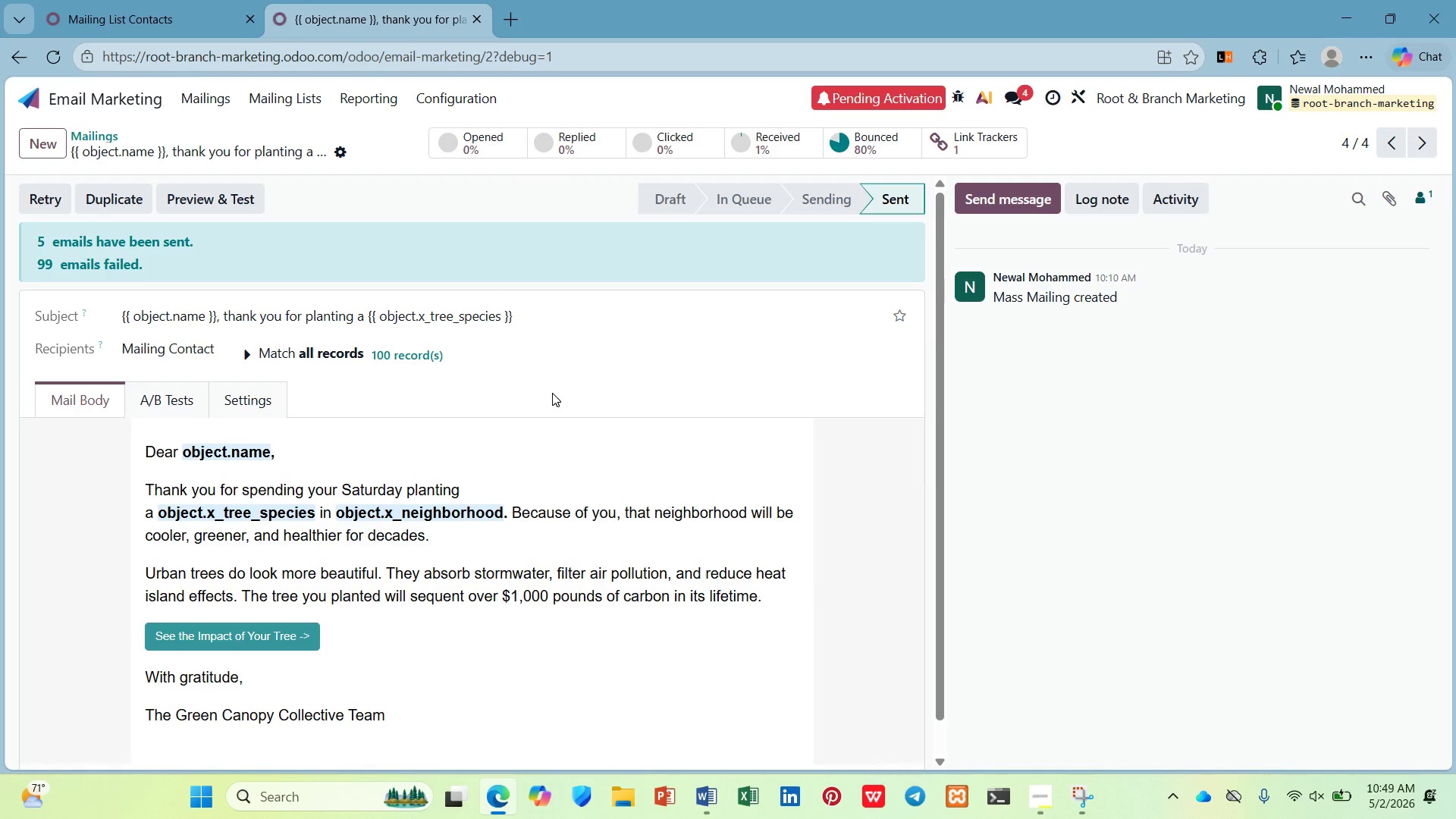 
scroll: coordinate [661, 384], scroll_direction: down, amount: 3.0
 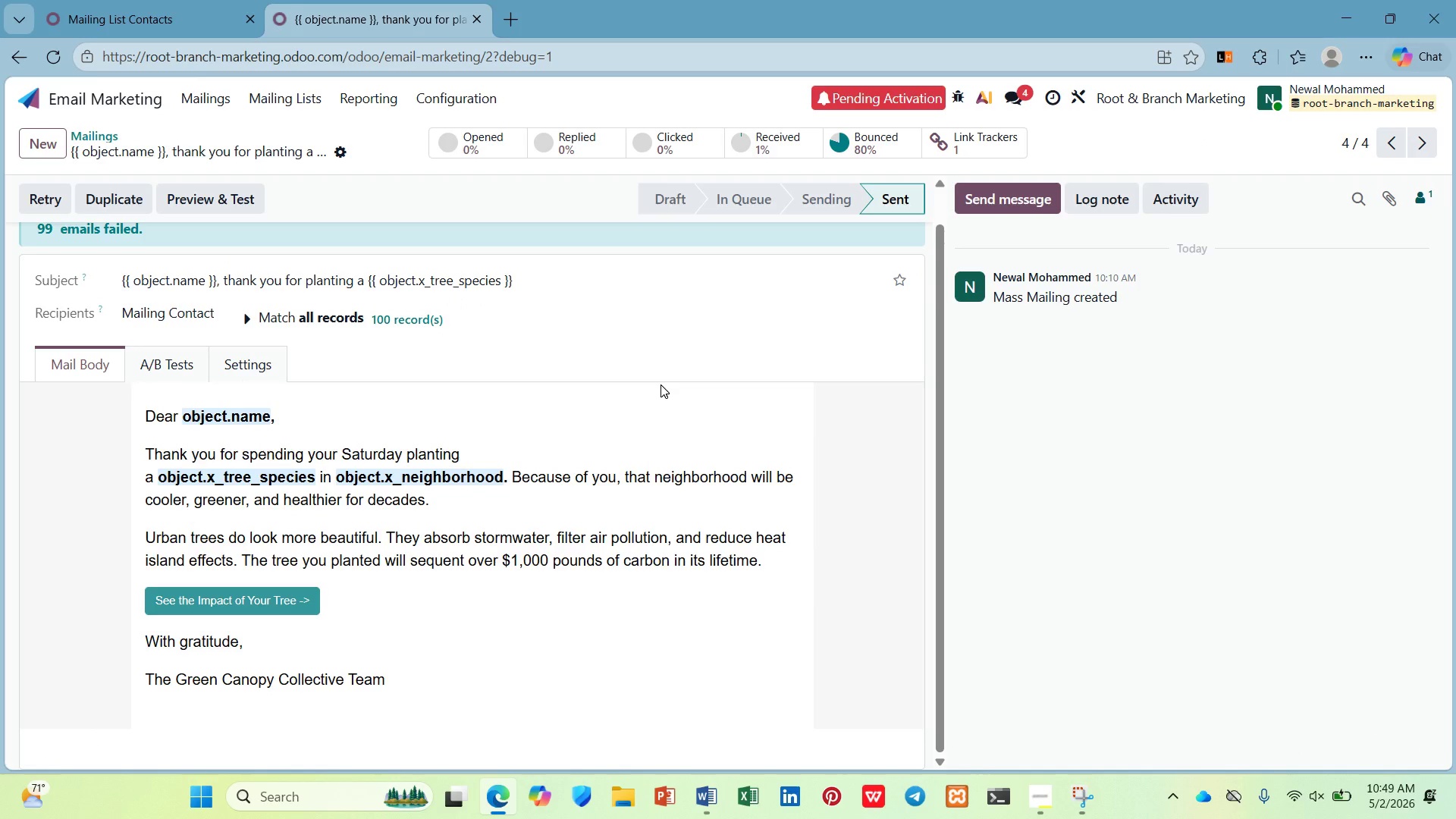 
scroll: coordinate [661, 384], scroll_direction: up, amount: 1.0
 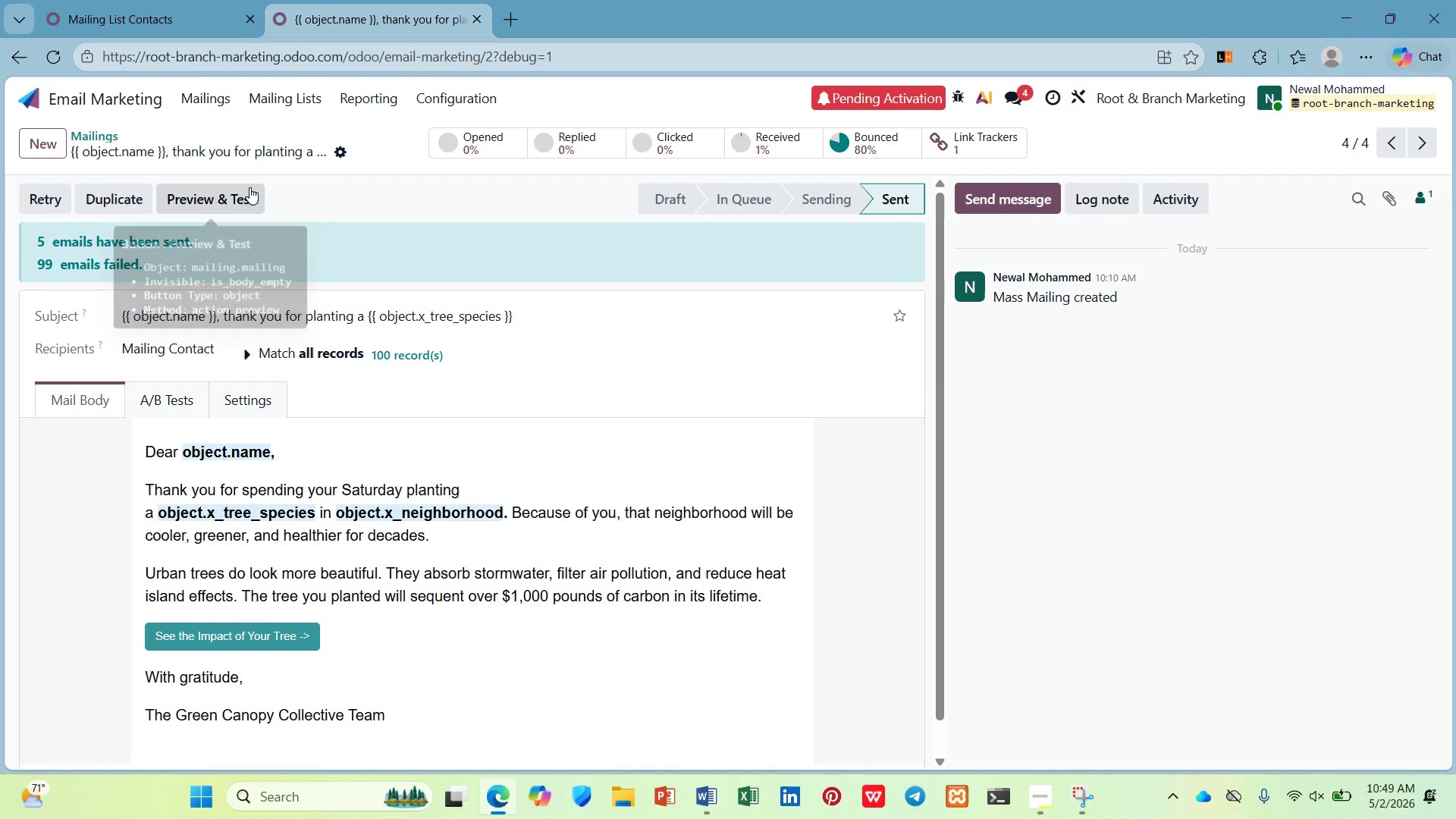 
left_click([258, 194])
 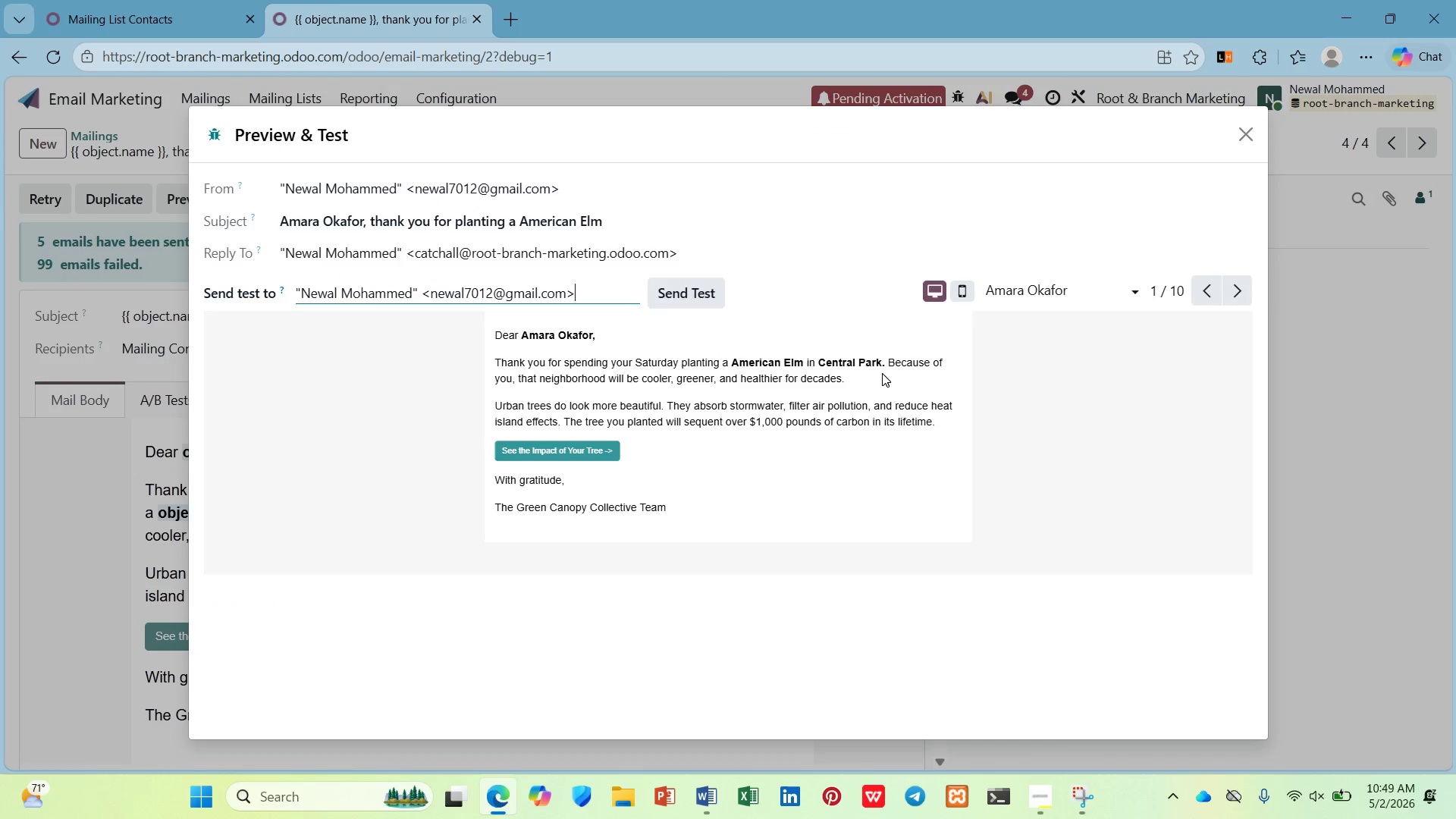 
scroll: coordinate [736, 416], scroll_direction: down, amount: 3.0
 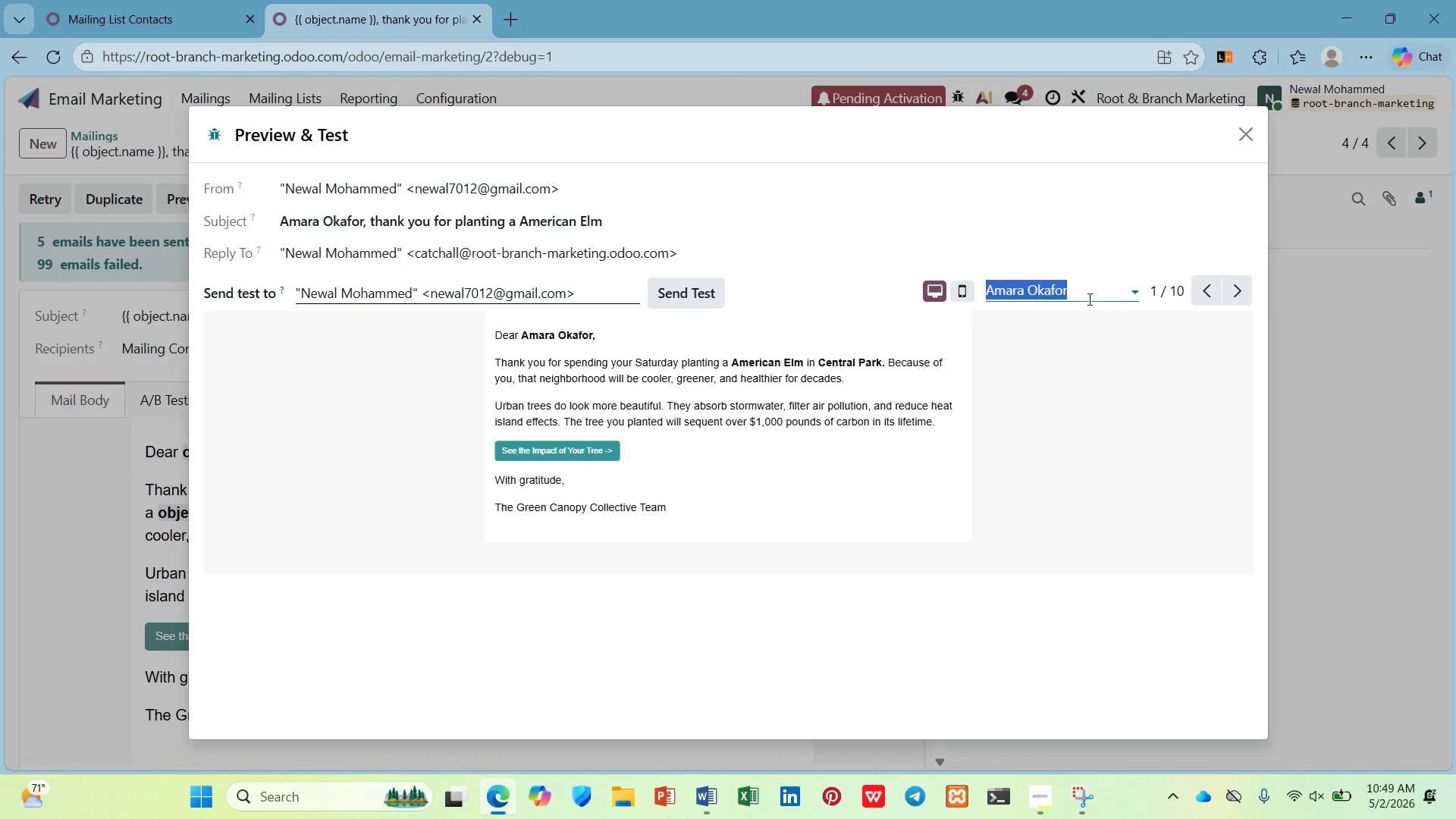 
left_click([1067, 477])
 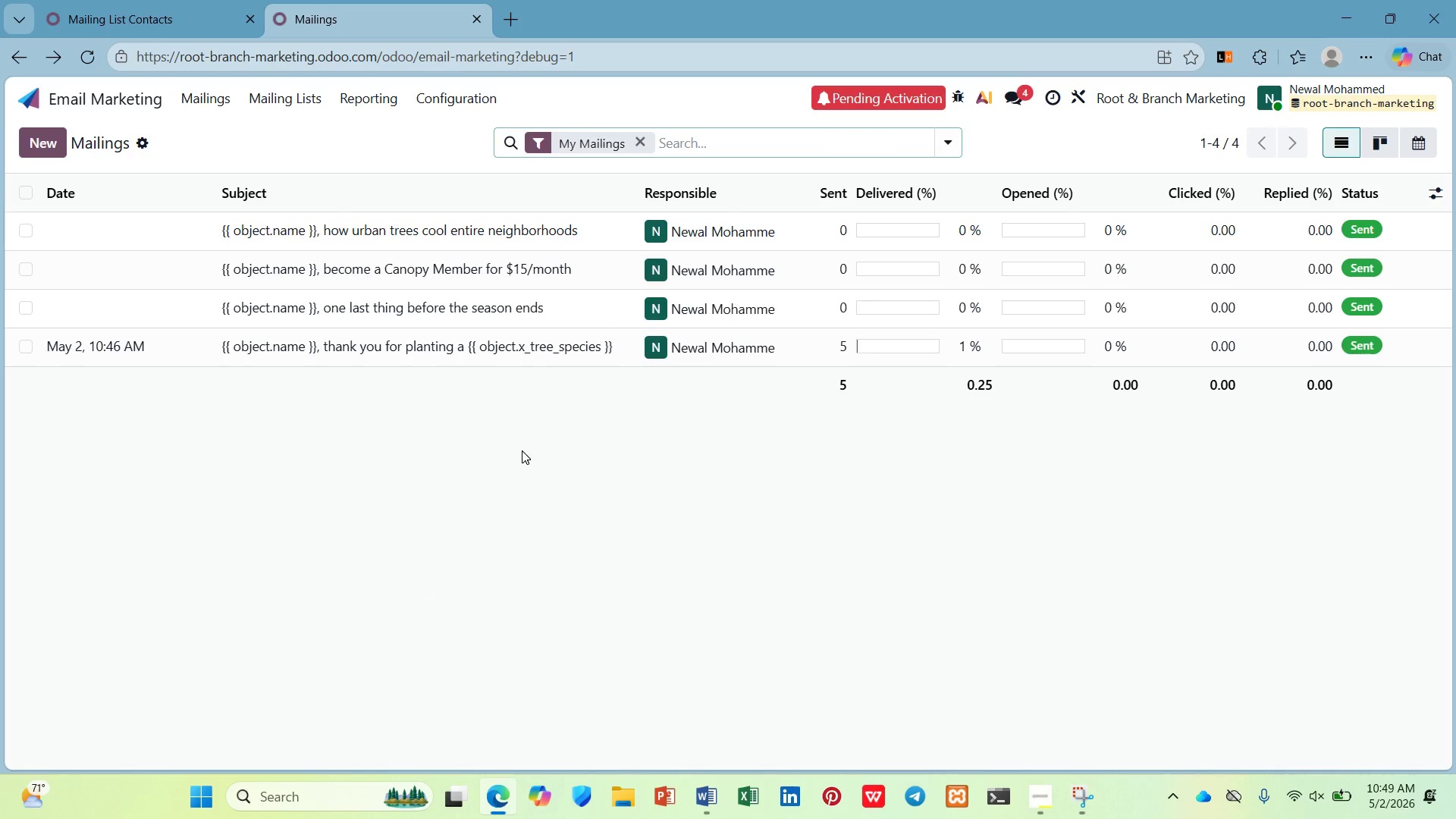 
wait(7.69)
 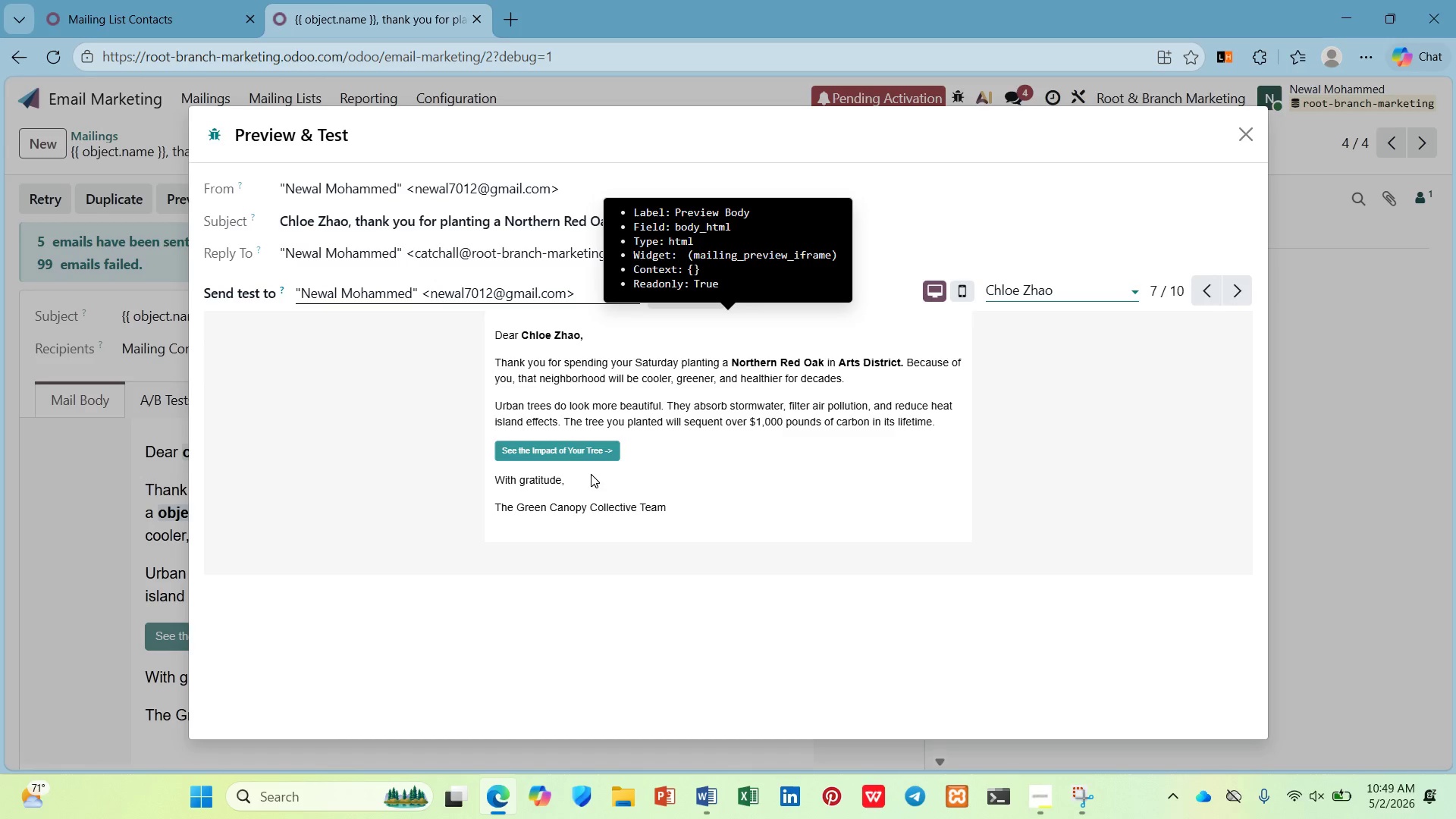 
left_click([487, 218])
 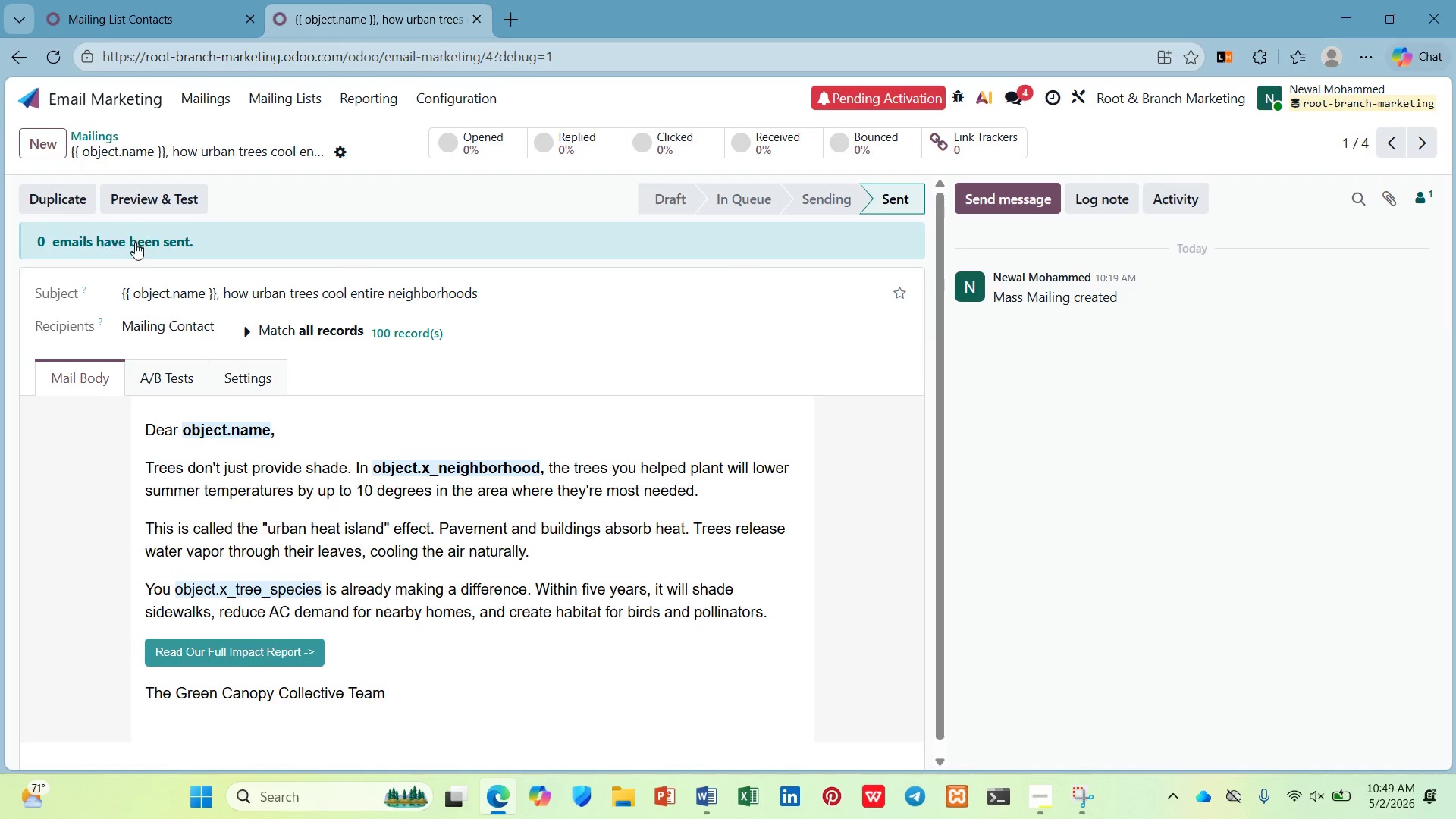 
left_click([170, 186])
 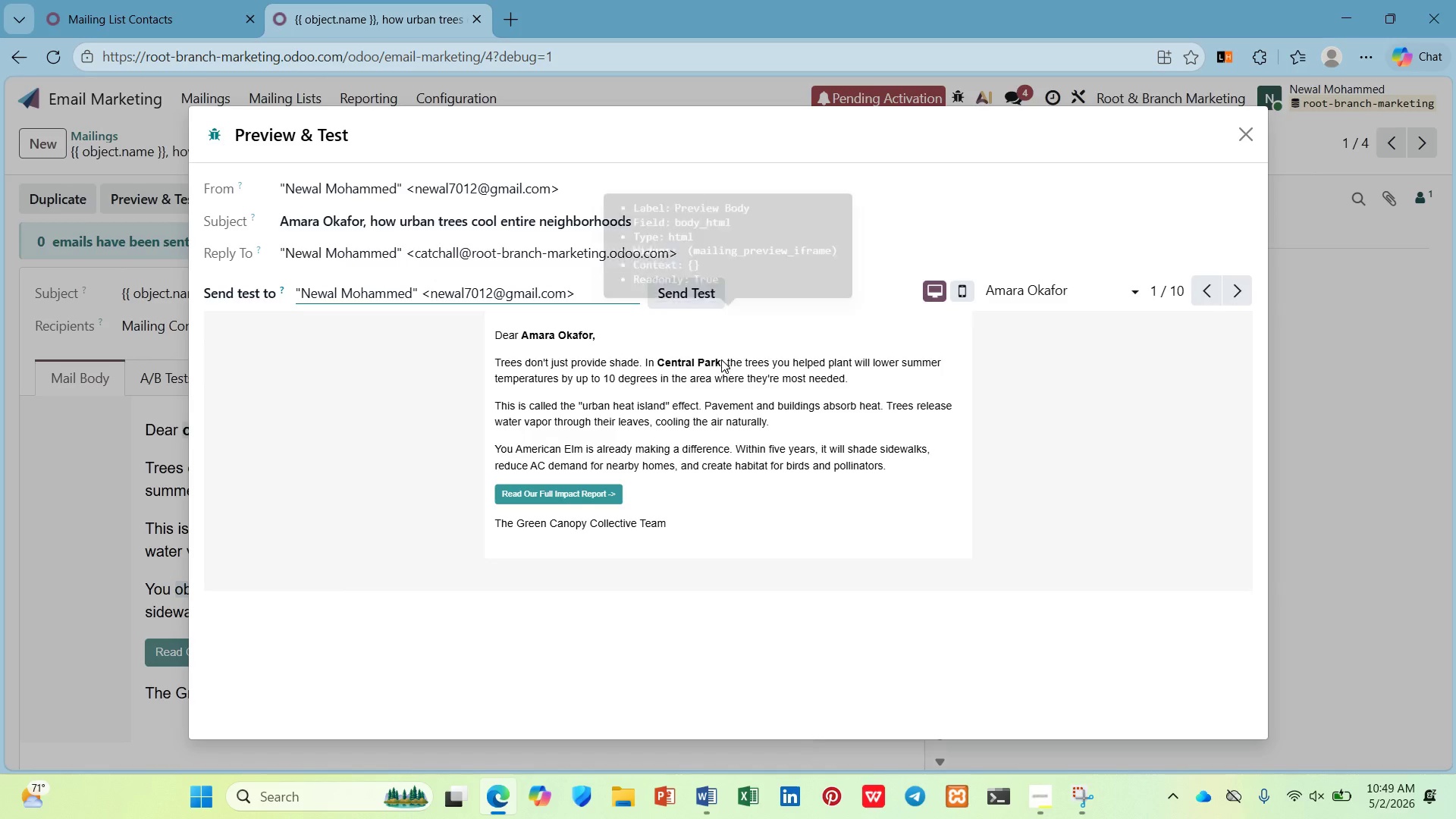 
left_click_drag(start_coordinate=[629, 336], to_coordinate=[492, 348])
 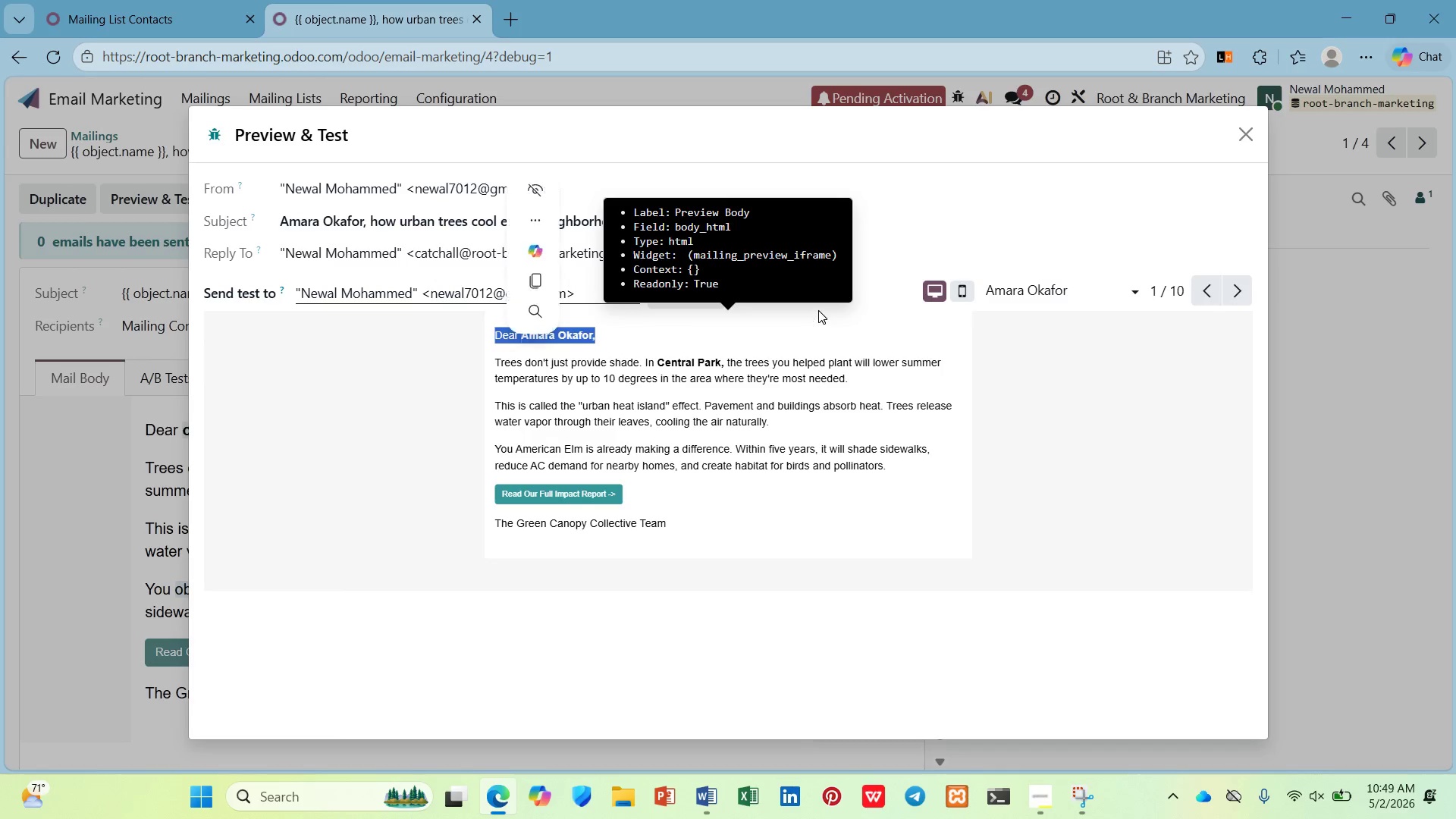 
left_click([818, 310])
 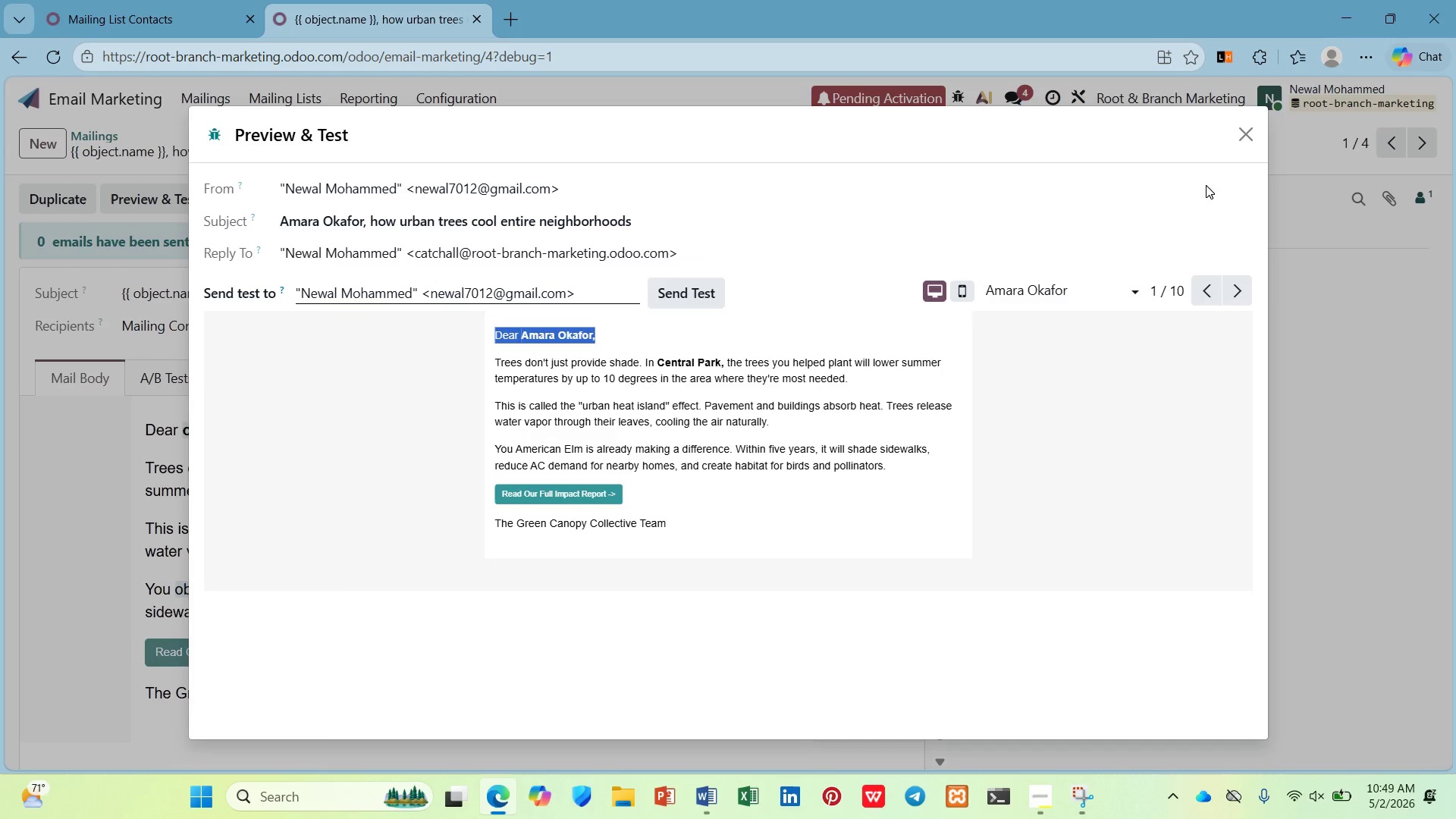 
left_click([1100, 281])
 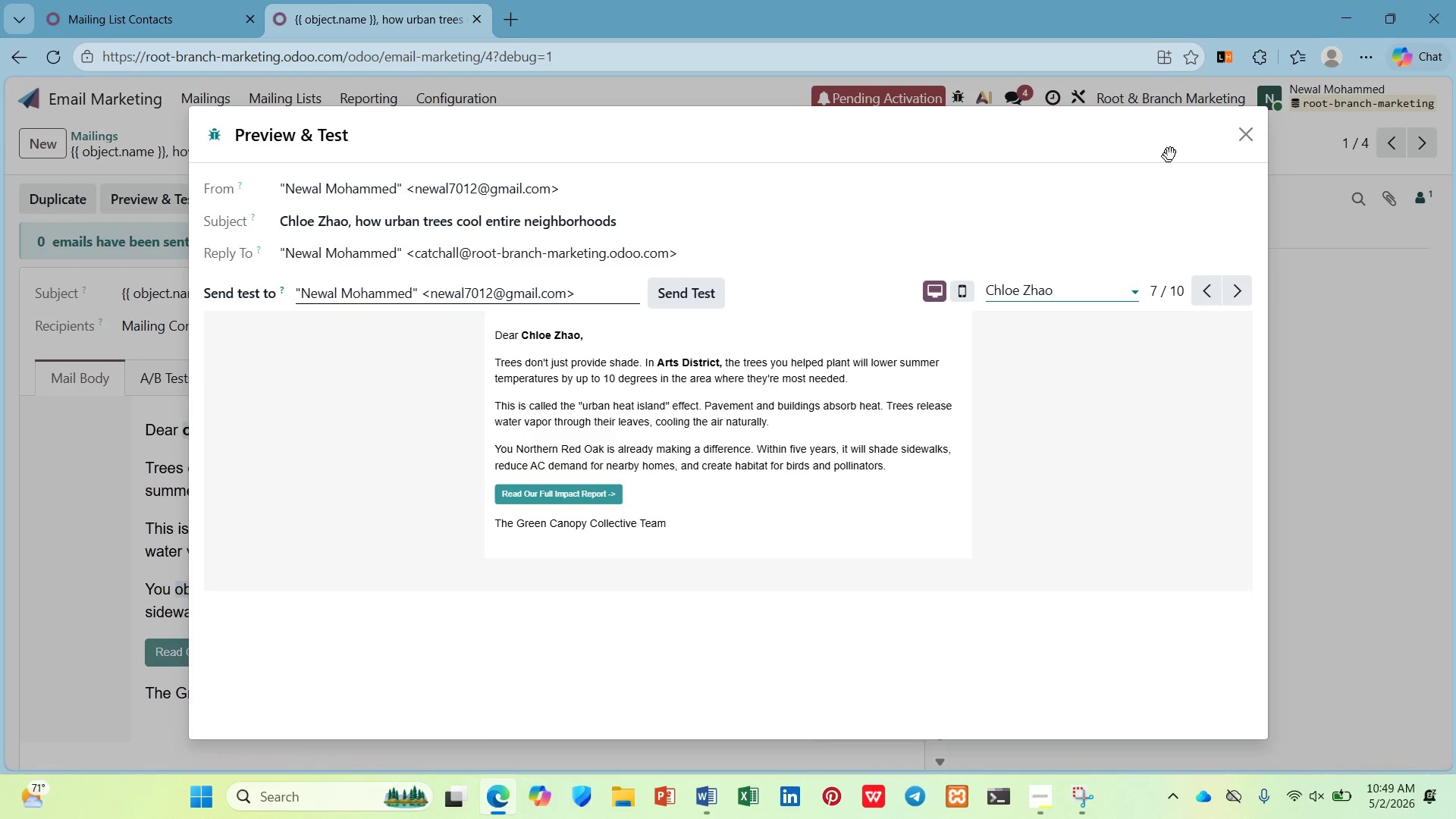 
left_click([1243, 127])
 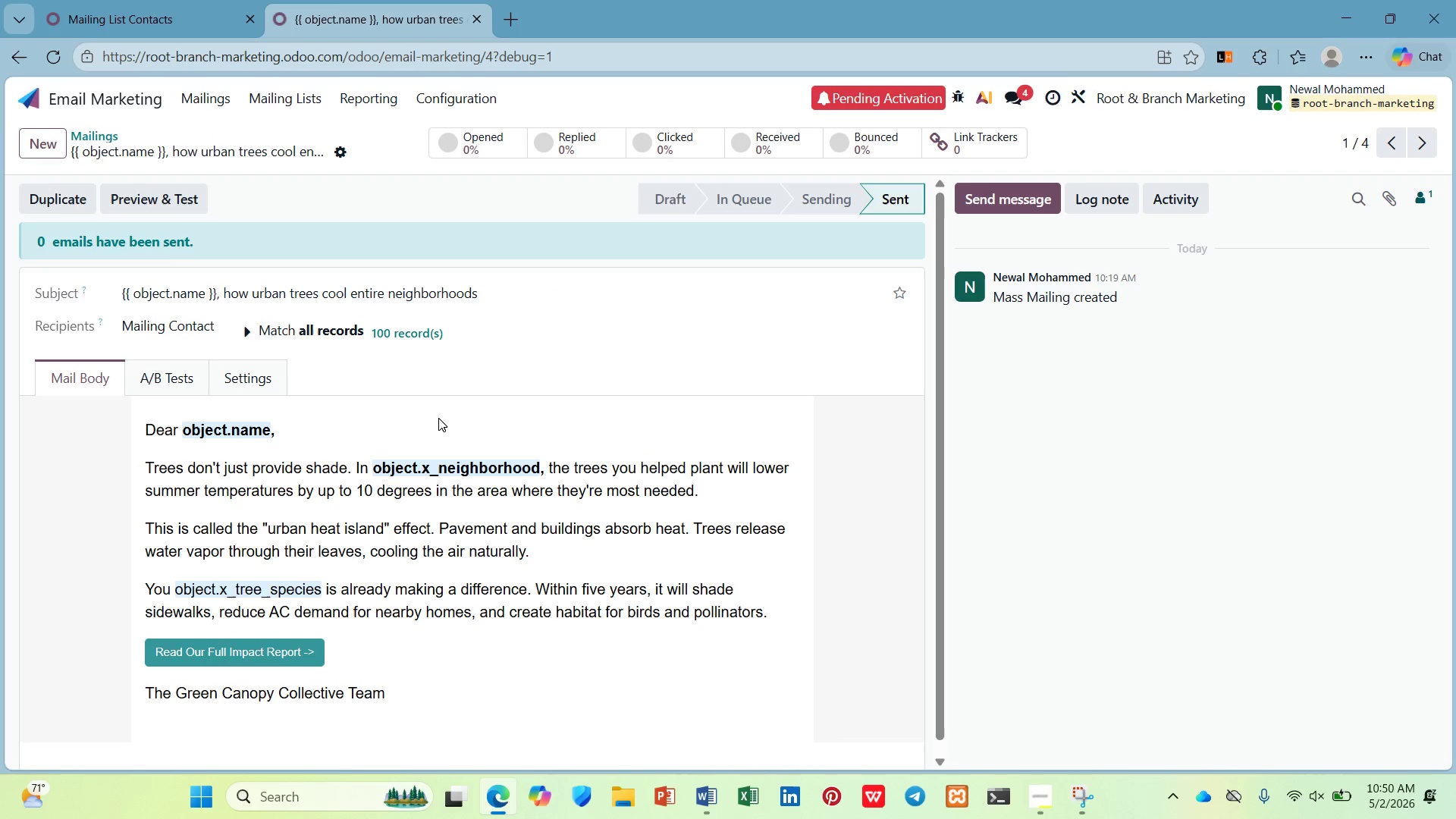 
scroll: coordinate [413, 423], scroll_direction: down, amount: 4.0
 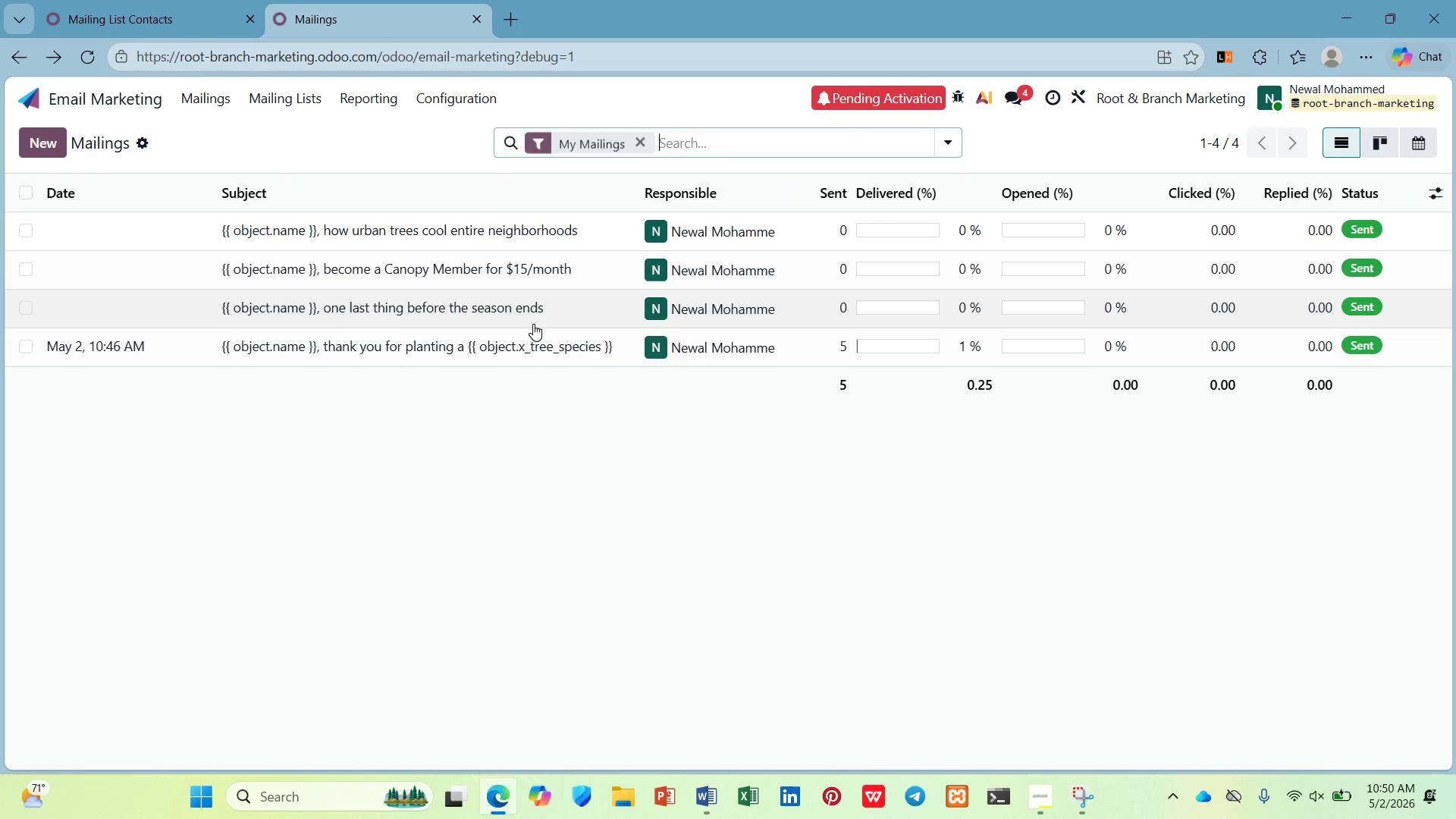 
left_click([556, 258])
 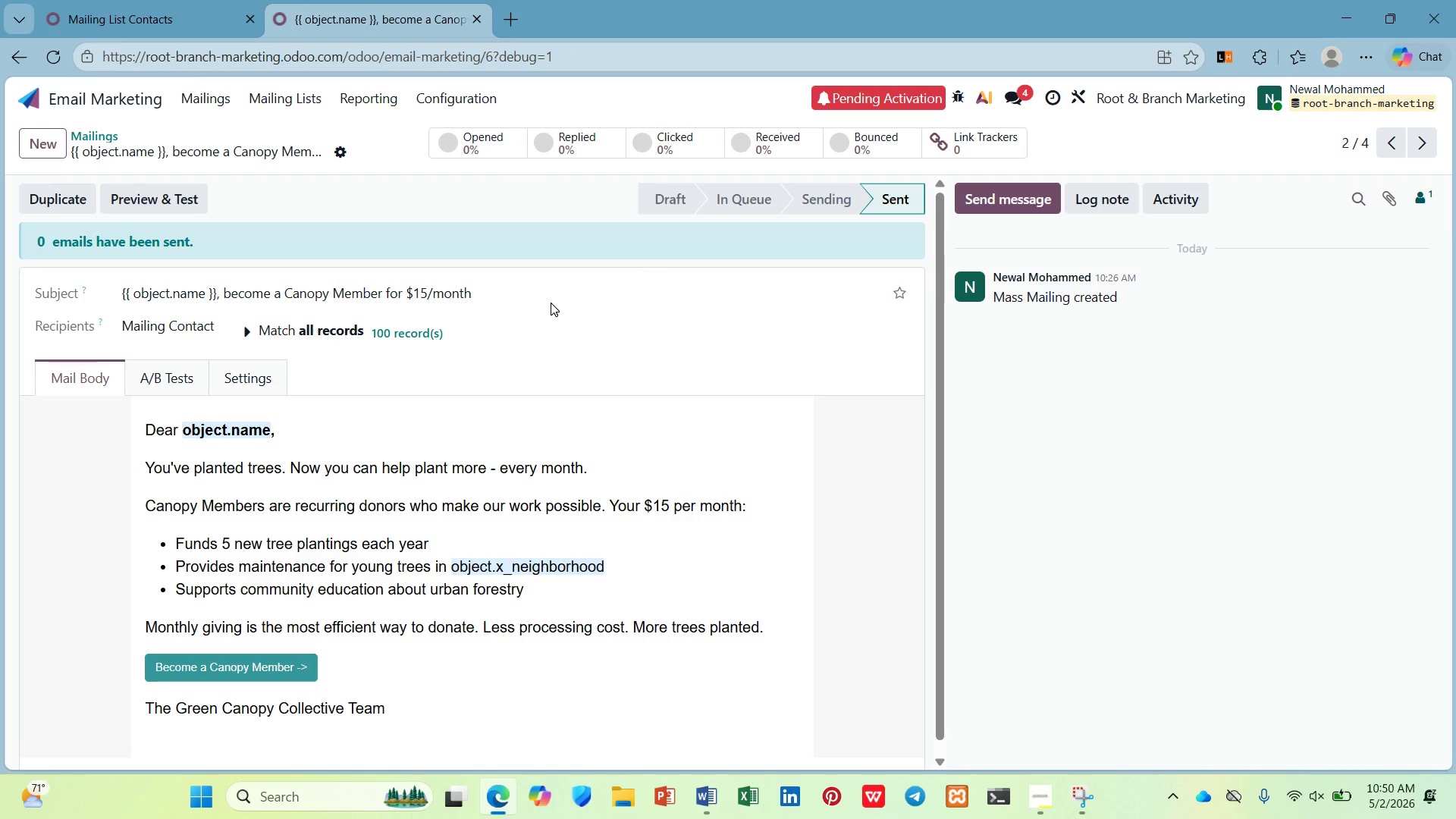 
scroll: coordinate [550, 304], scroll_direction: down, amount: 3.0
 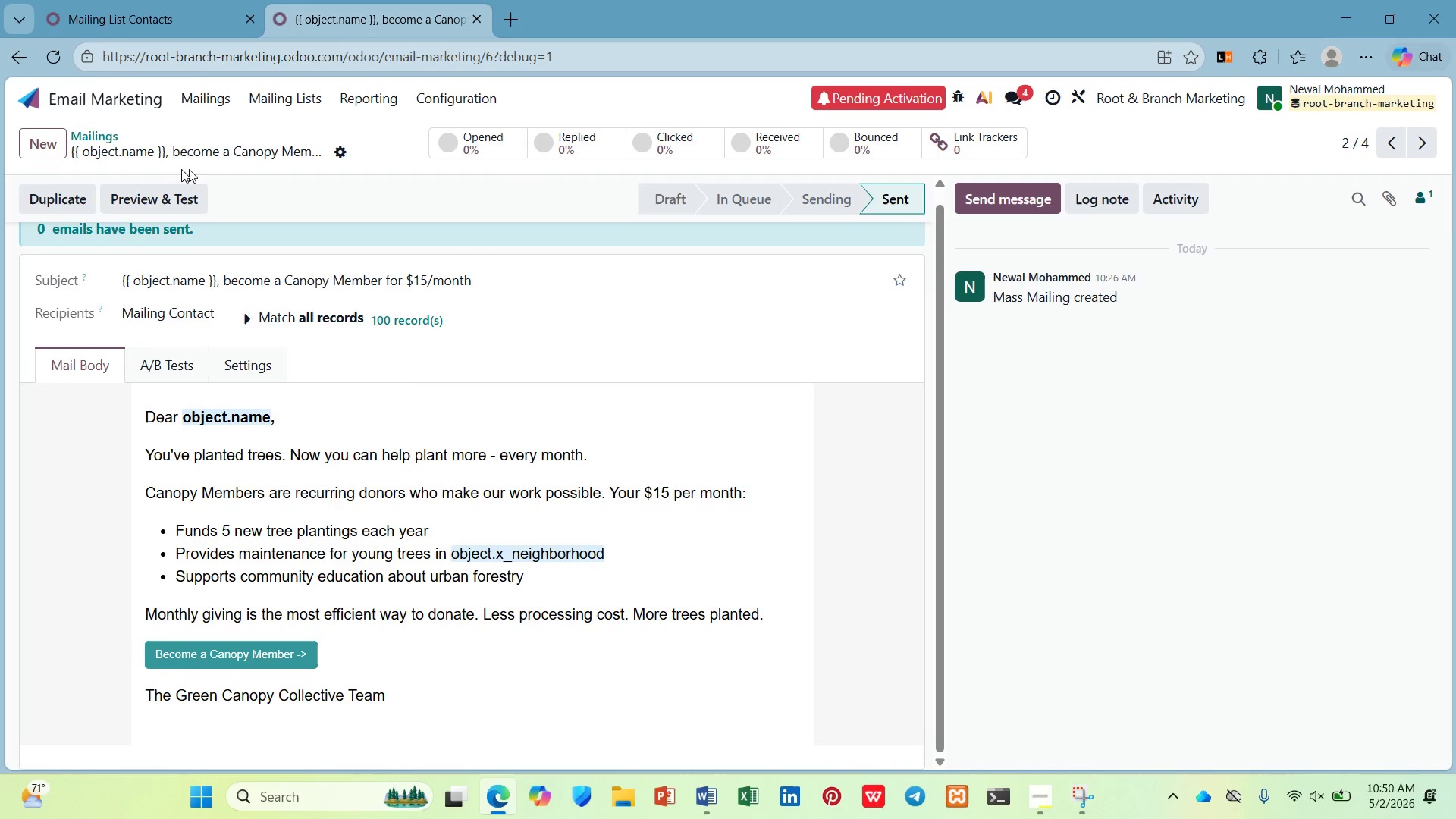 
left_click([127, 204])
 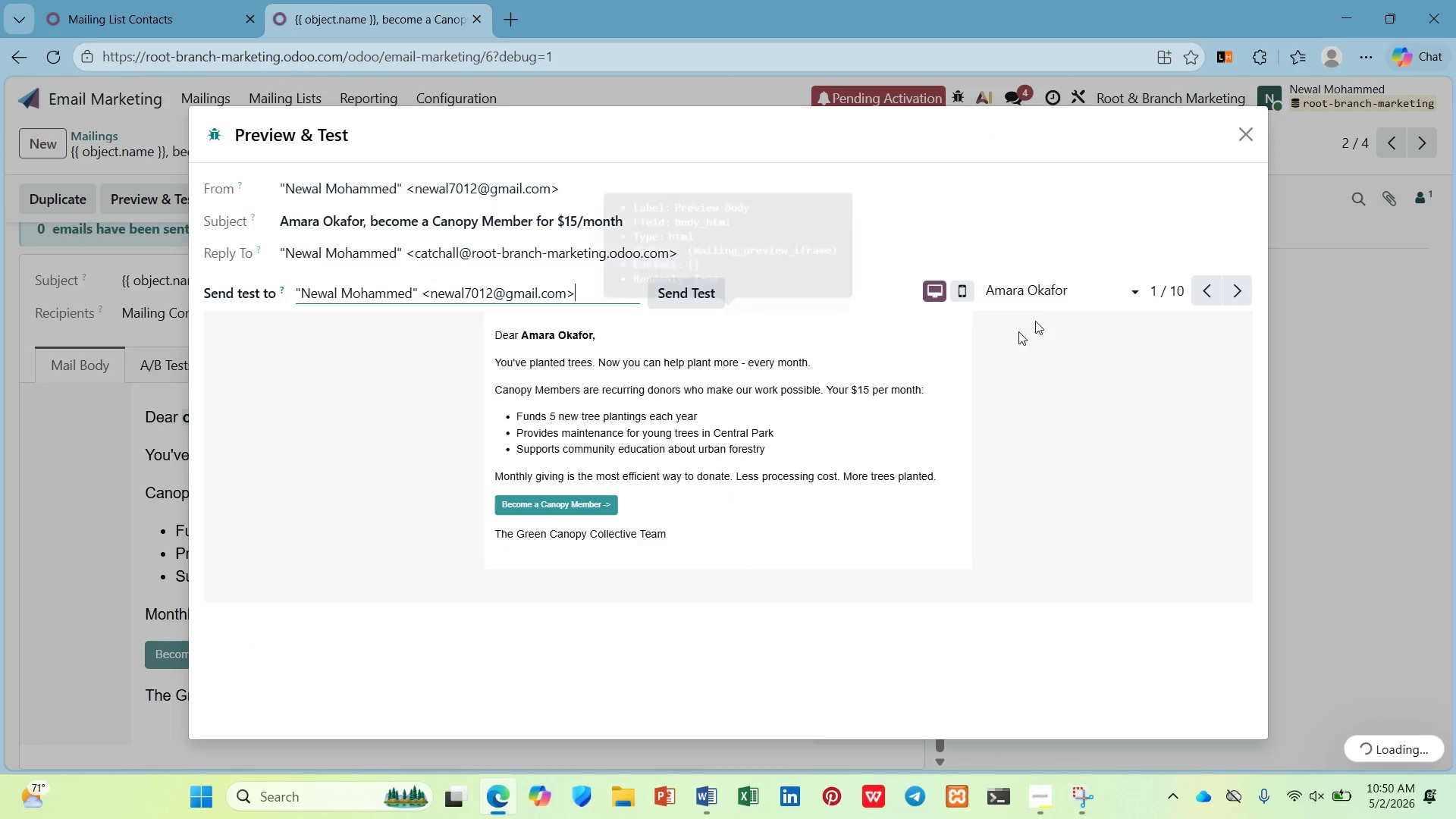 
left_click([1069, 289])
 